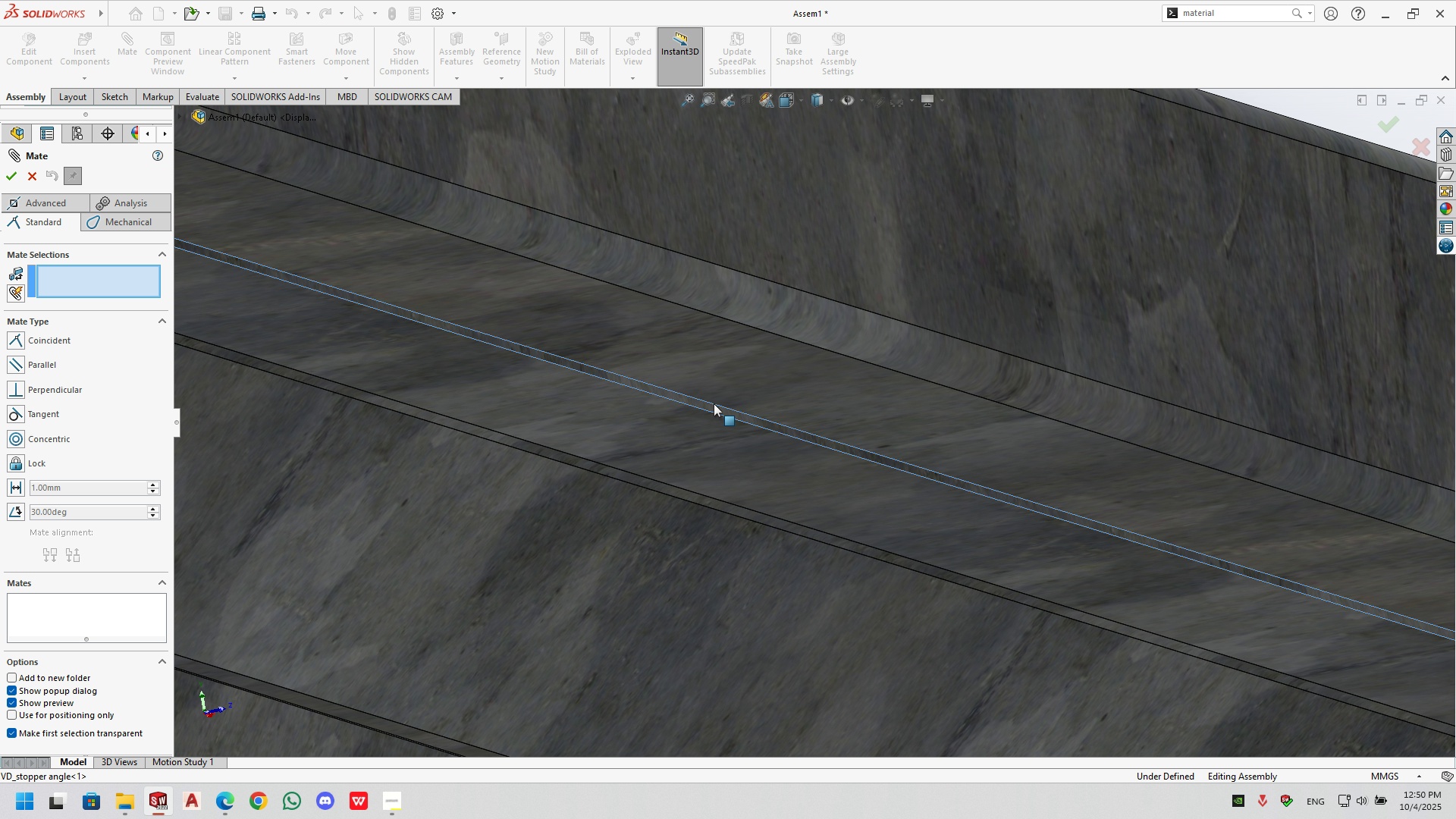 
double_click([796, 261])
 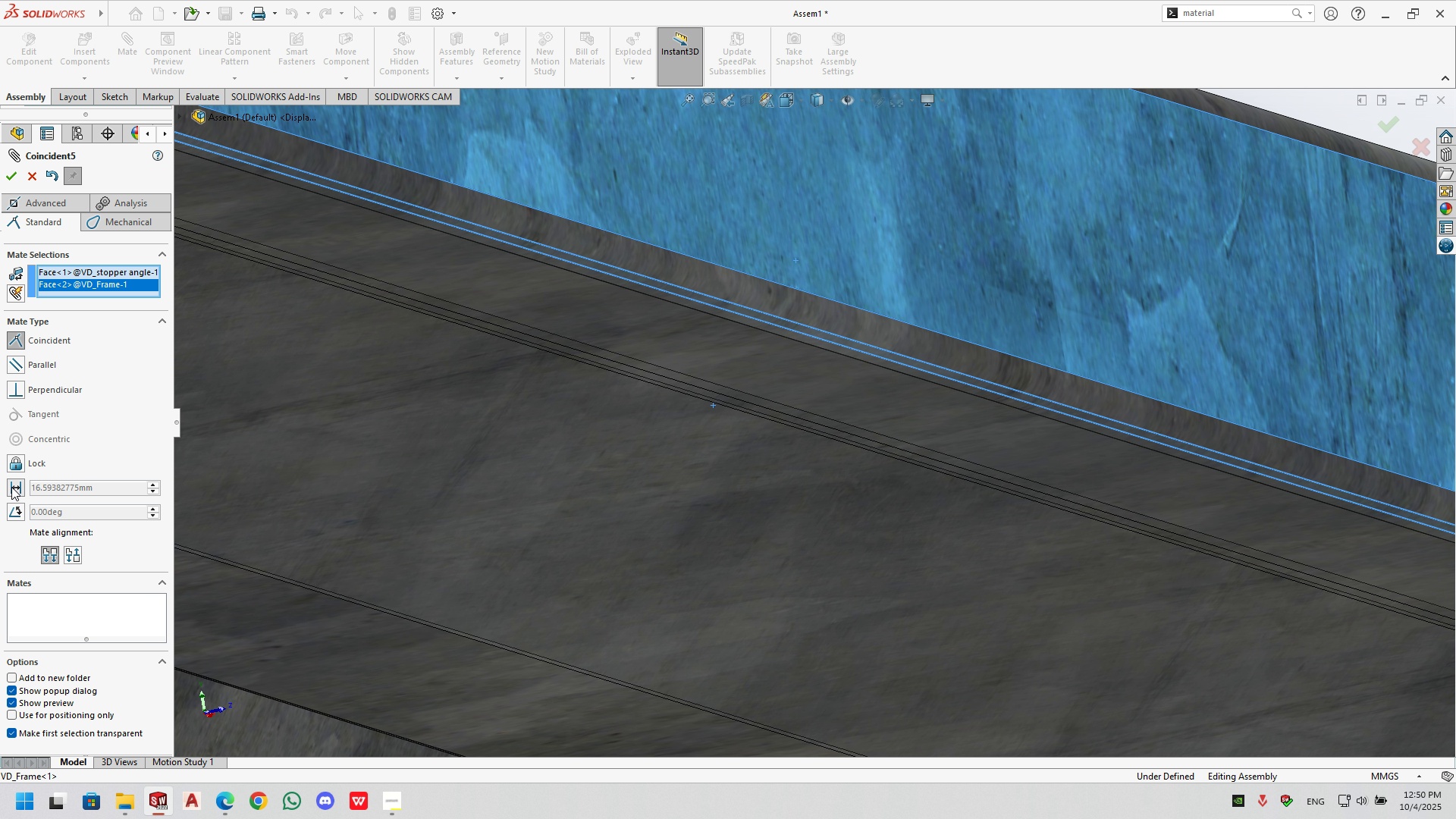 
left_click([11, 487])
 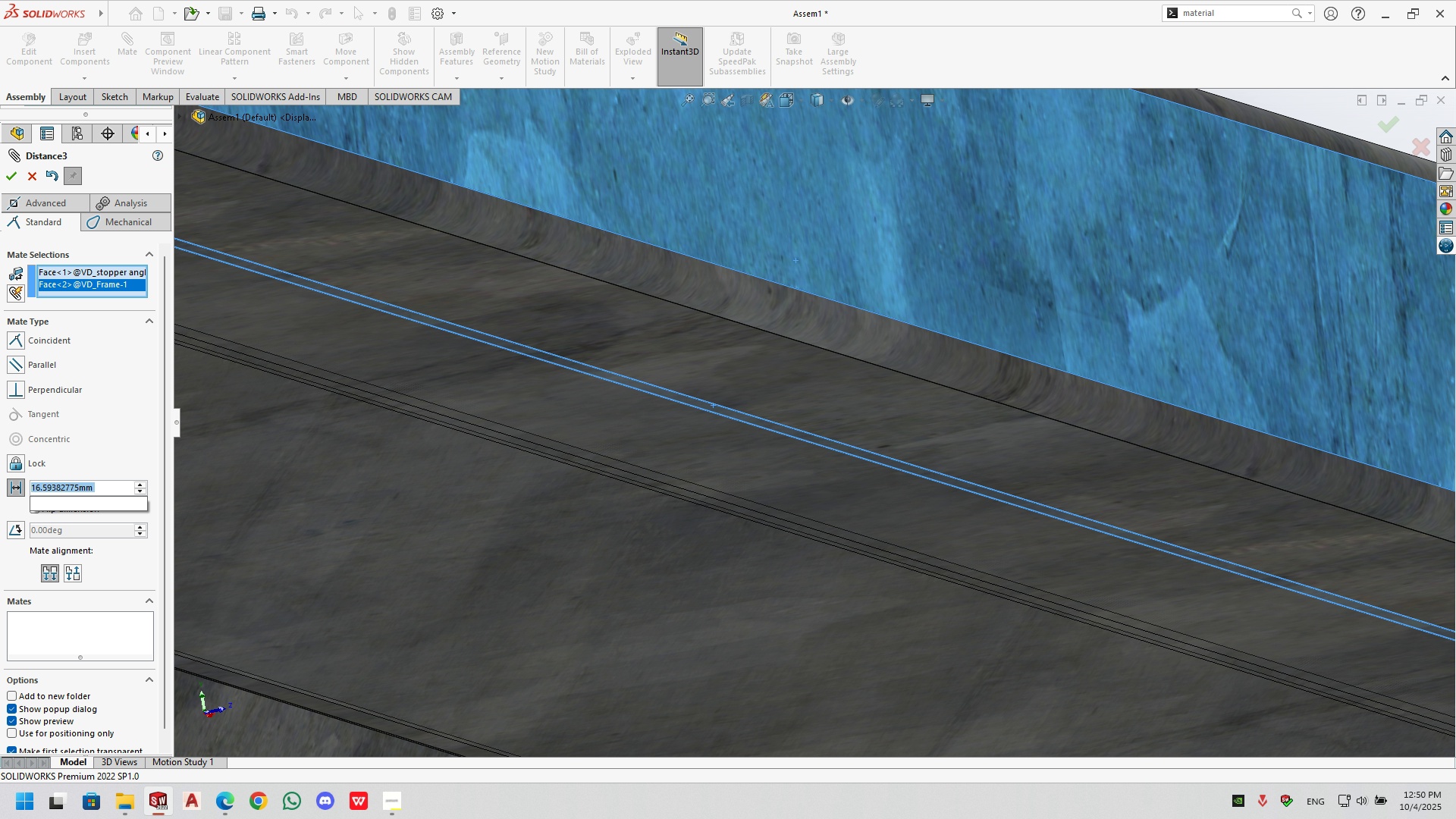 
key(Numpad2)
 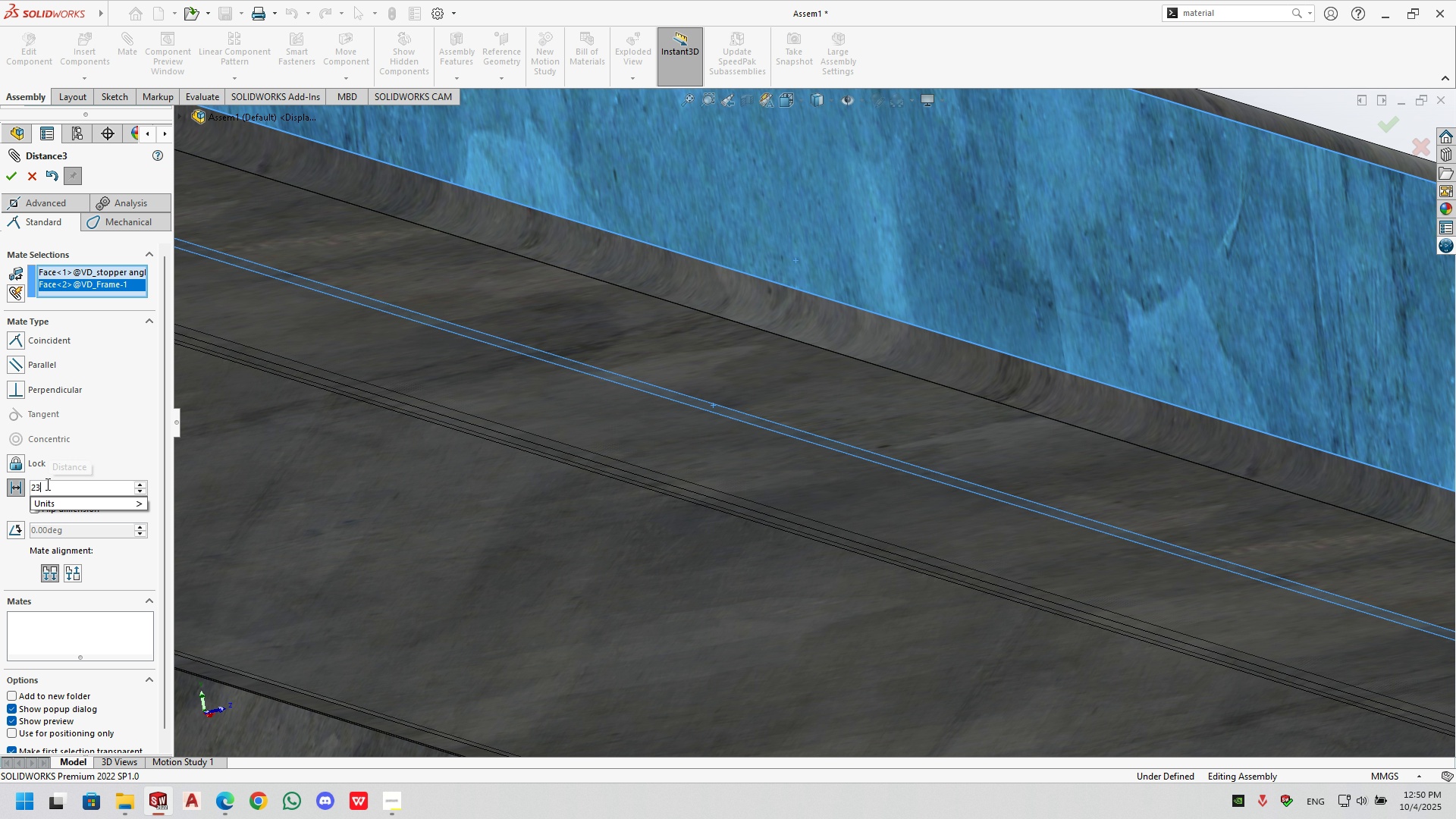 
key(Numpad3)
 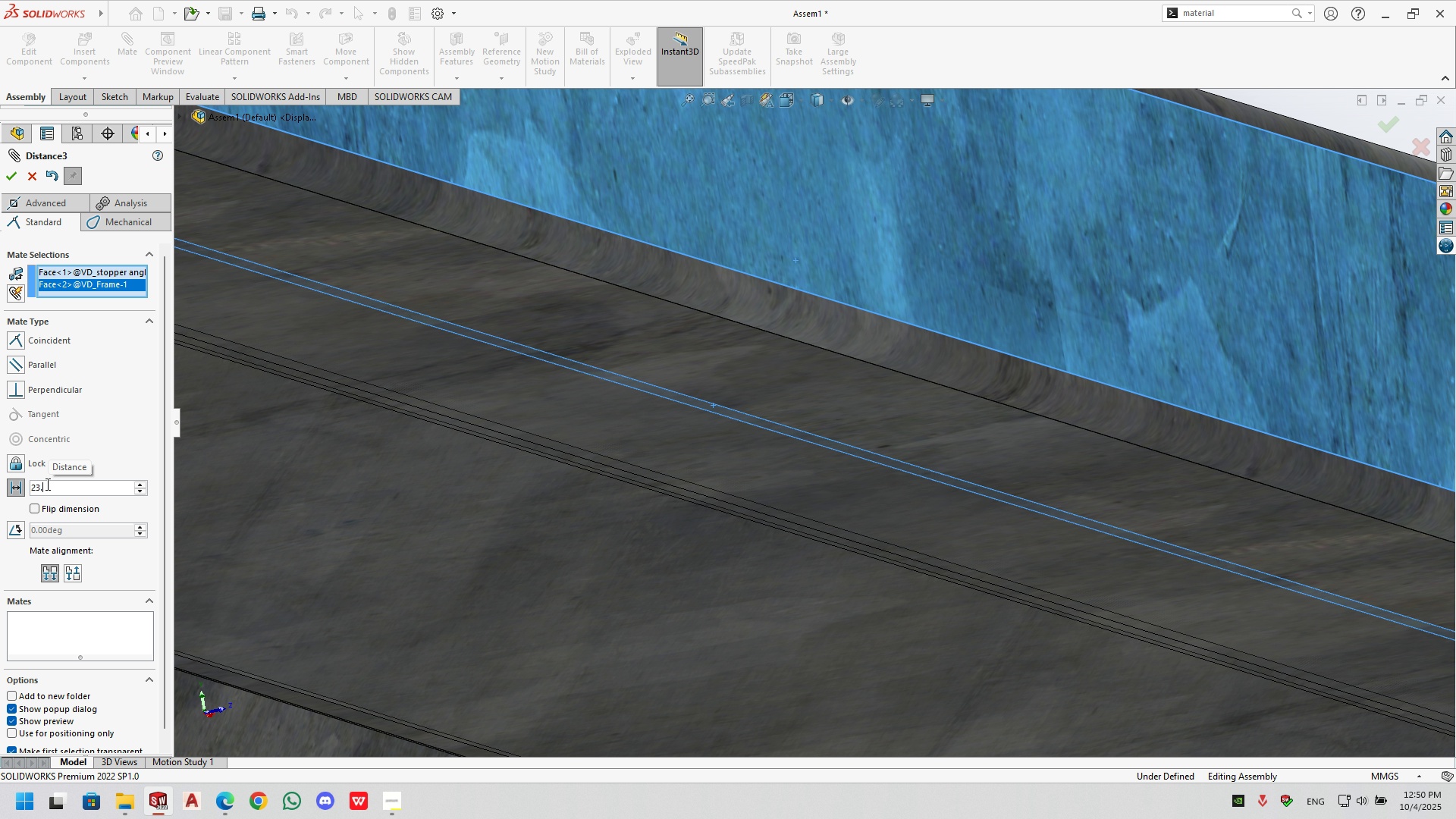 
key(NumpadDecimal)
 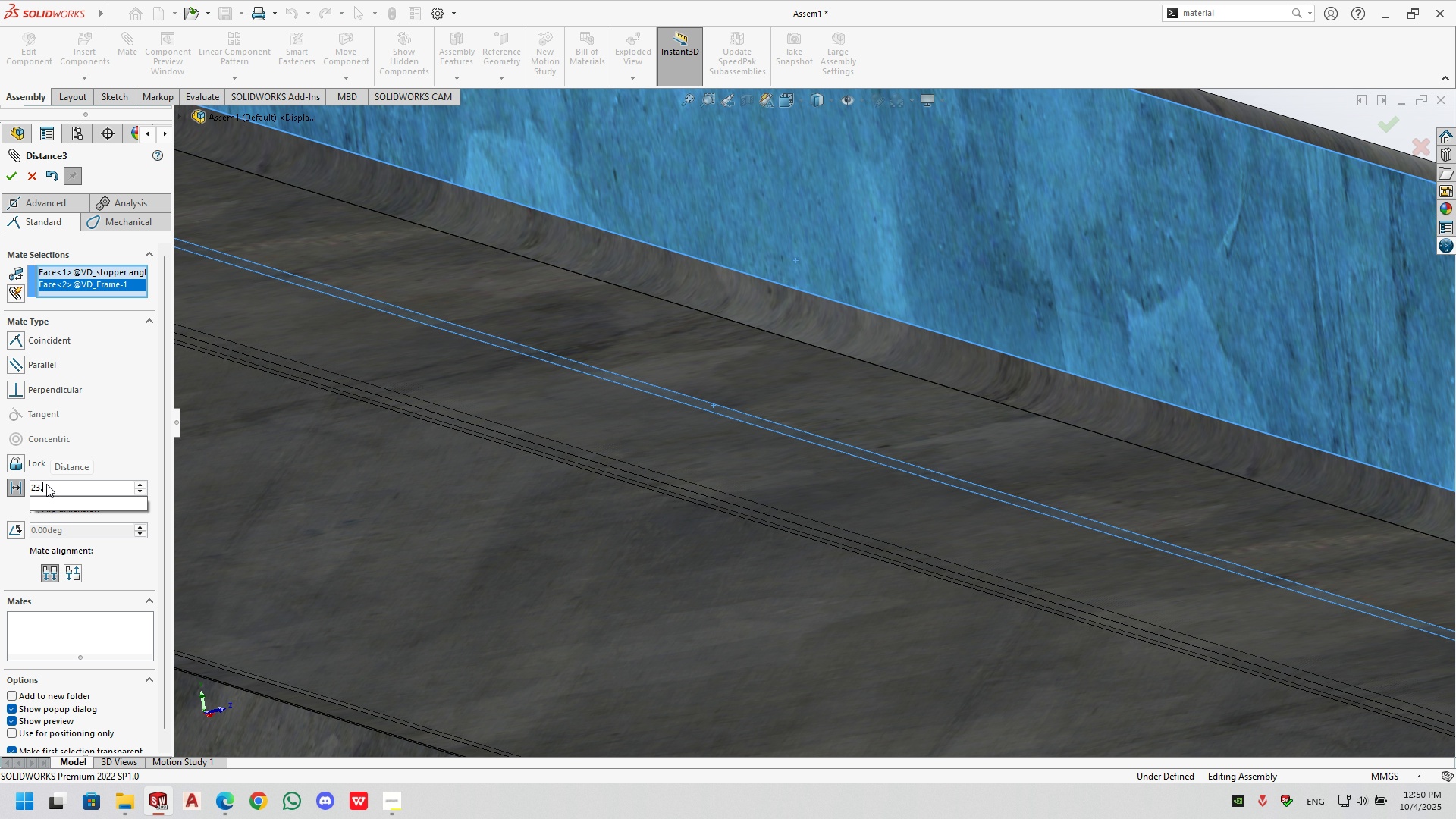 
key(Numpad2)
 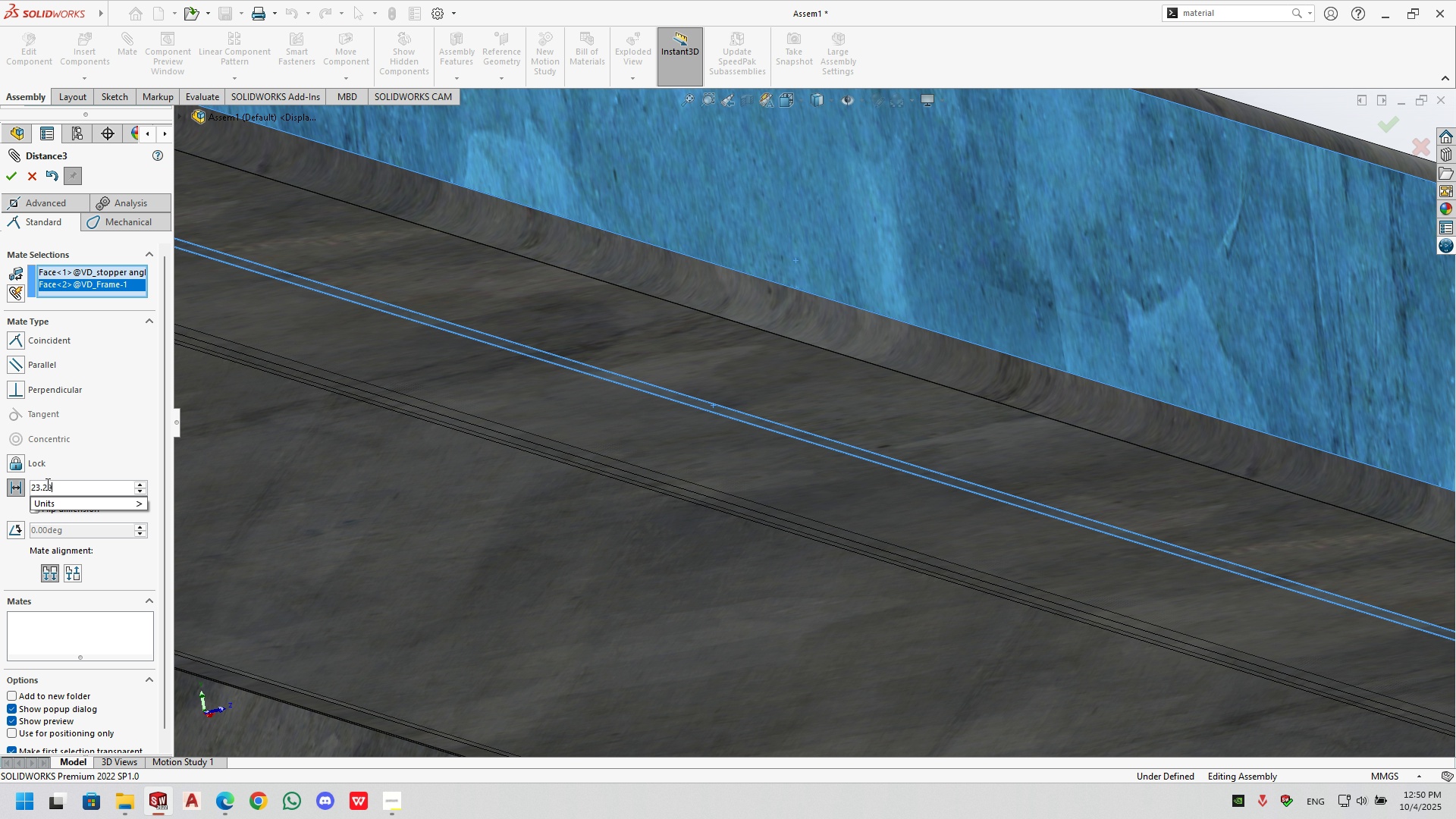 
key(Numpad9)
 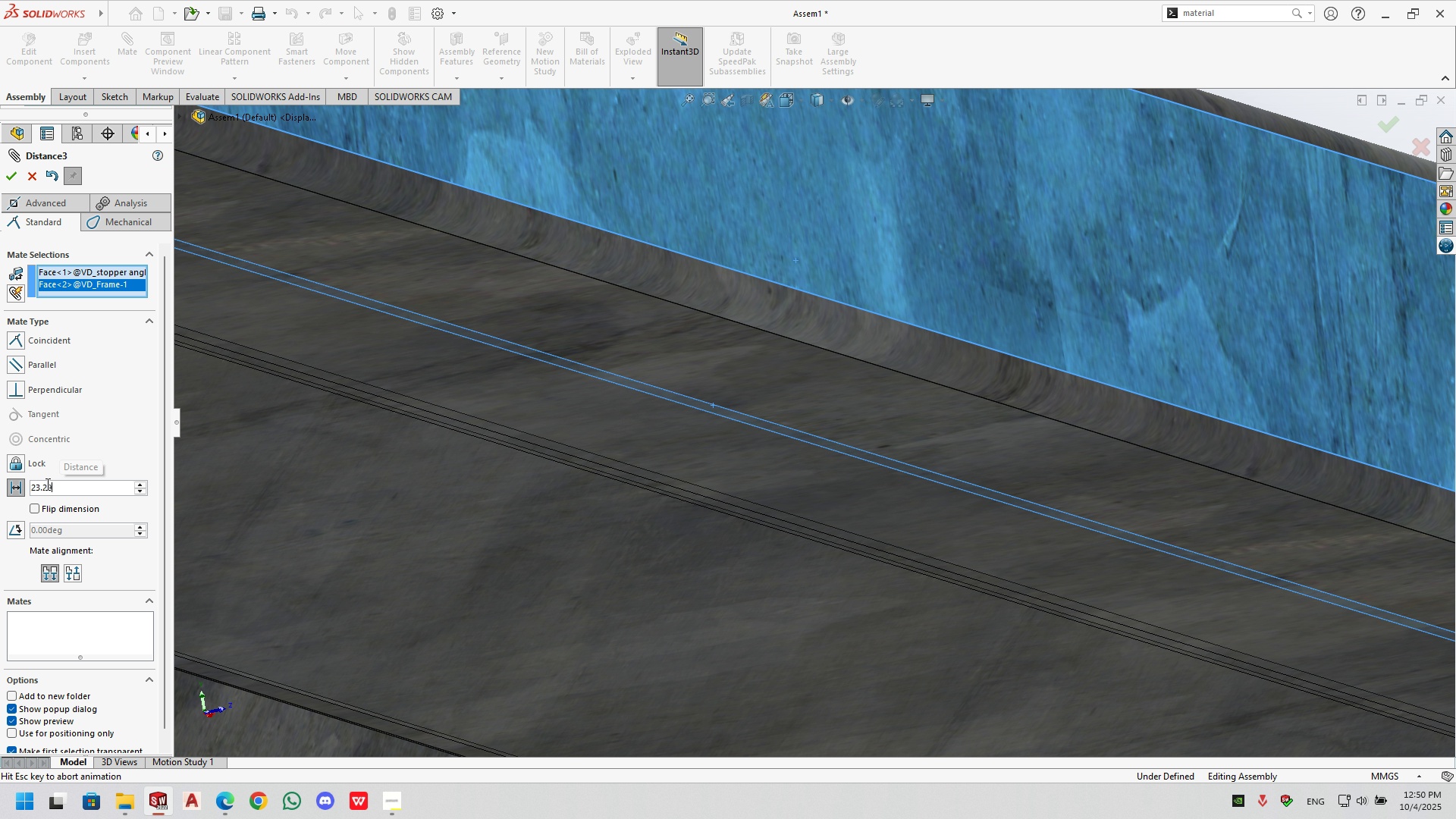 
key(NumpadEnter)
 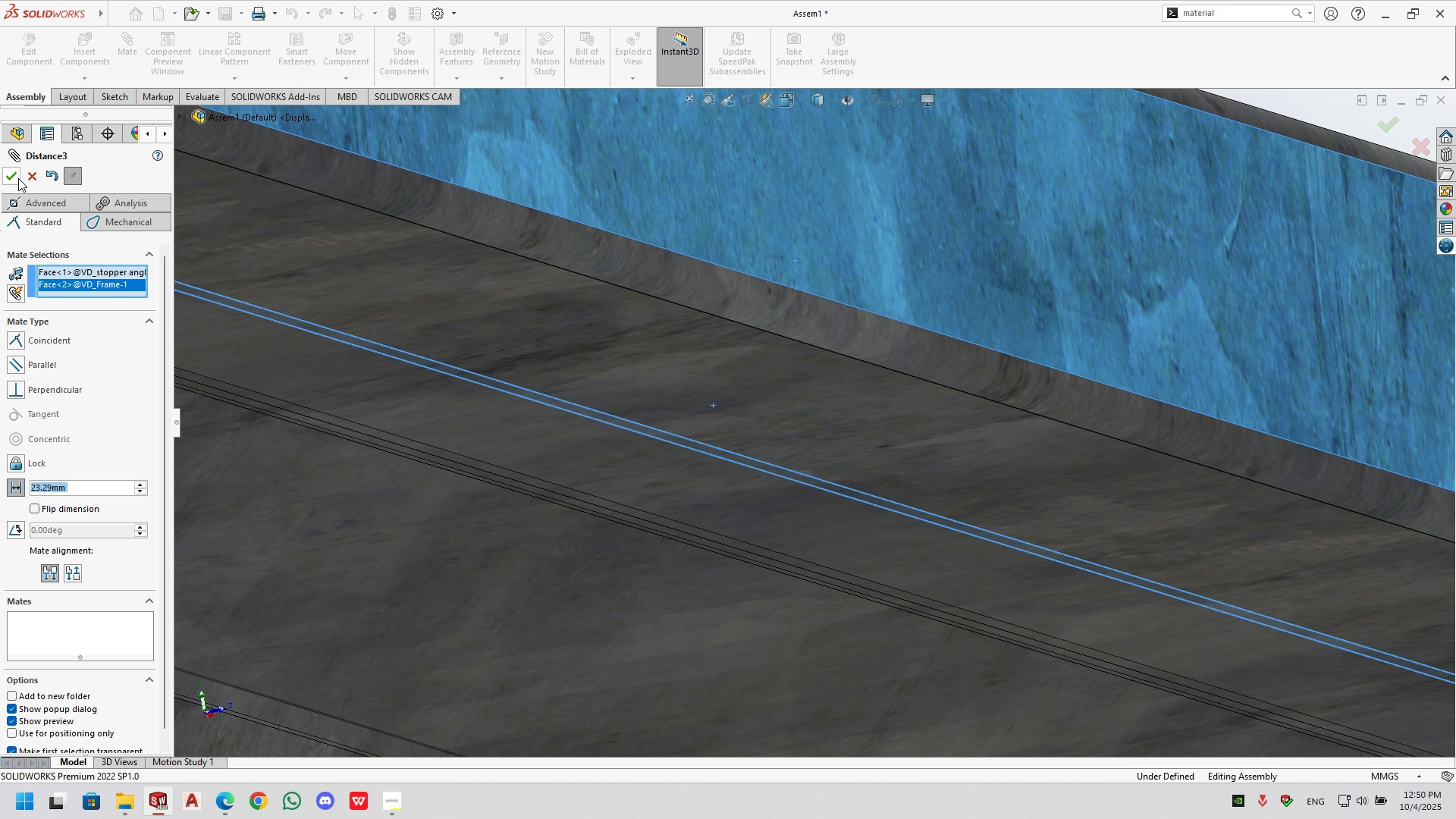 
left_click([15, 174])
 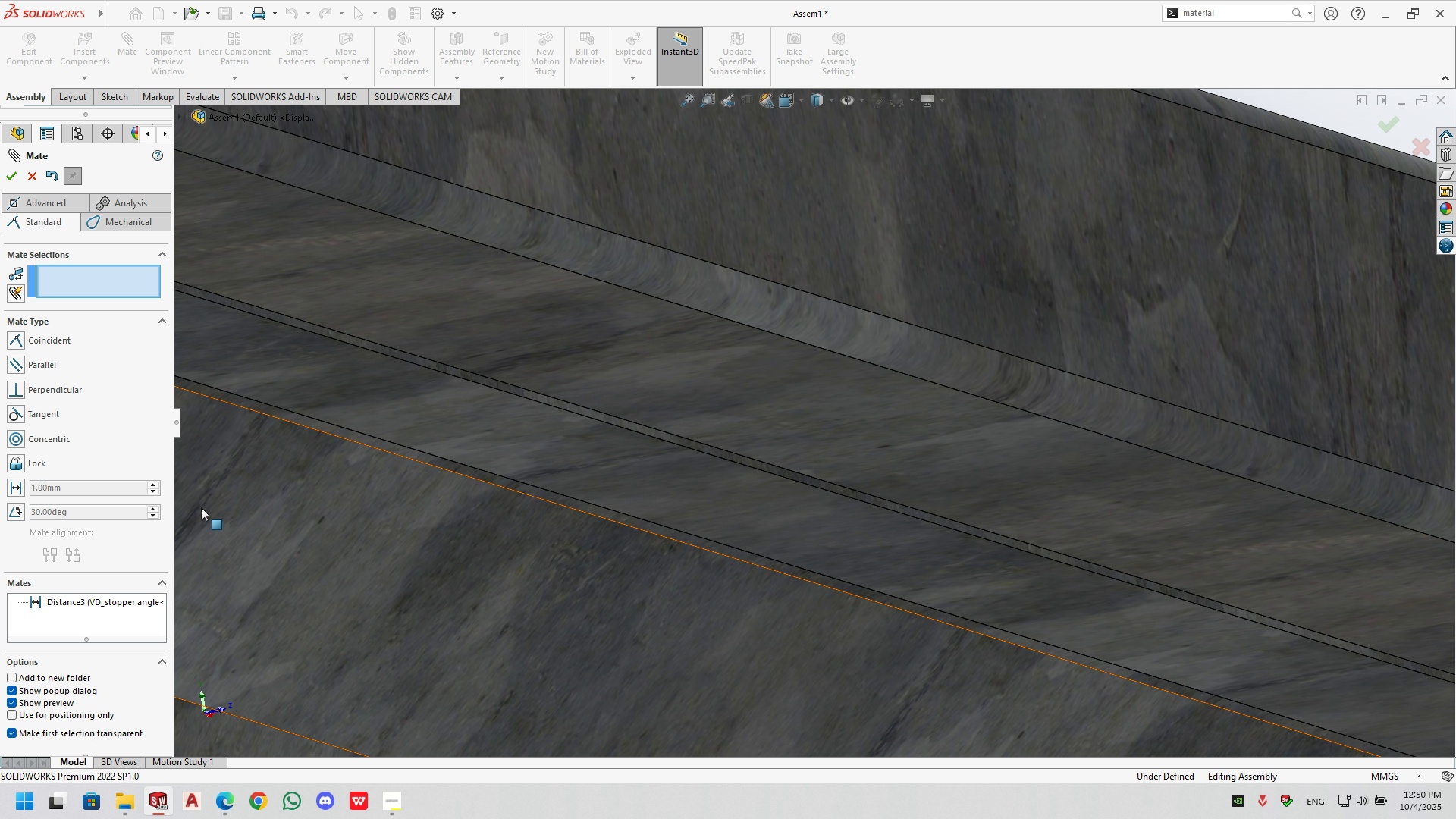 
scroll: coordinate [202, 511], scroll_direction: up, amount: 3.0
 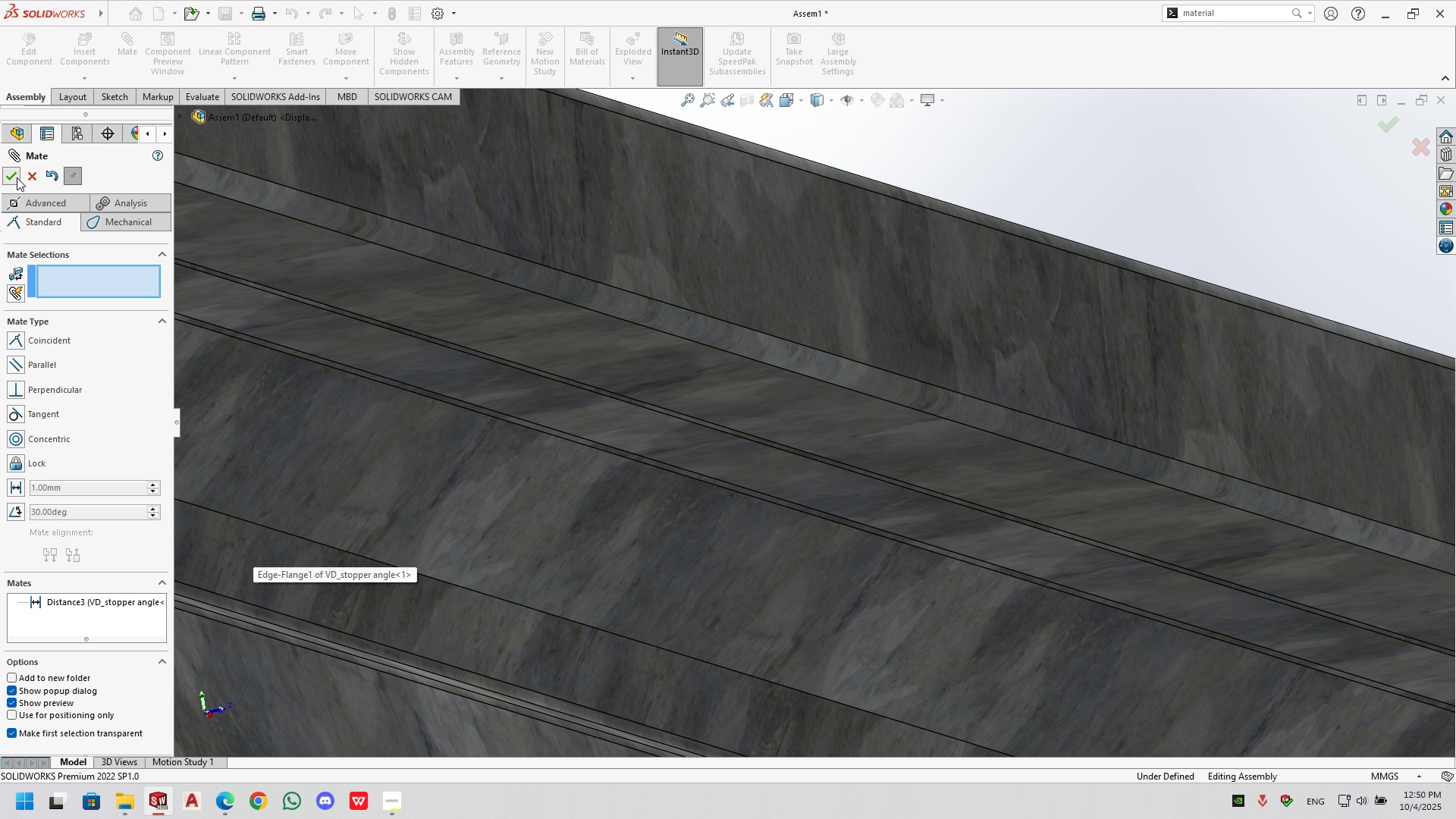 
left_click([17, 177])
 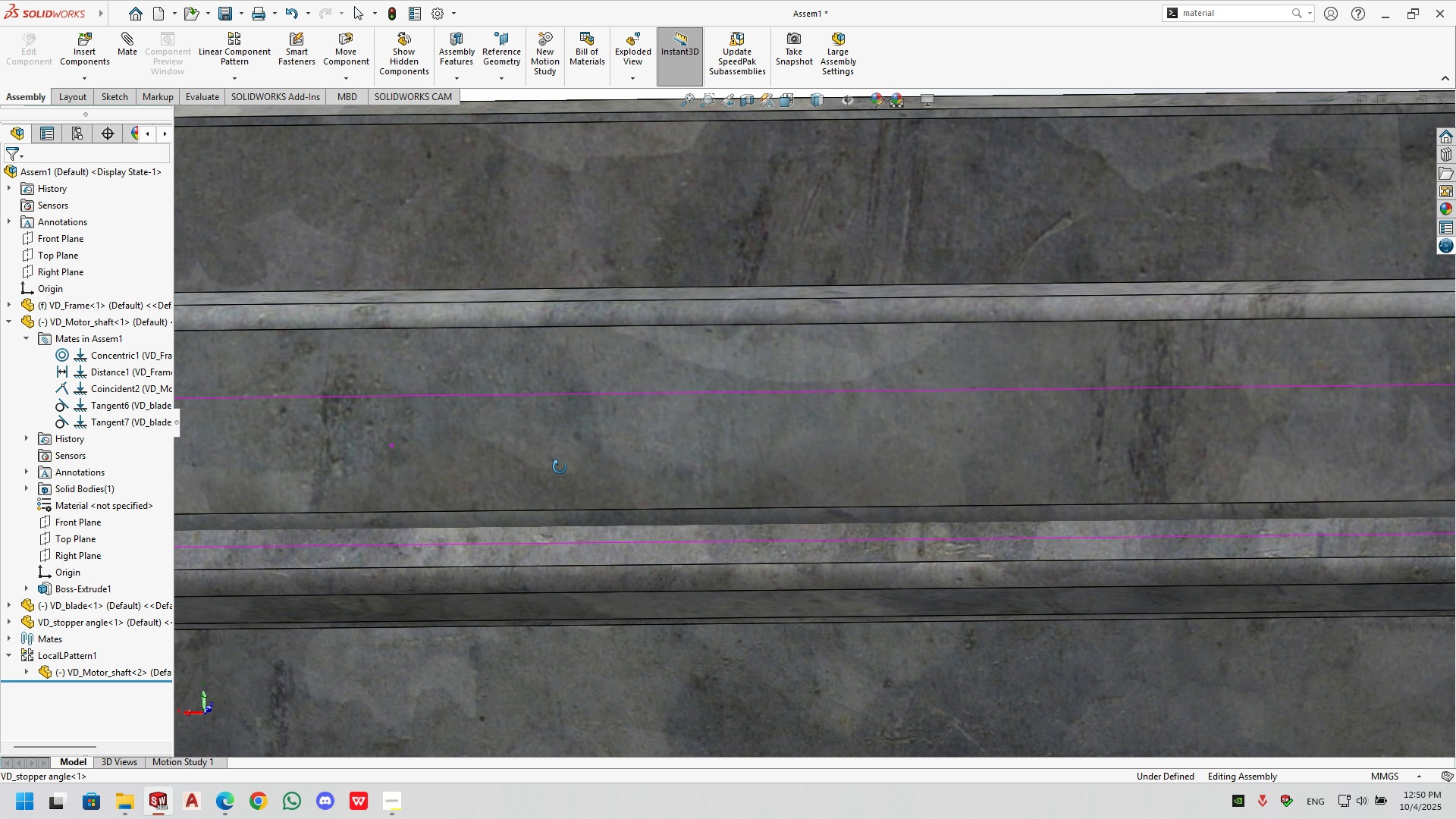 
scroll: coordinate [913, 505], scroll_direction: up, amount: 4.0
 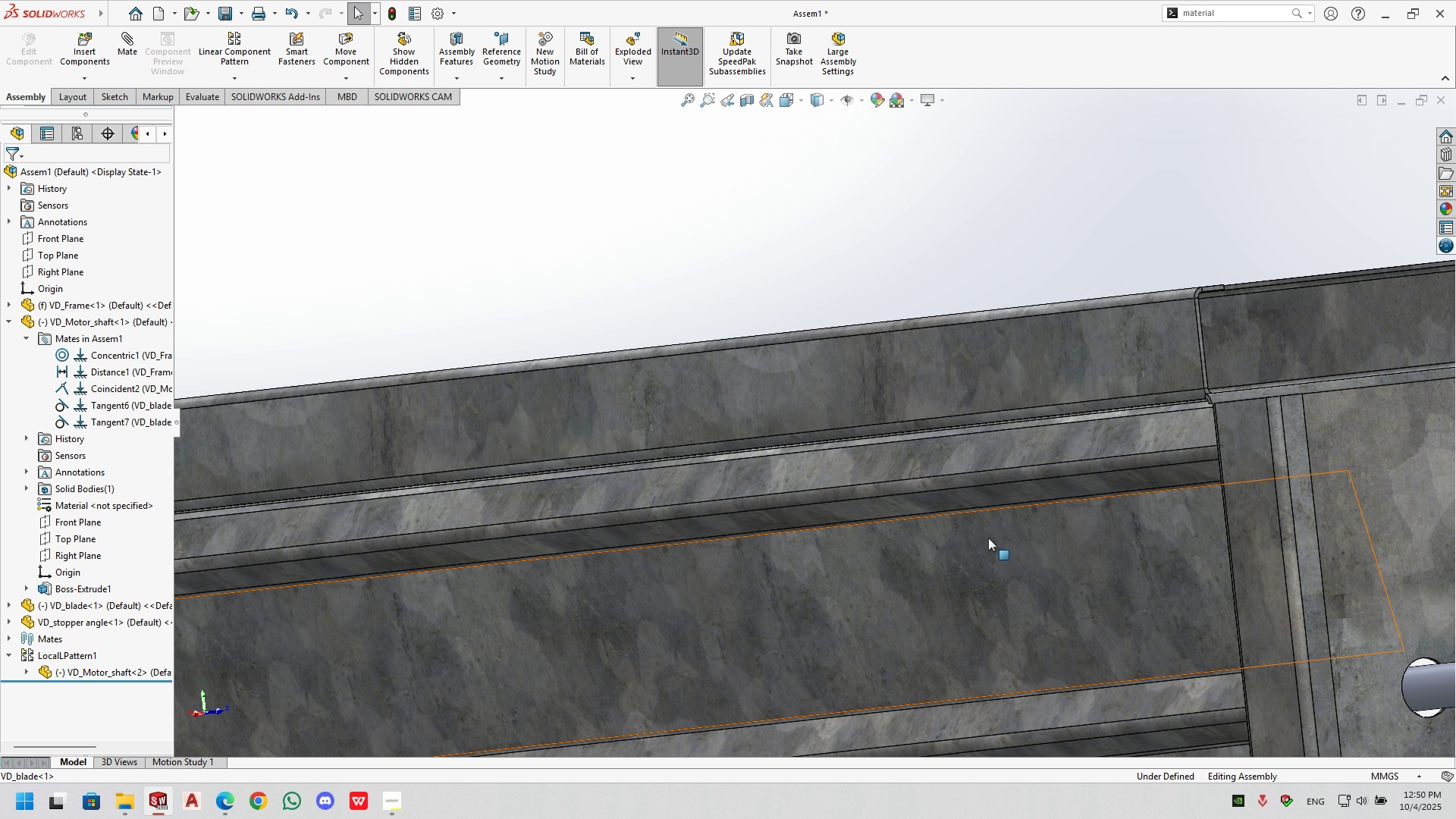 
left_click_drag(start_coordinate=[1177, 570], to_coordinate=[1220, 566])
 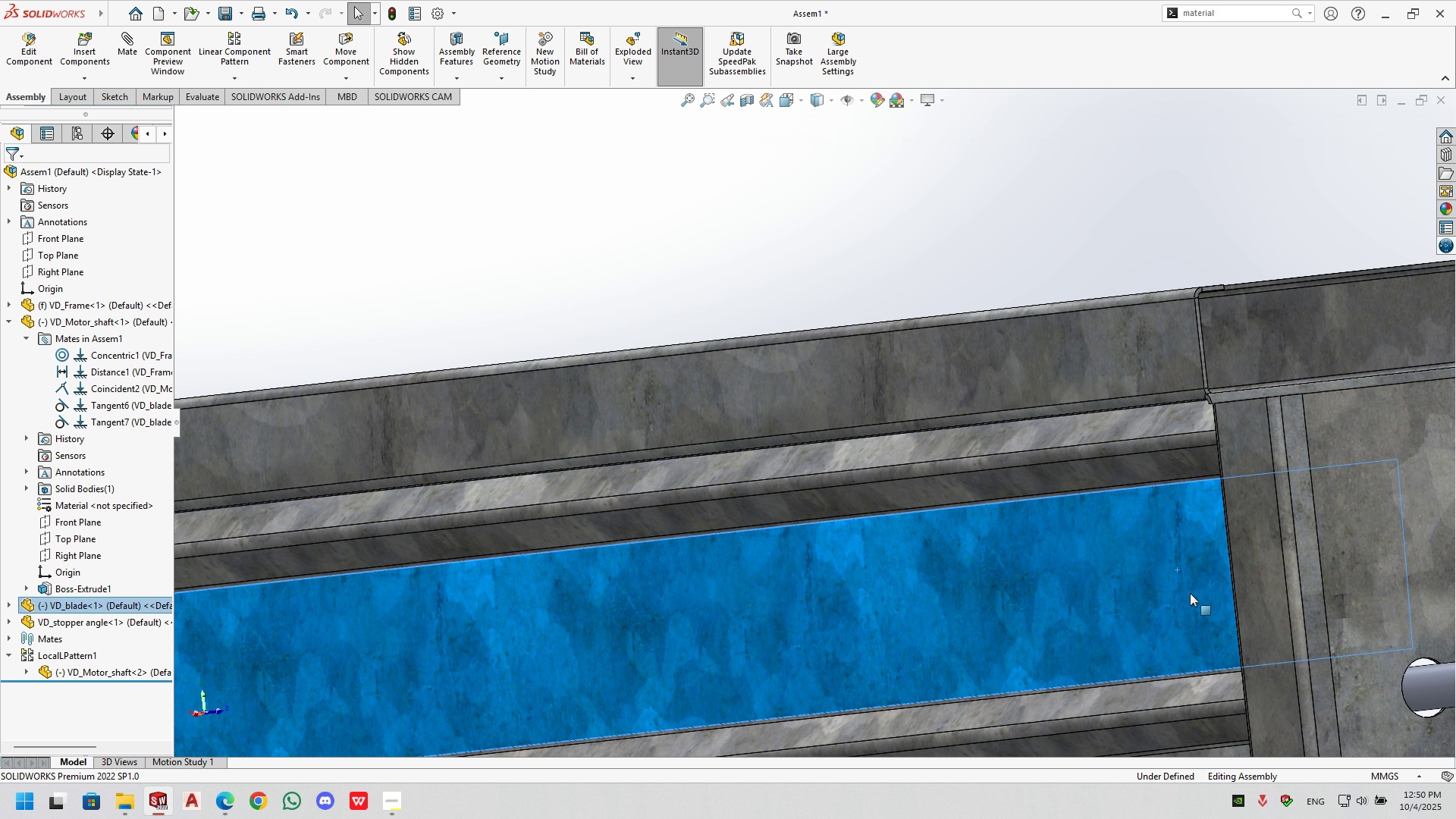 
scroll: coordinate [1181, 643], scroll_direction: up, amount: 7.0
 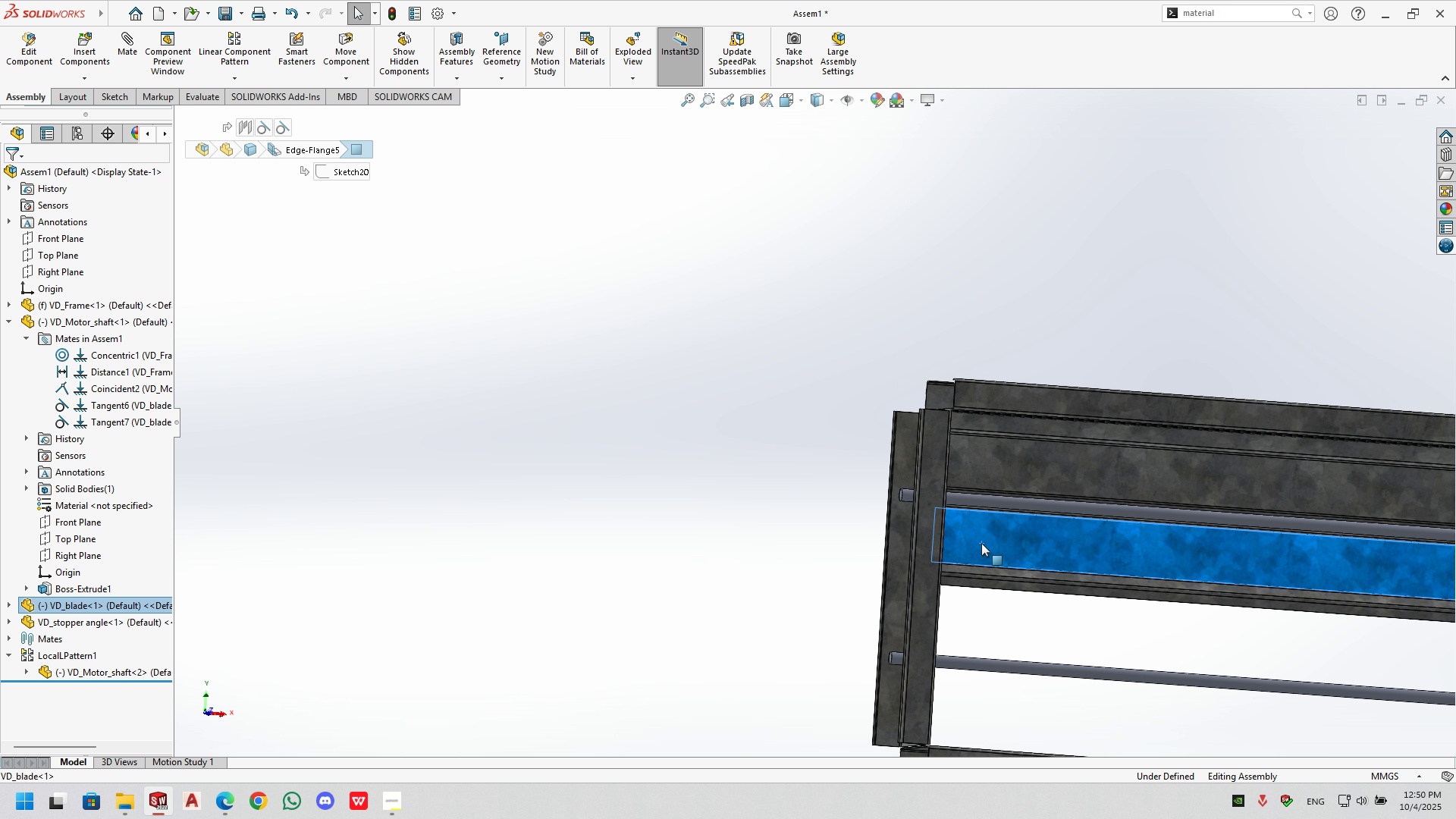 
left_click([981, 543])
 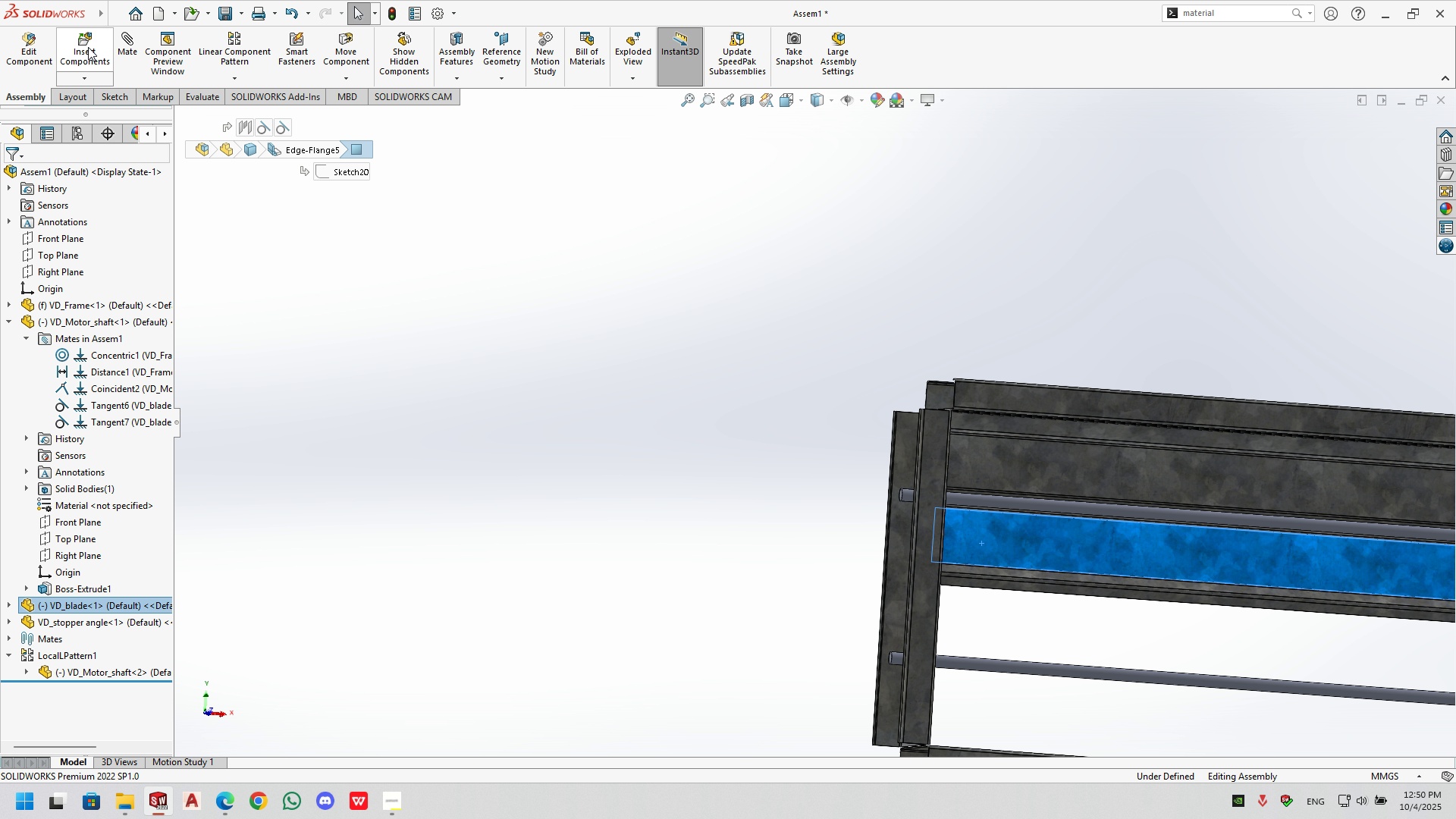 
left_click([118, 48])
 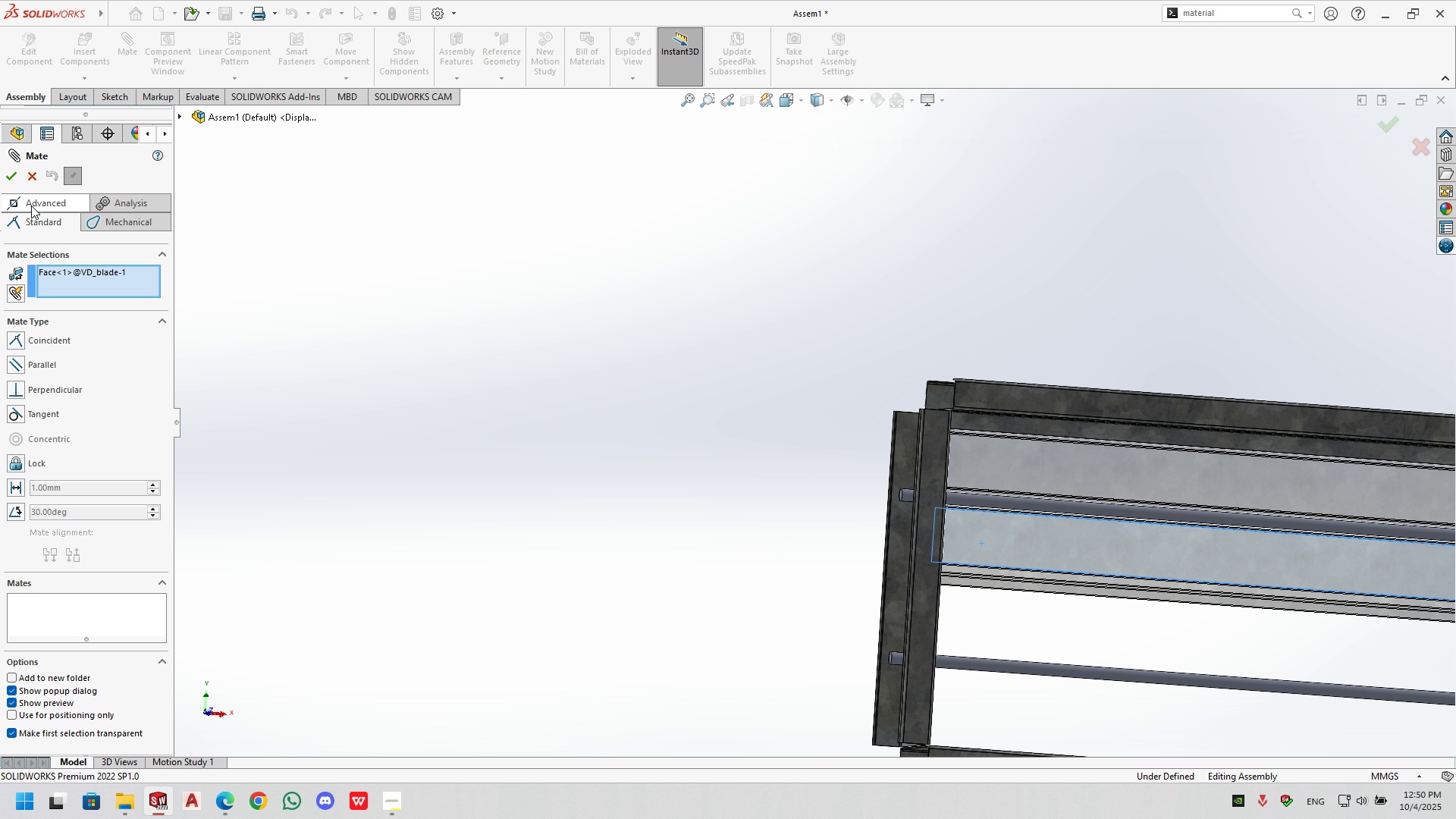 
left_click([31, 205])
 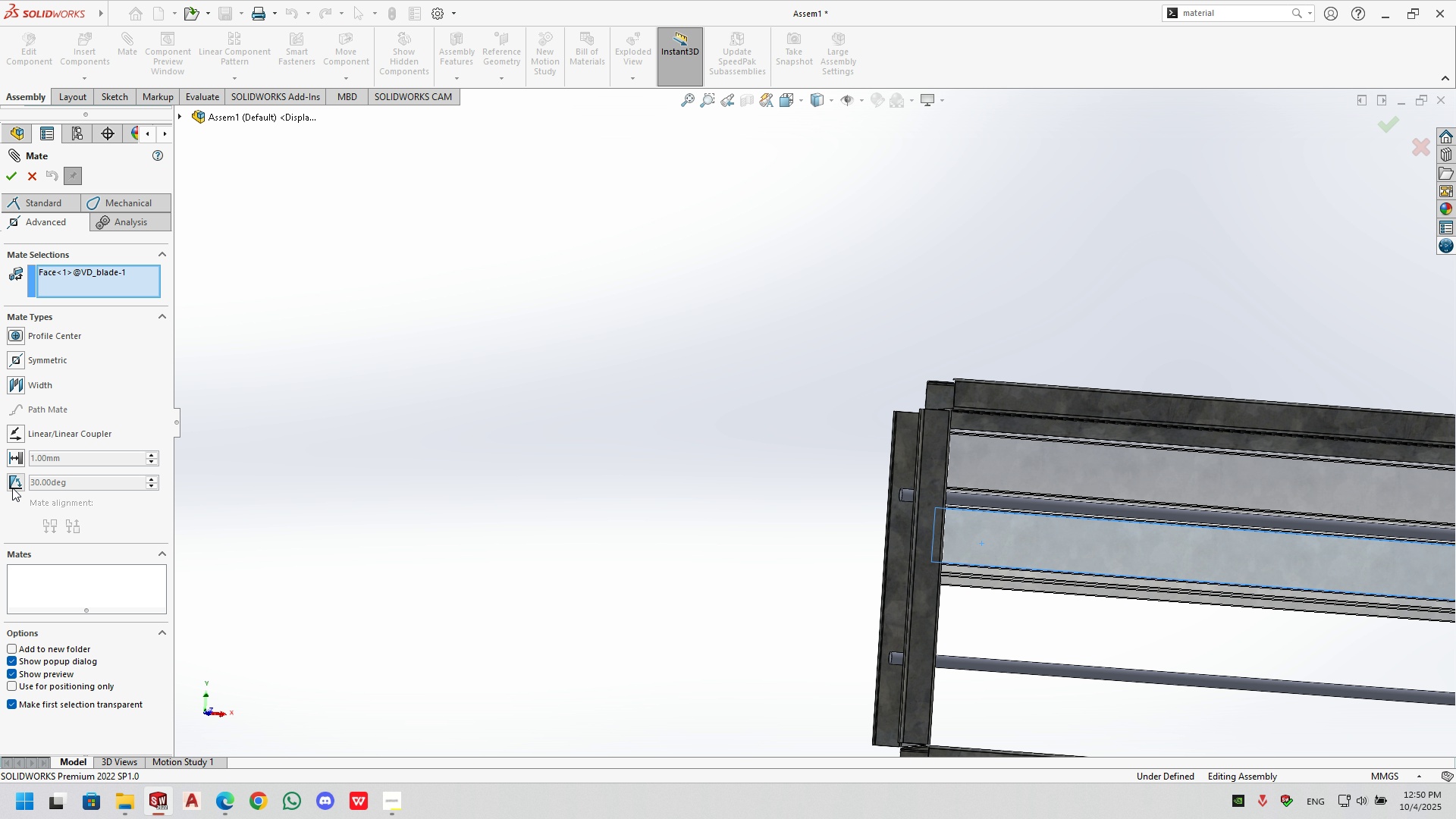 
left_click([12, 488])
 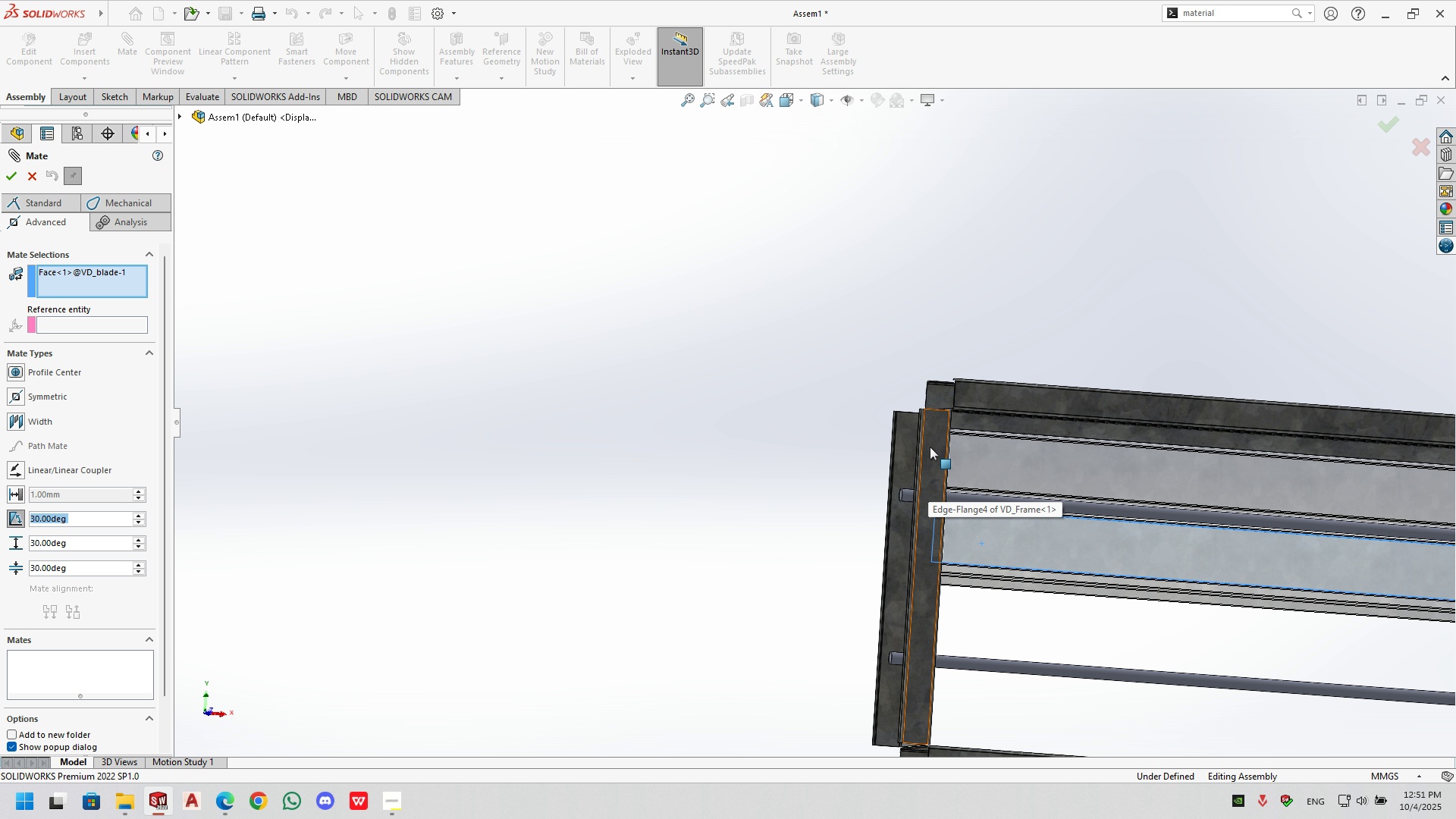 
left_click([939, 424])
 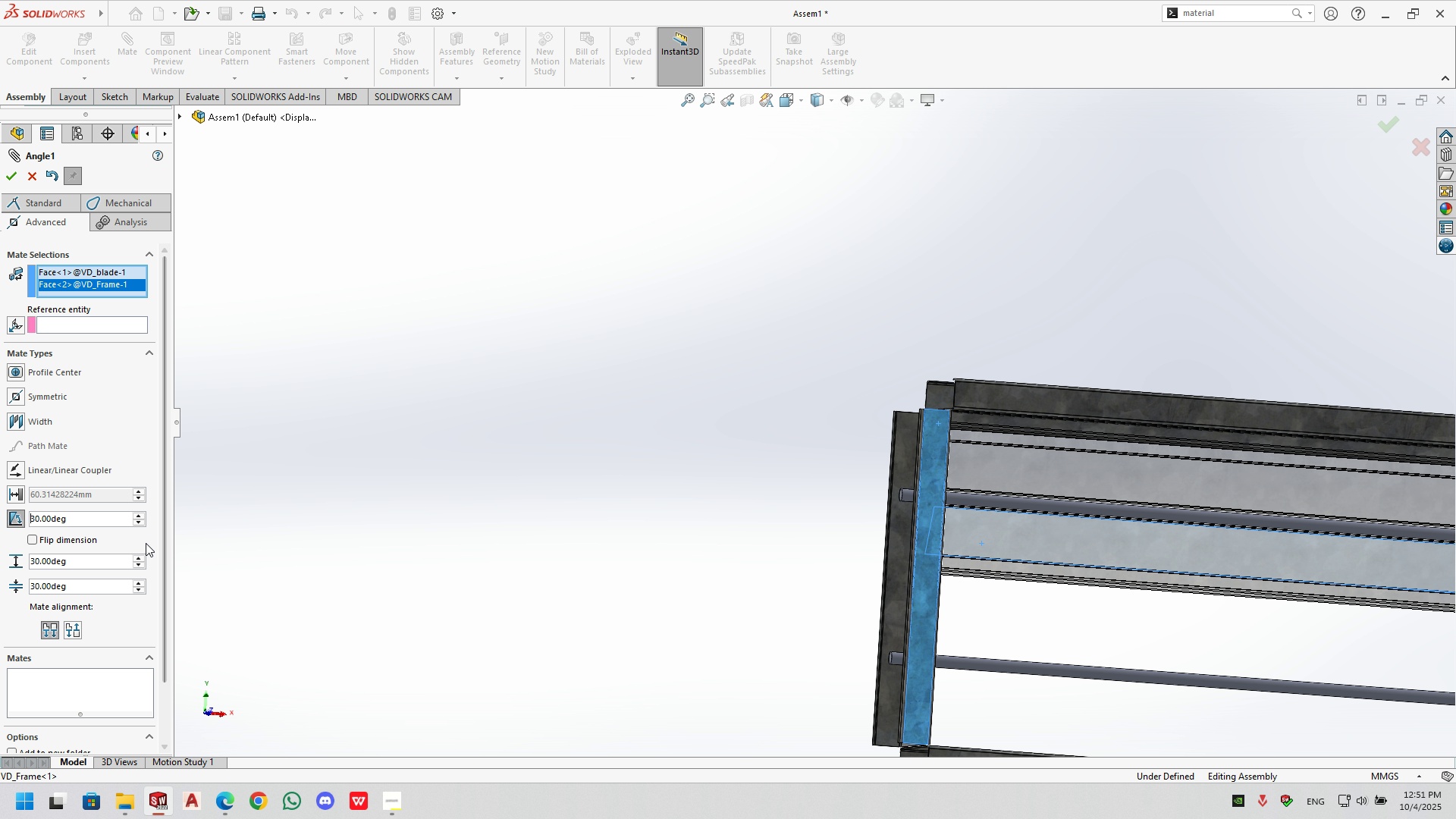 
left_click([81, 527])
 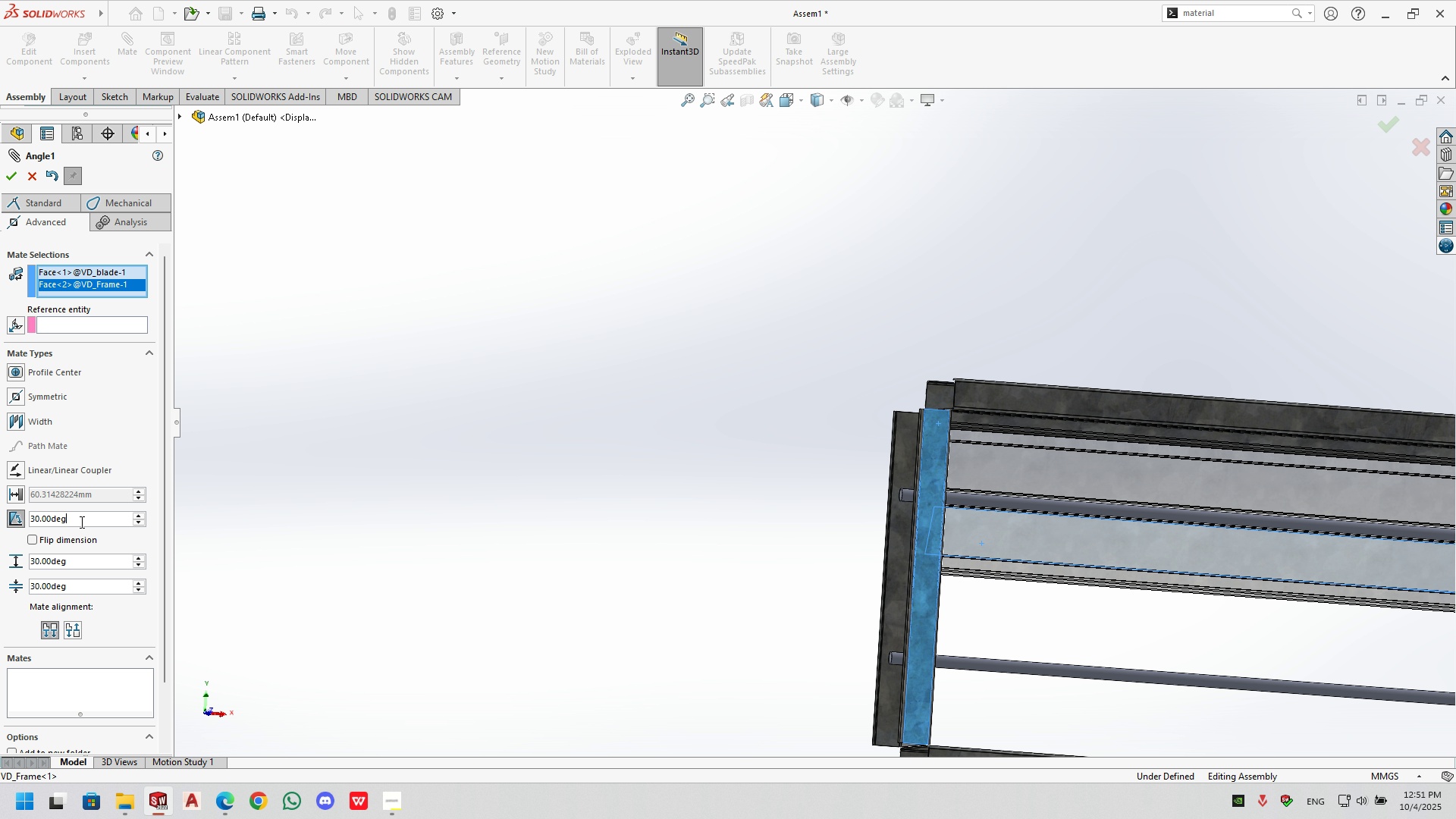 
triple_click([80, 522])
 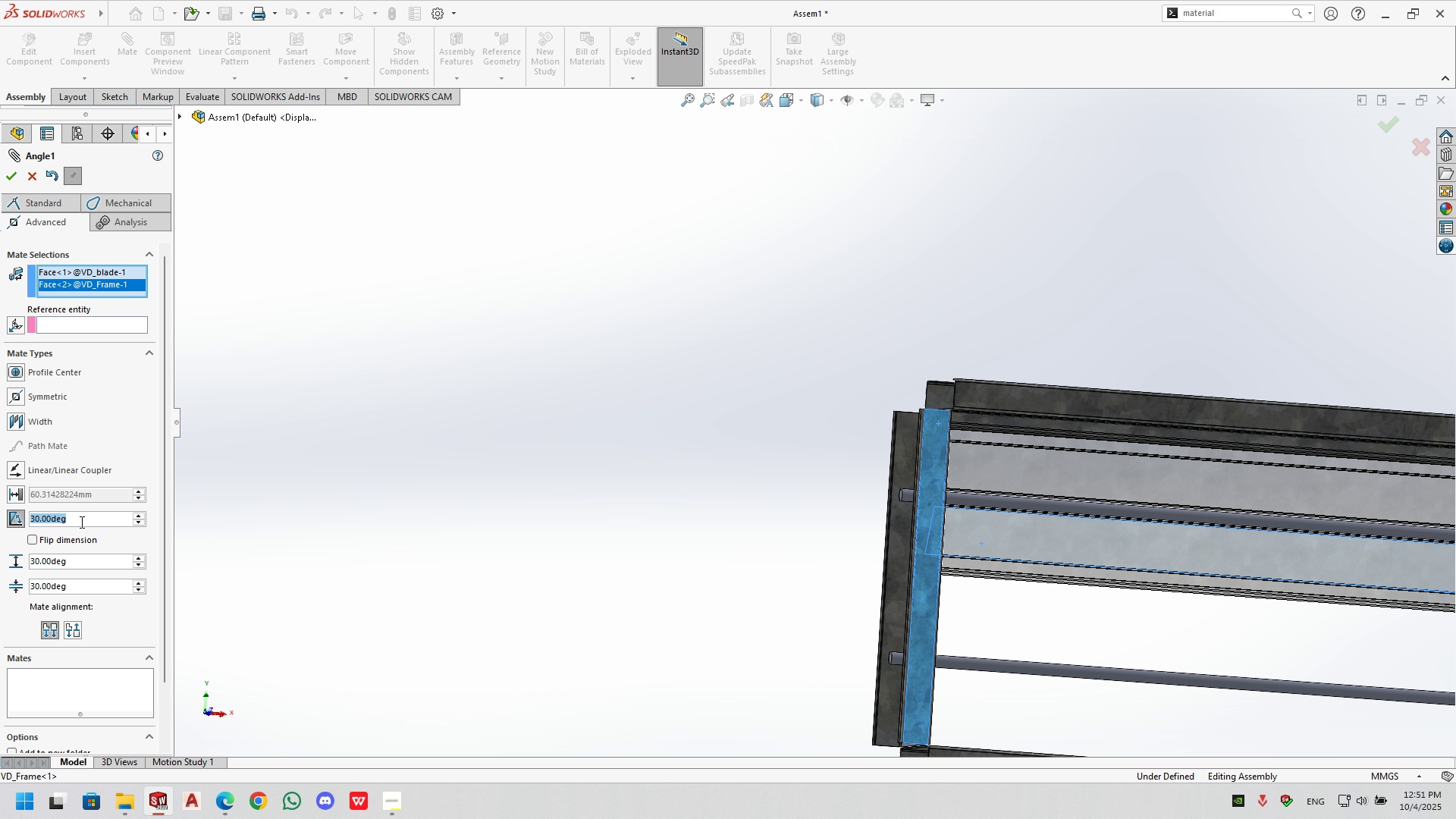 
triple_click([80, 522])
 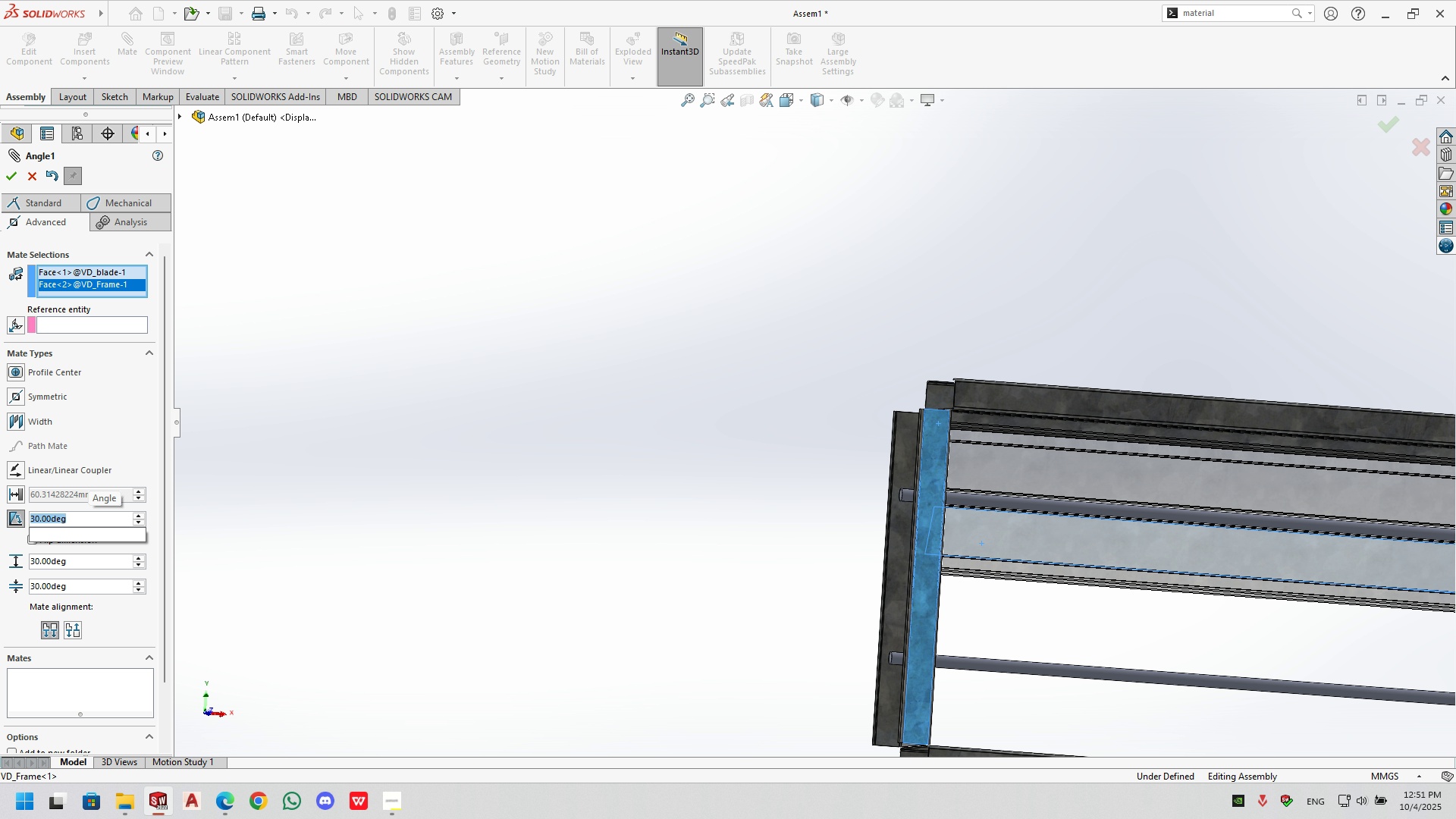 
key(Numpad9)
 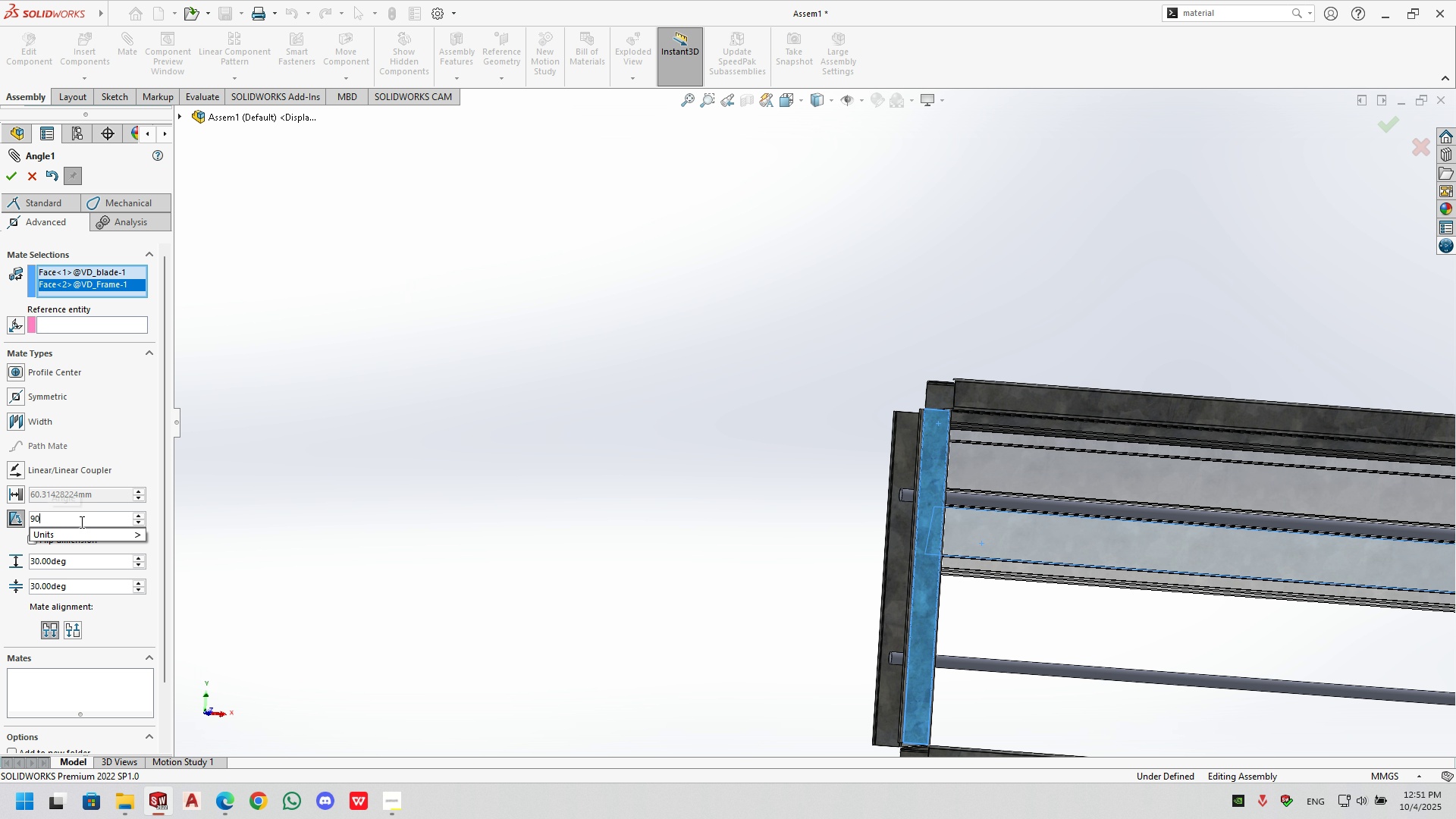 
key(Numpad0)
 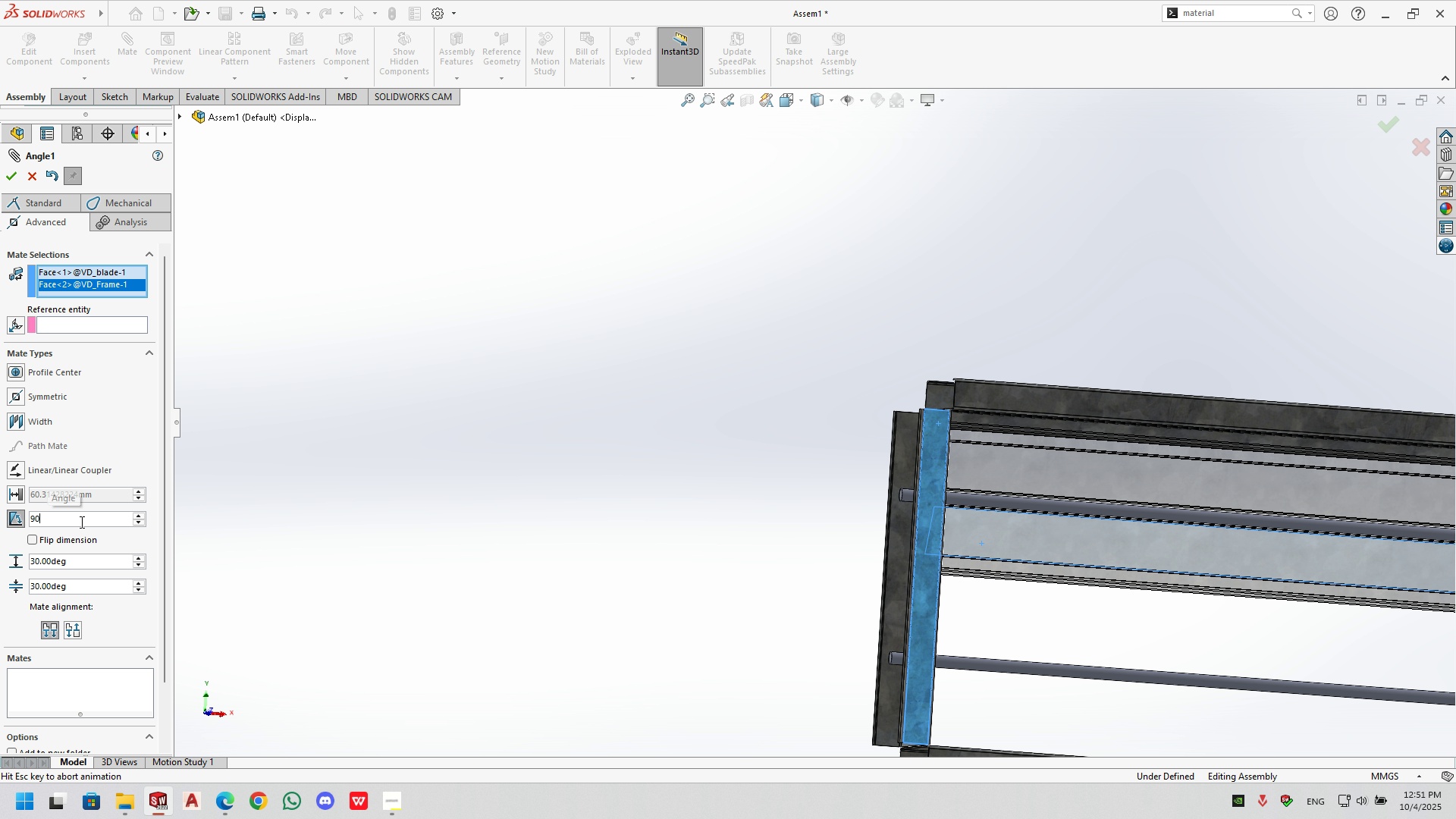 
key(NumpadEnter)
 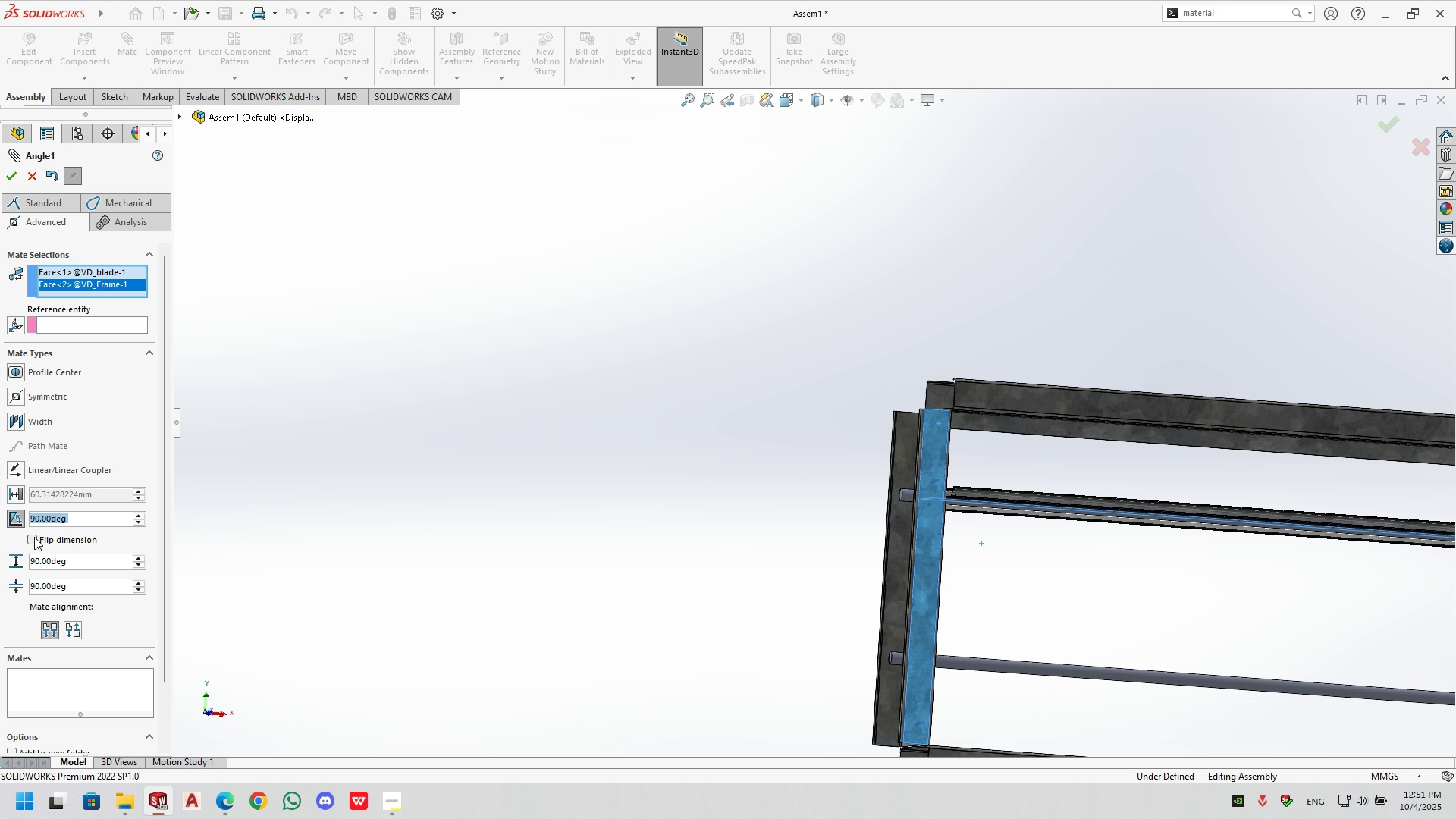 
left_click([31, 537])
 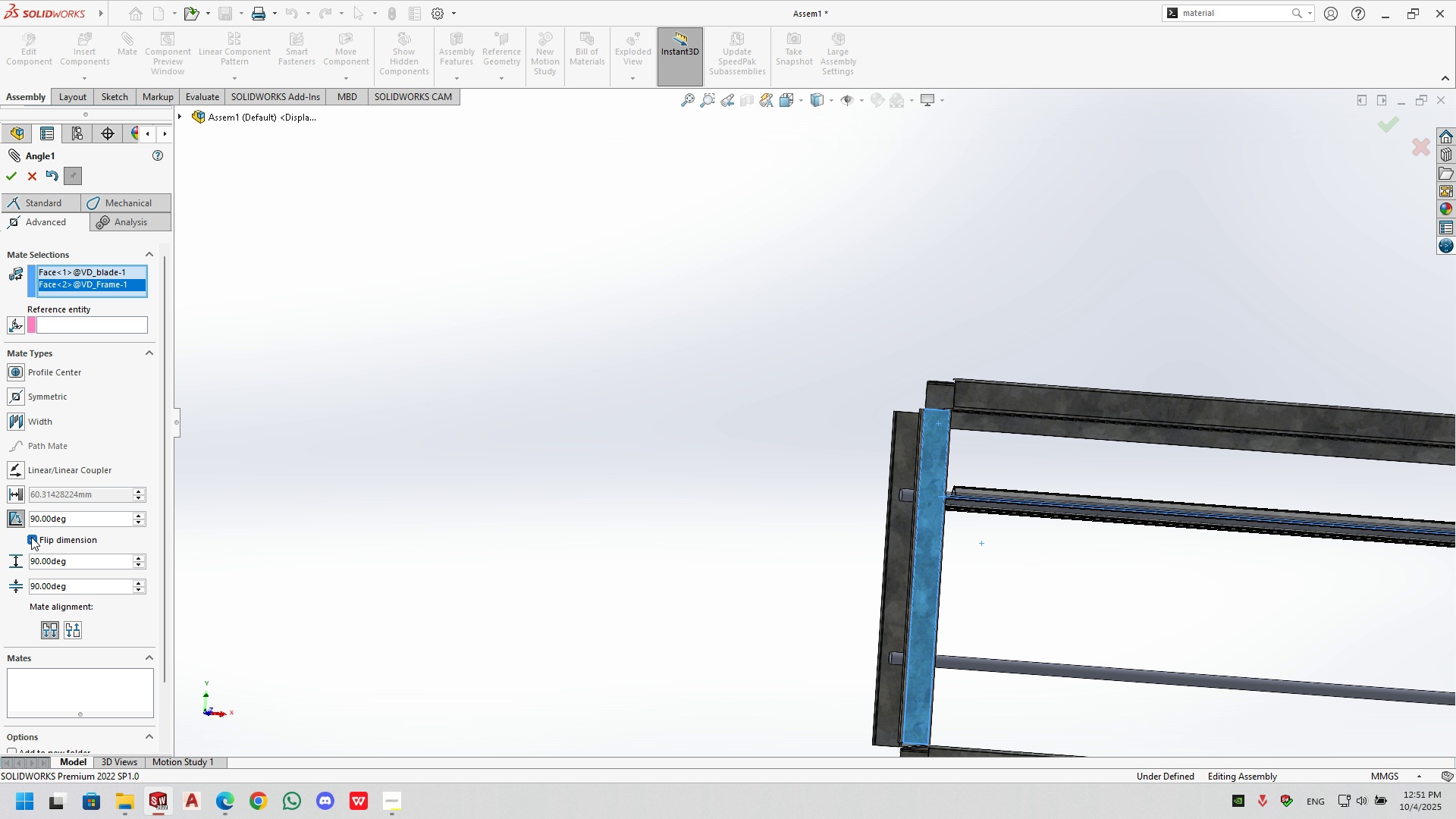 
left_click([31, 537])
 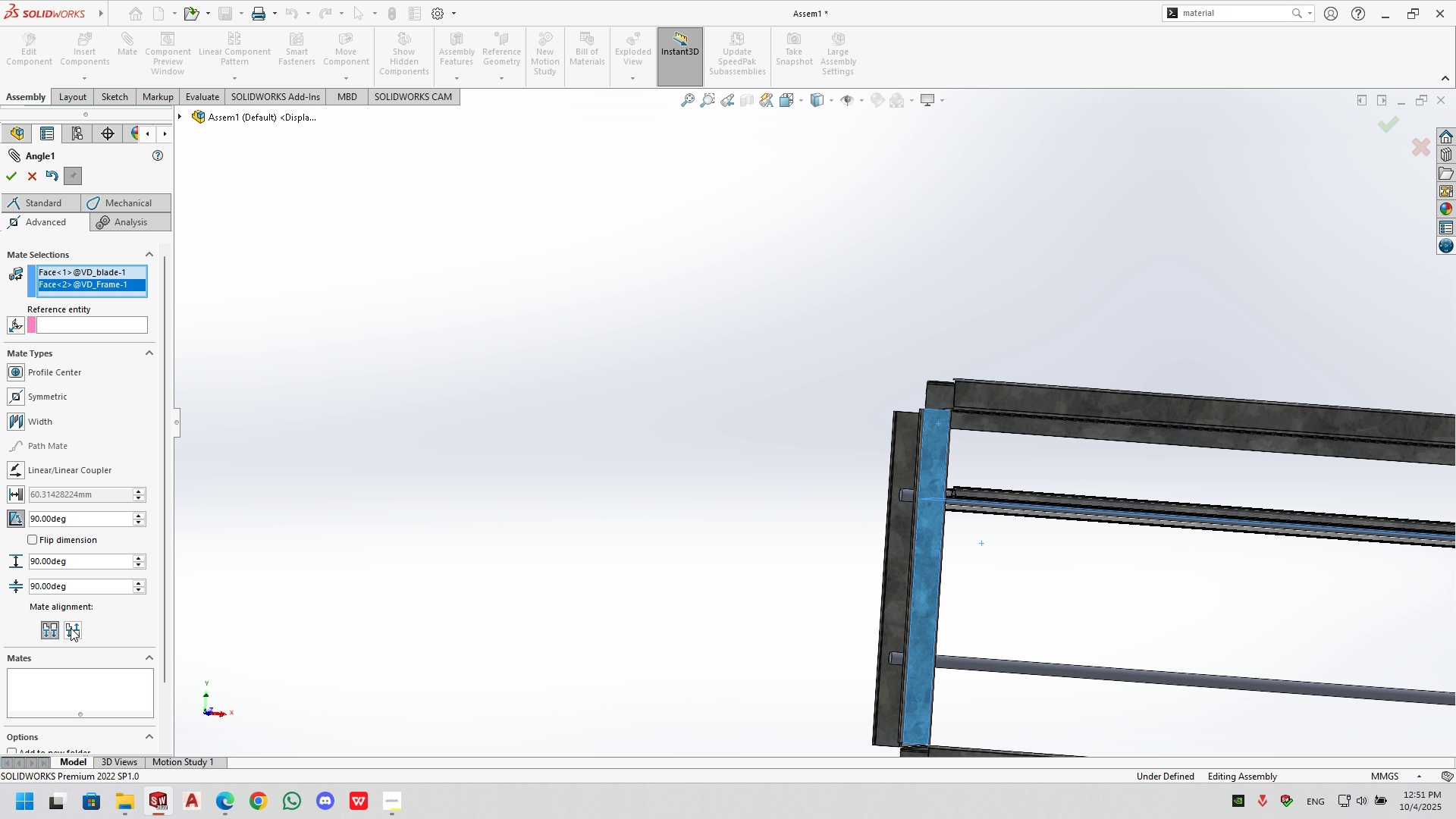 
left_click([71, 628])
 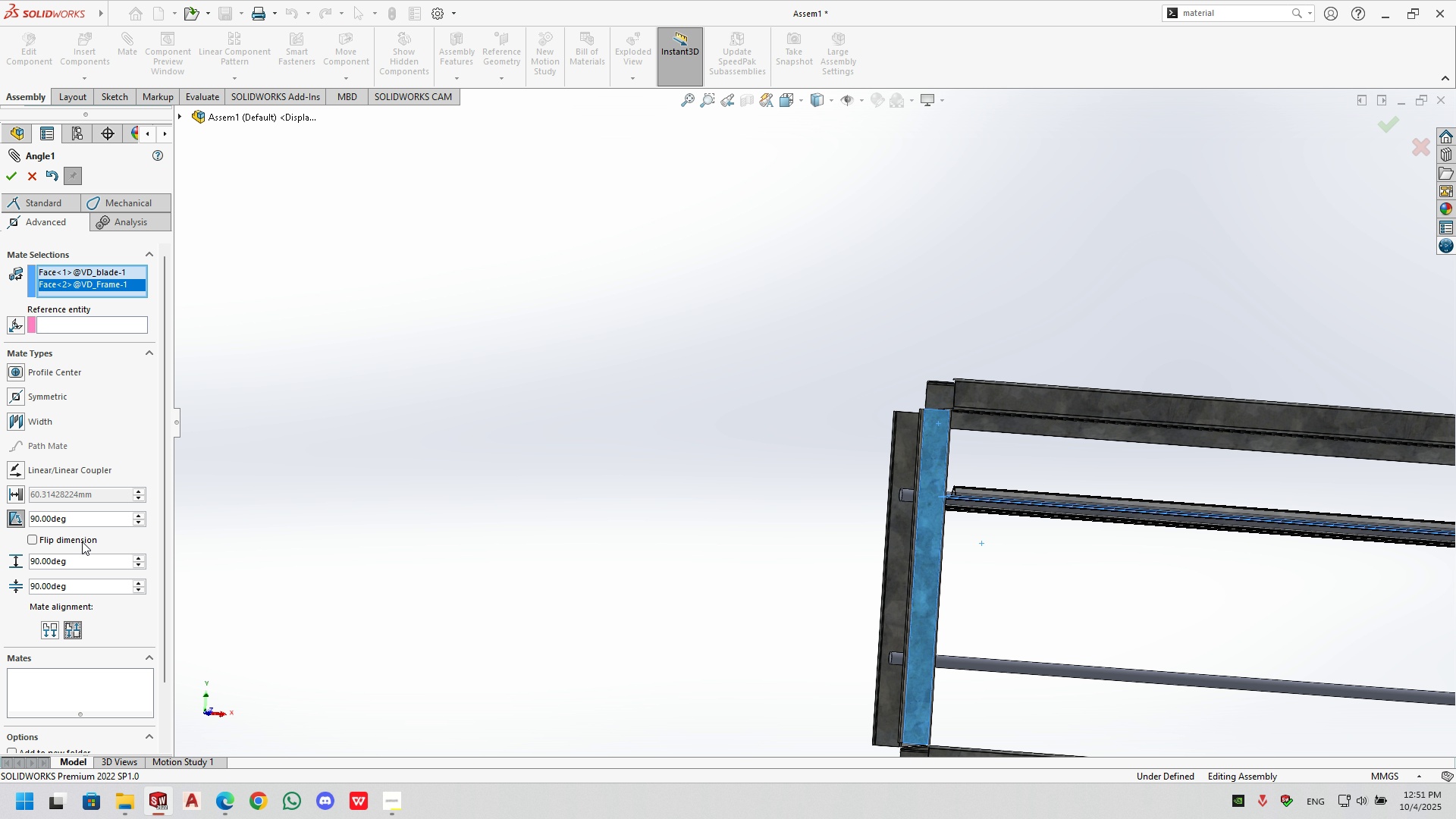 
double_click([87, 521])
 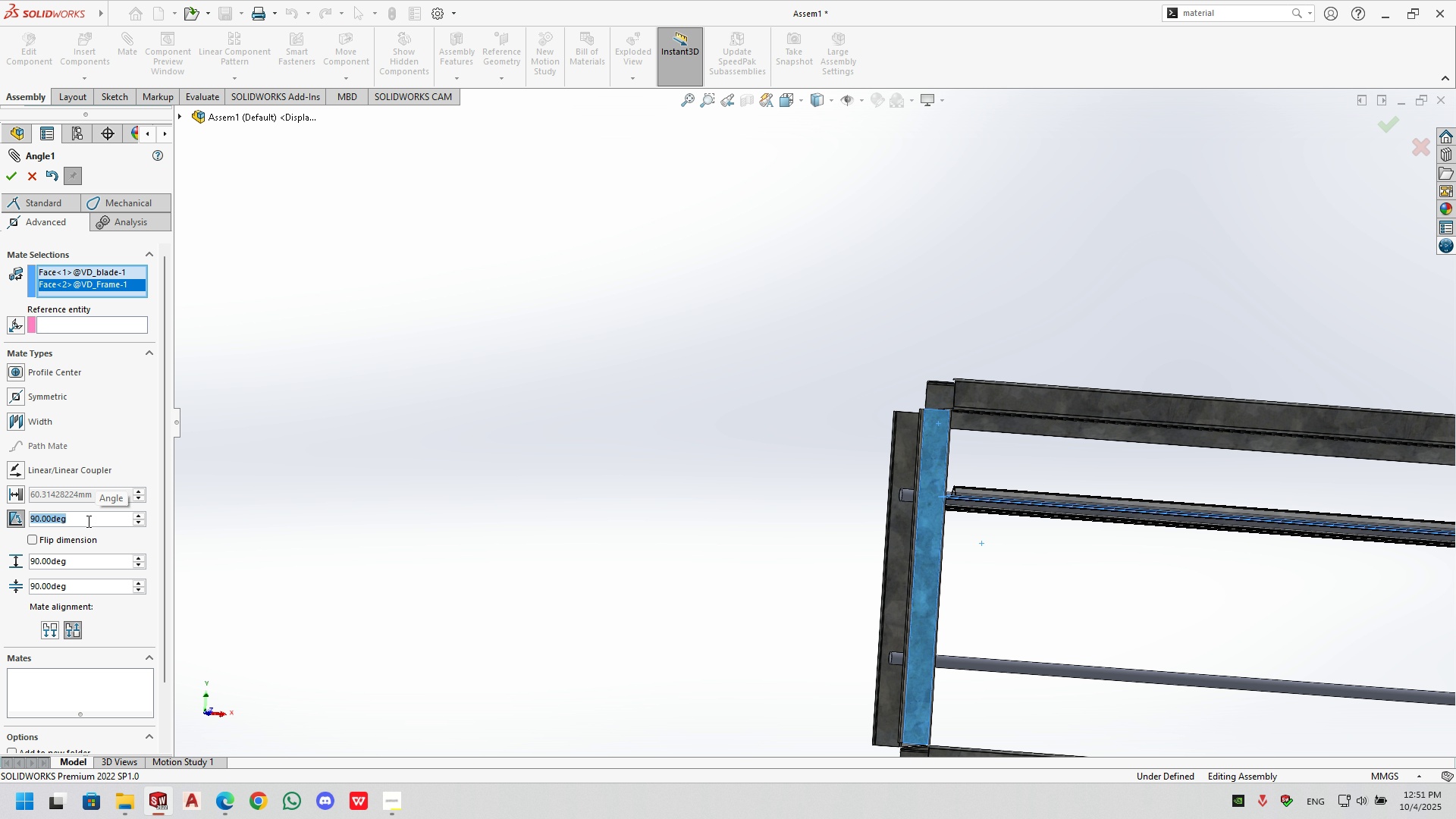 
key(Numpad1)
 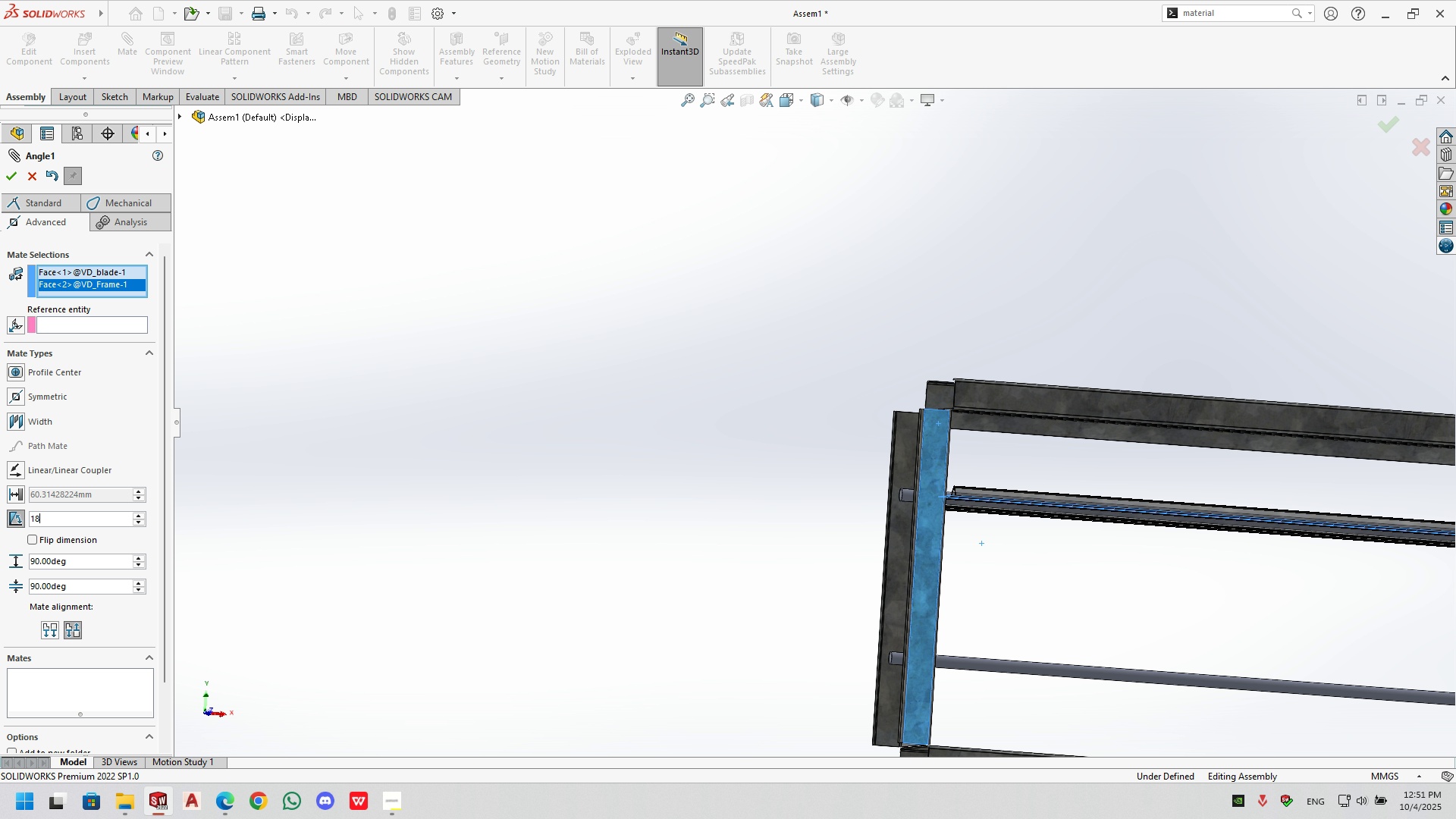 
key(Numpad8)
 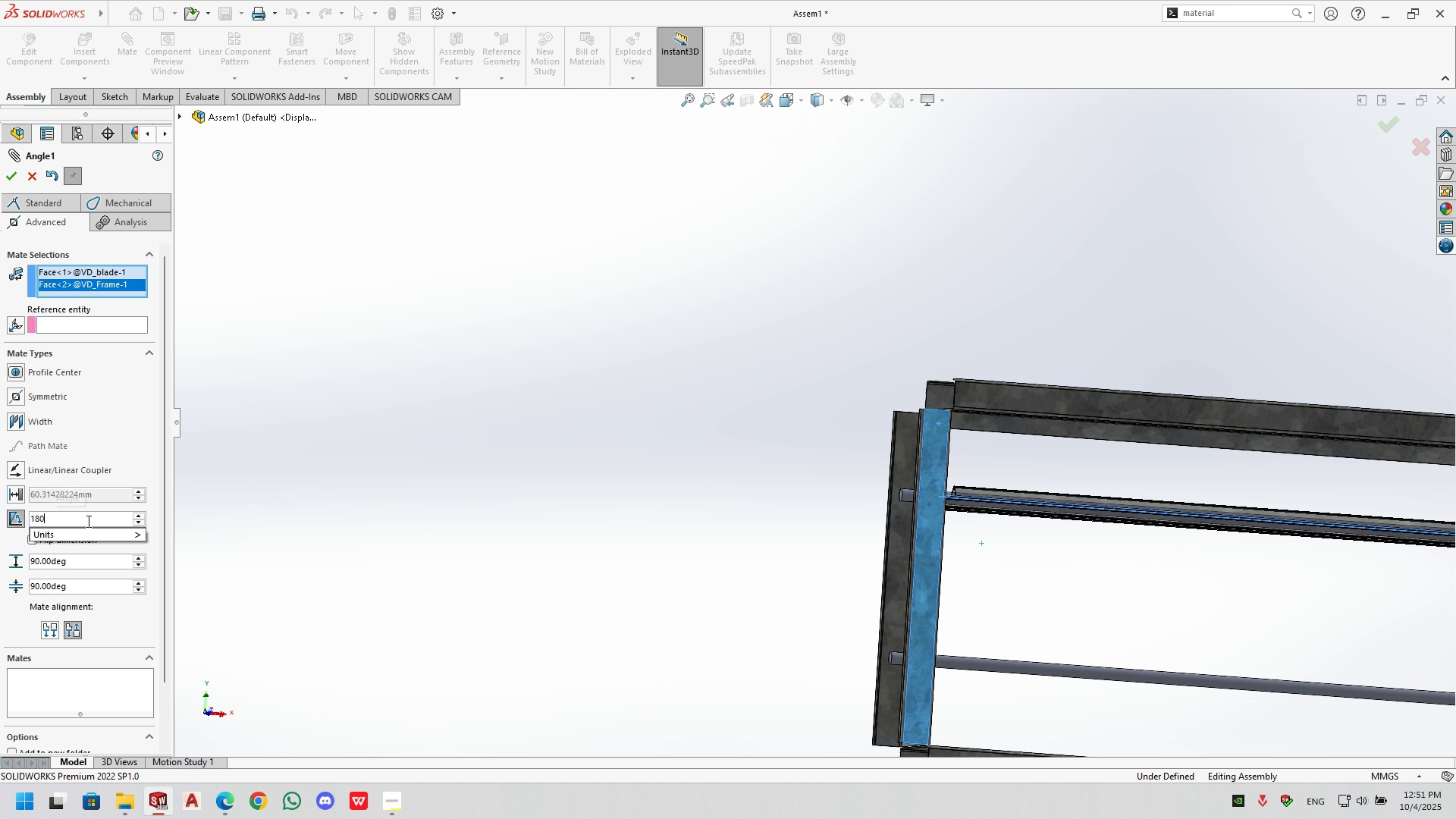 
key(Numpad0)
 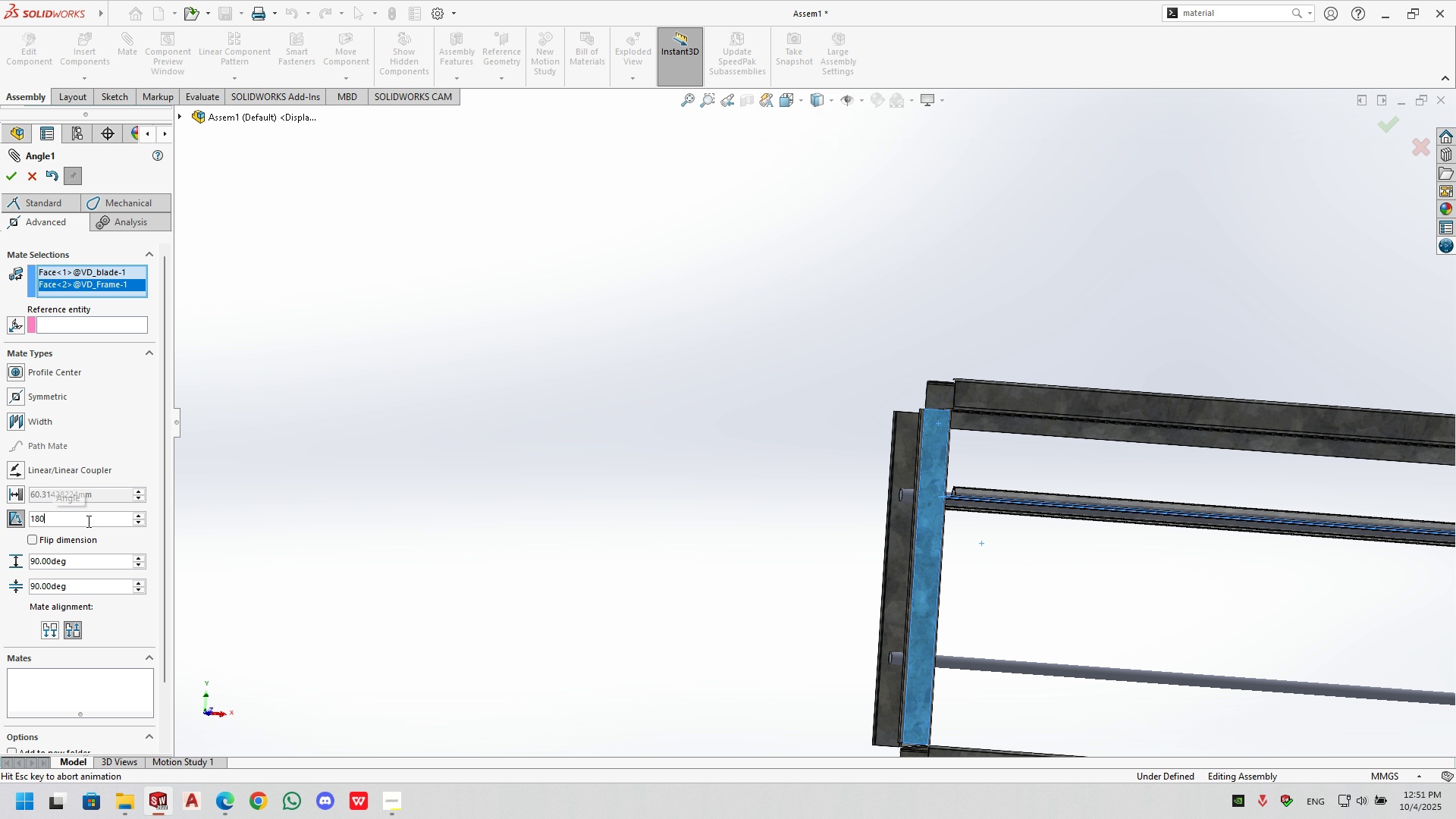 
key(NumpadEnter)
 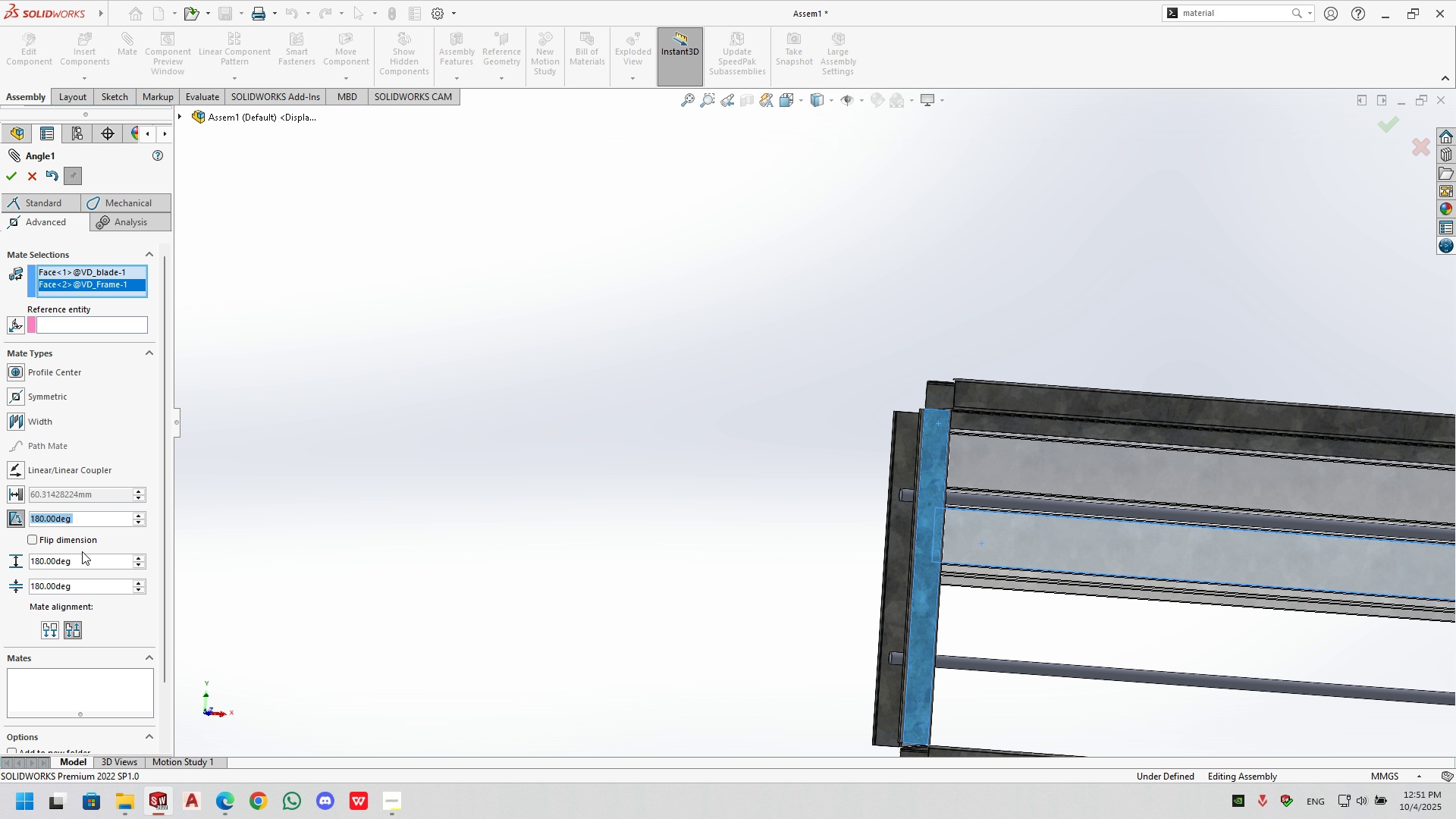 
left_click([82, 542])
 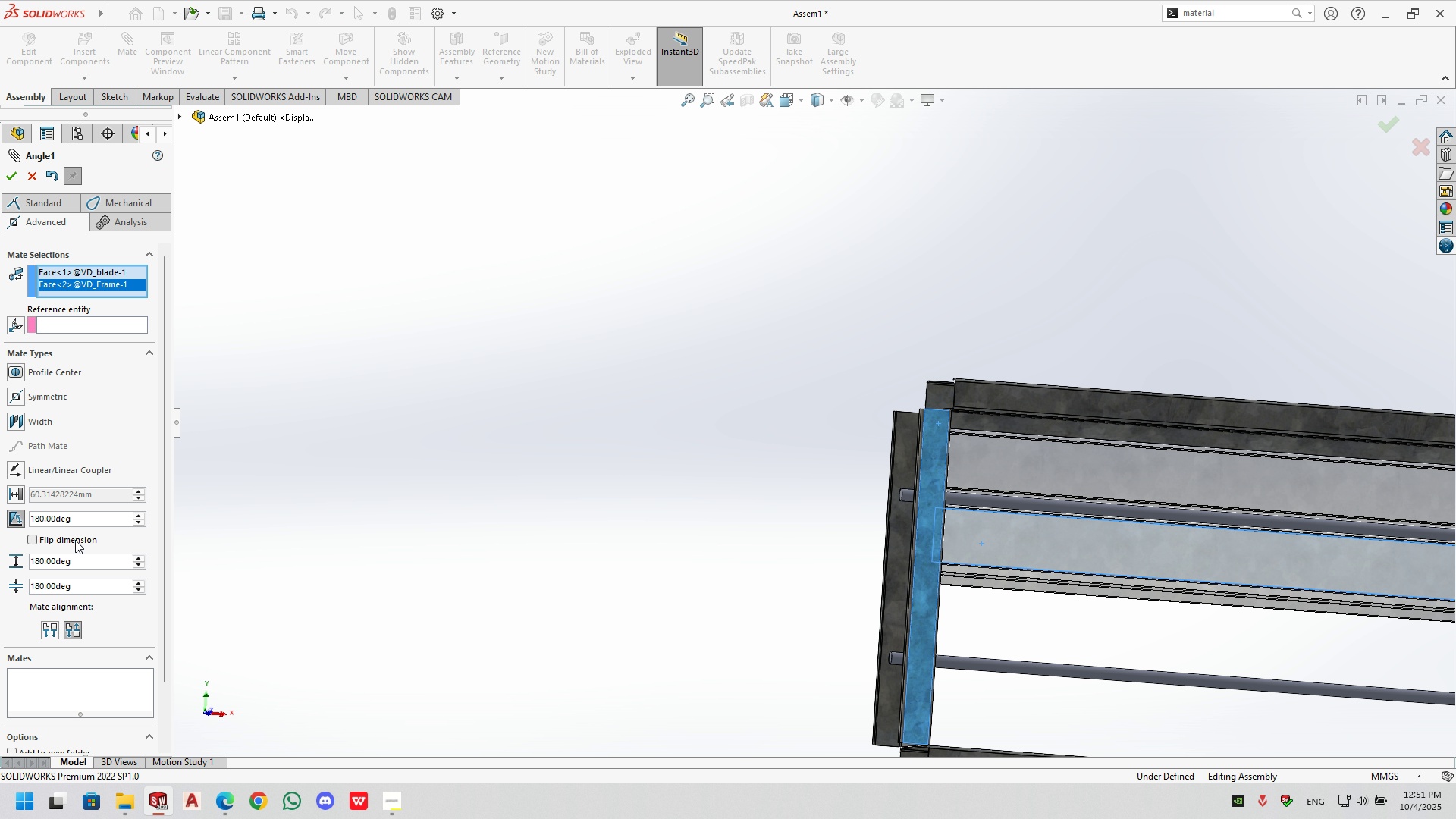 
left_click([75, 540])
 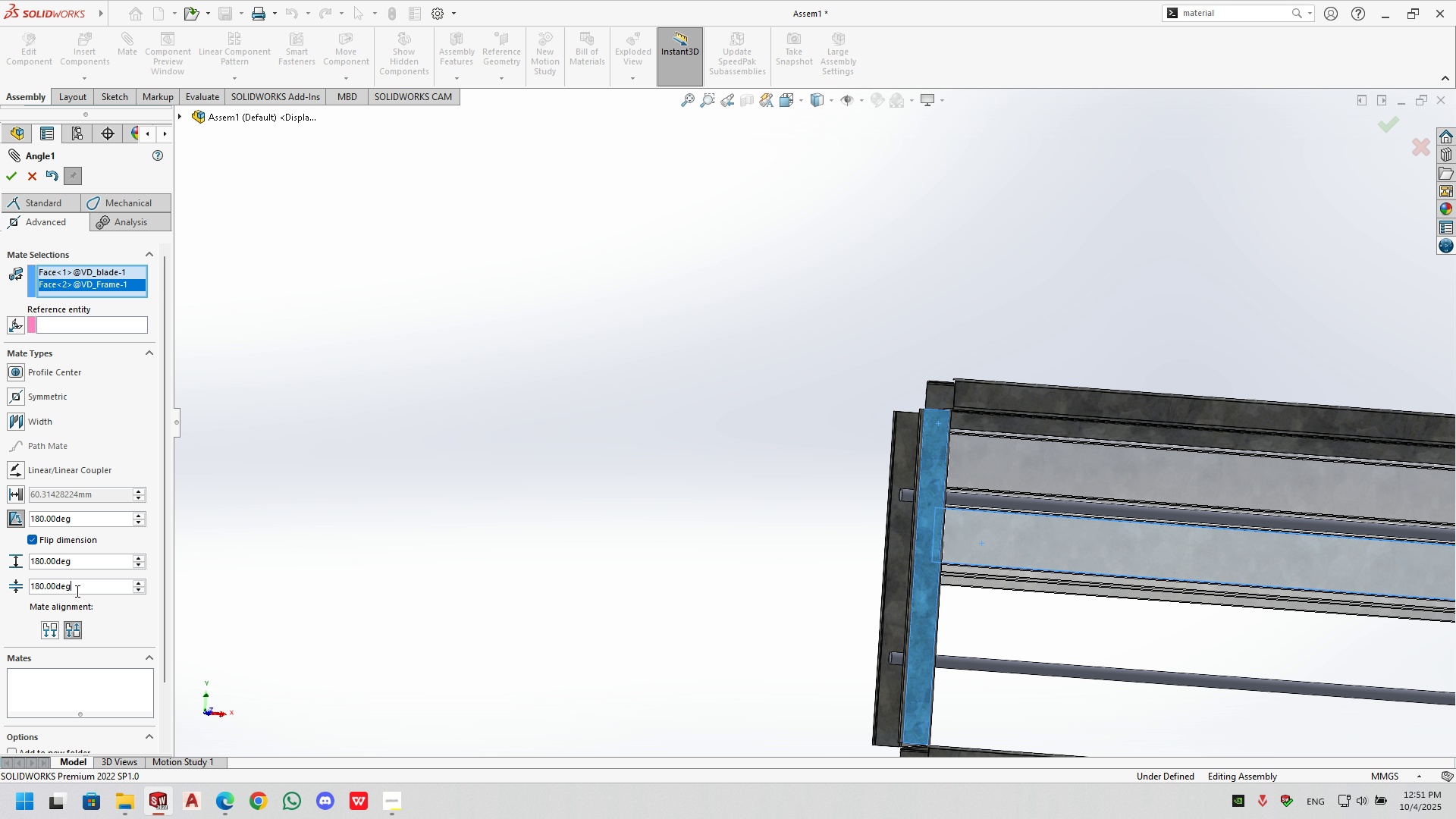 
double_click([76, 591])
 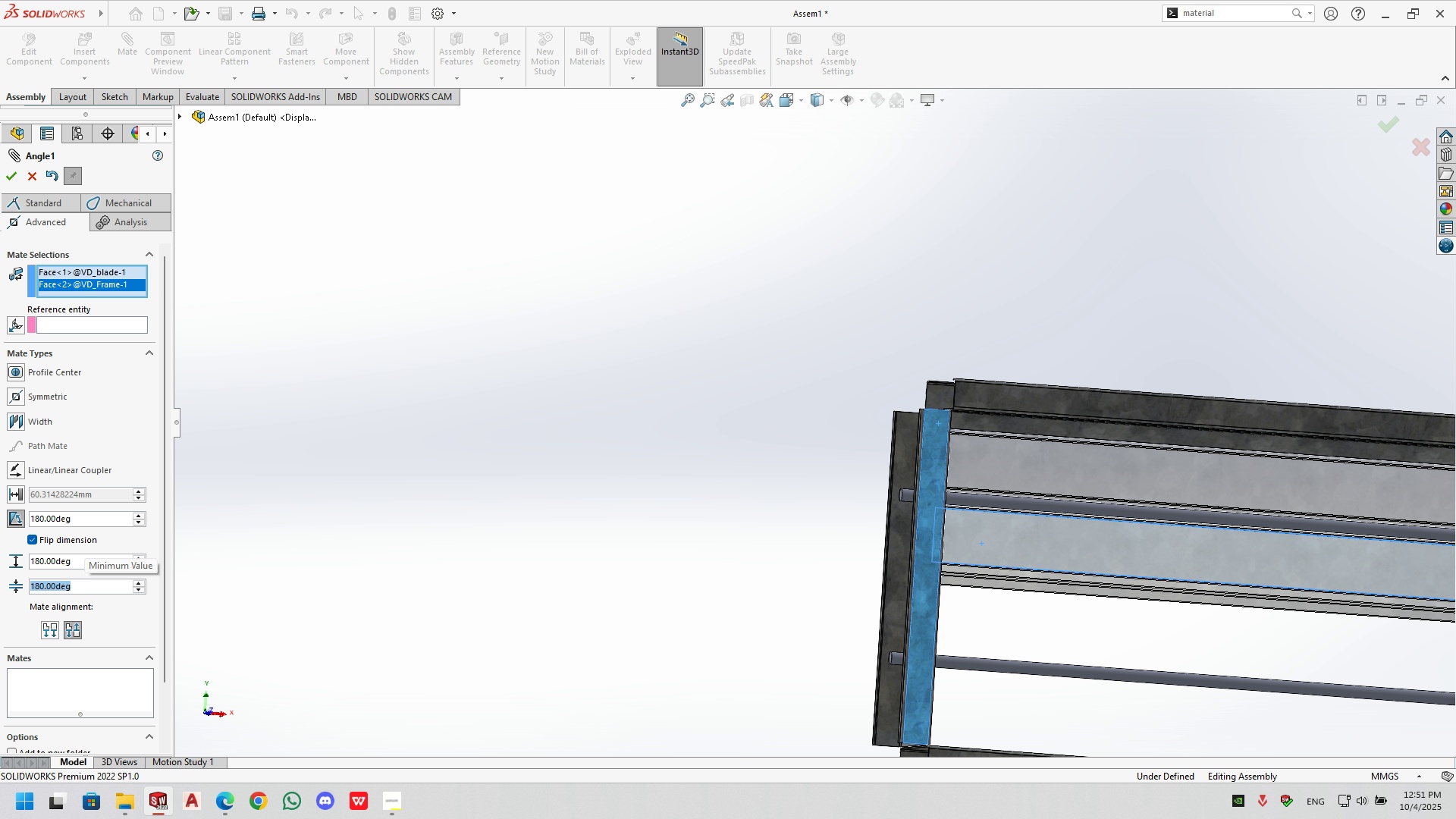 
key(Numpad6)
 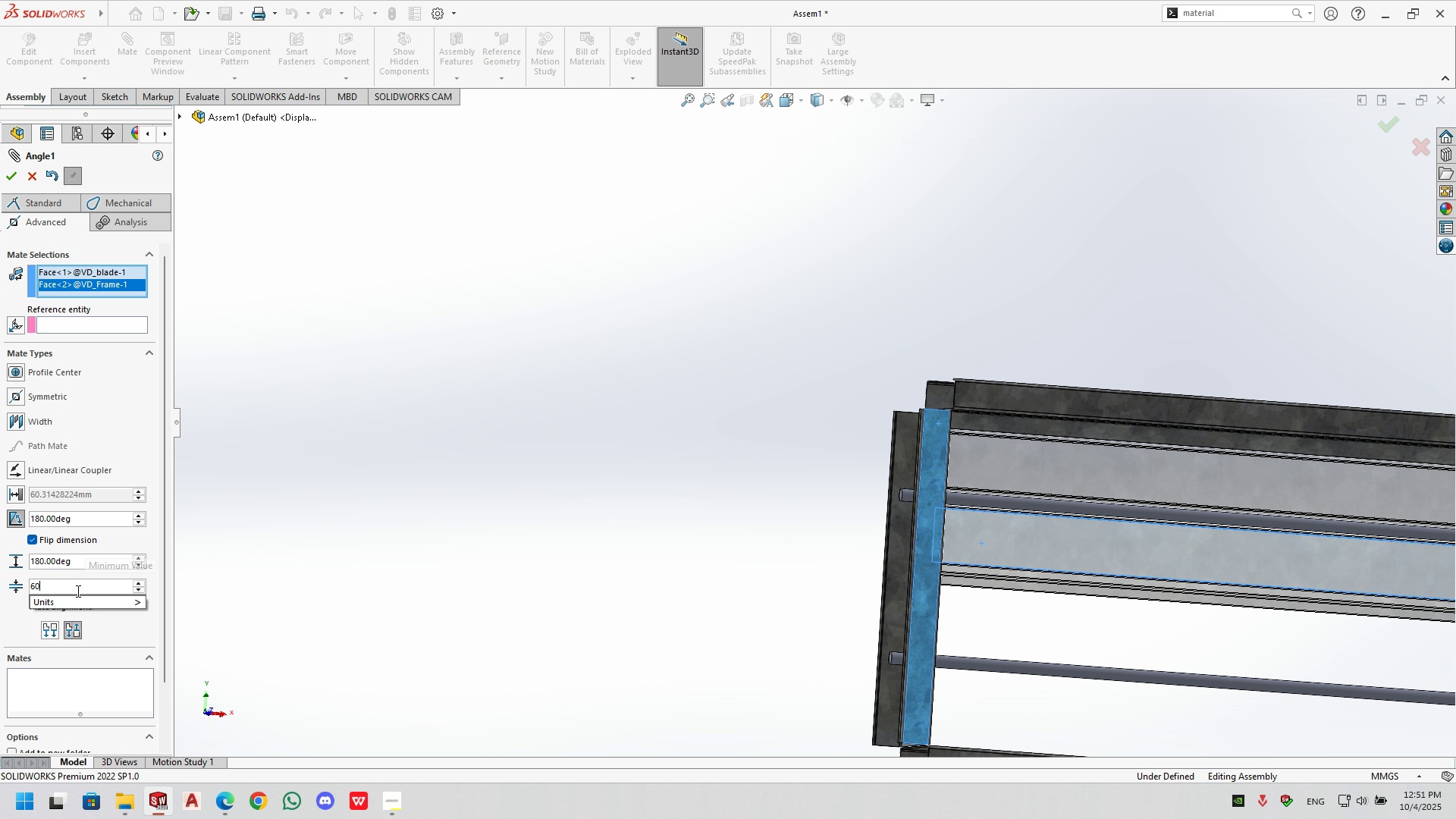 
key(Numpad0)
 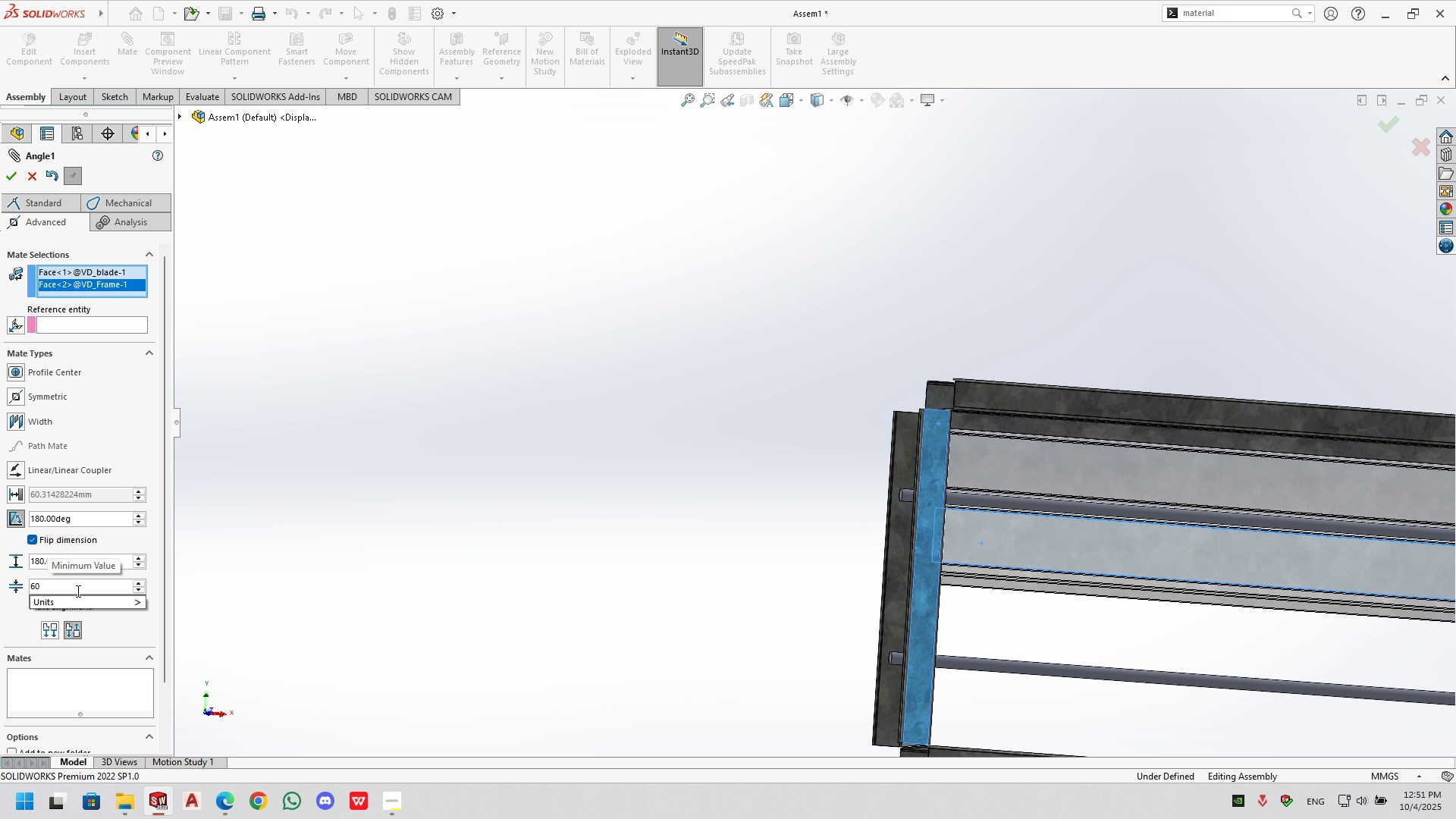 
key(Backspace)
 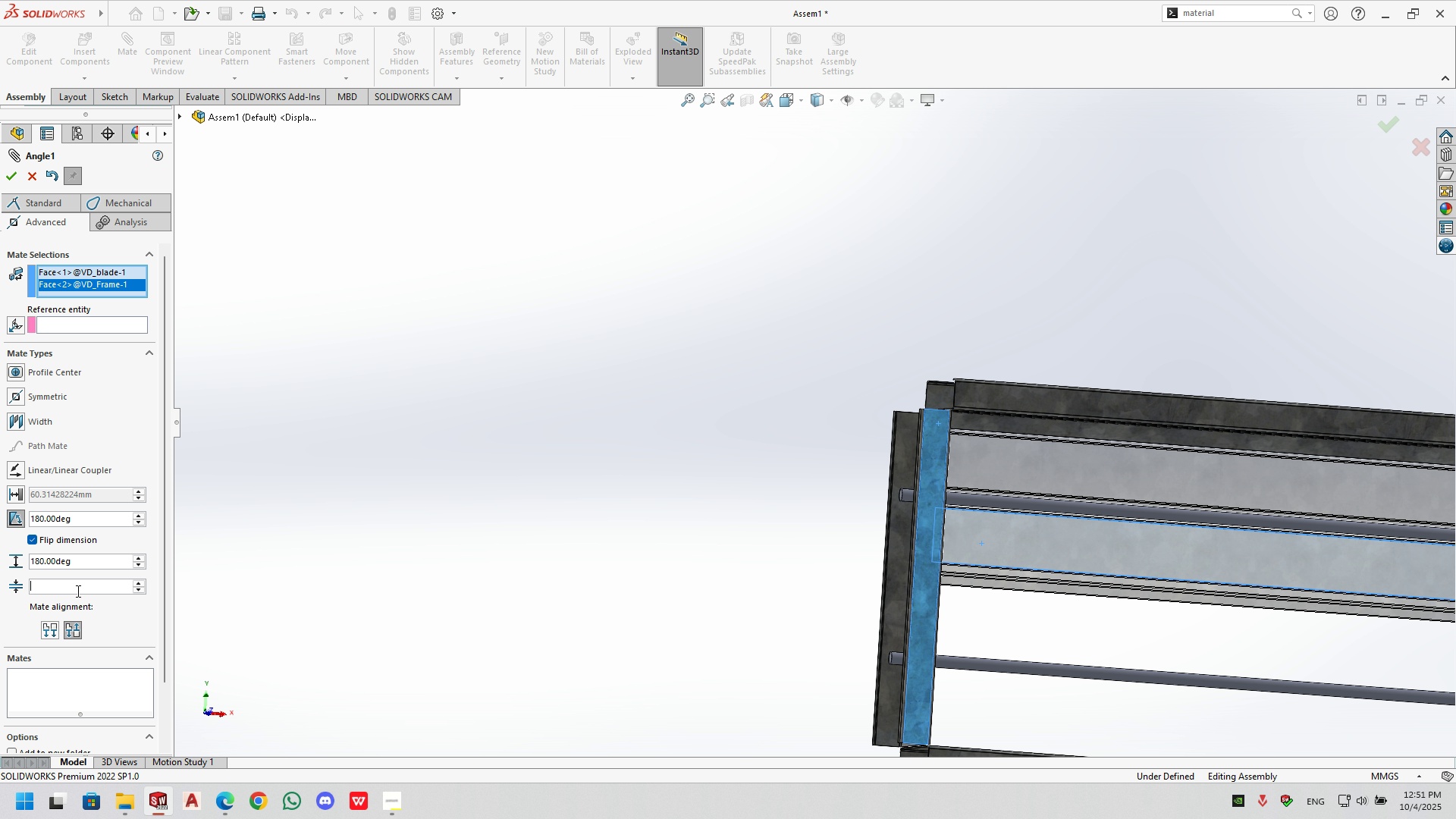 
key(Backspace)
 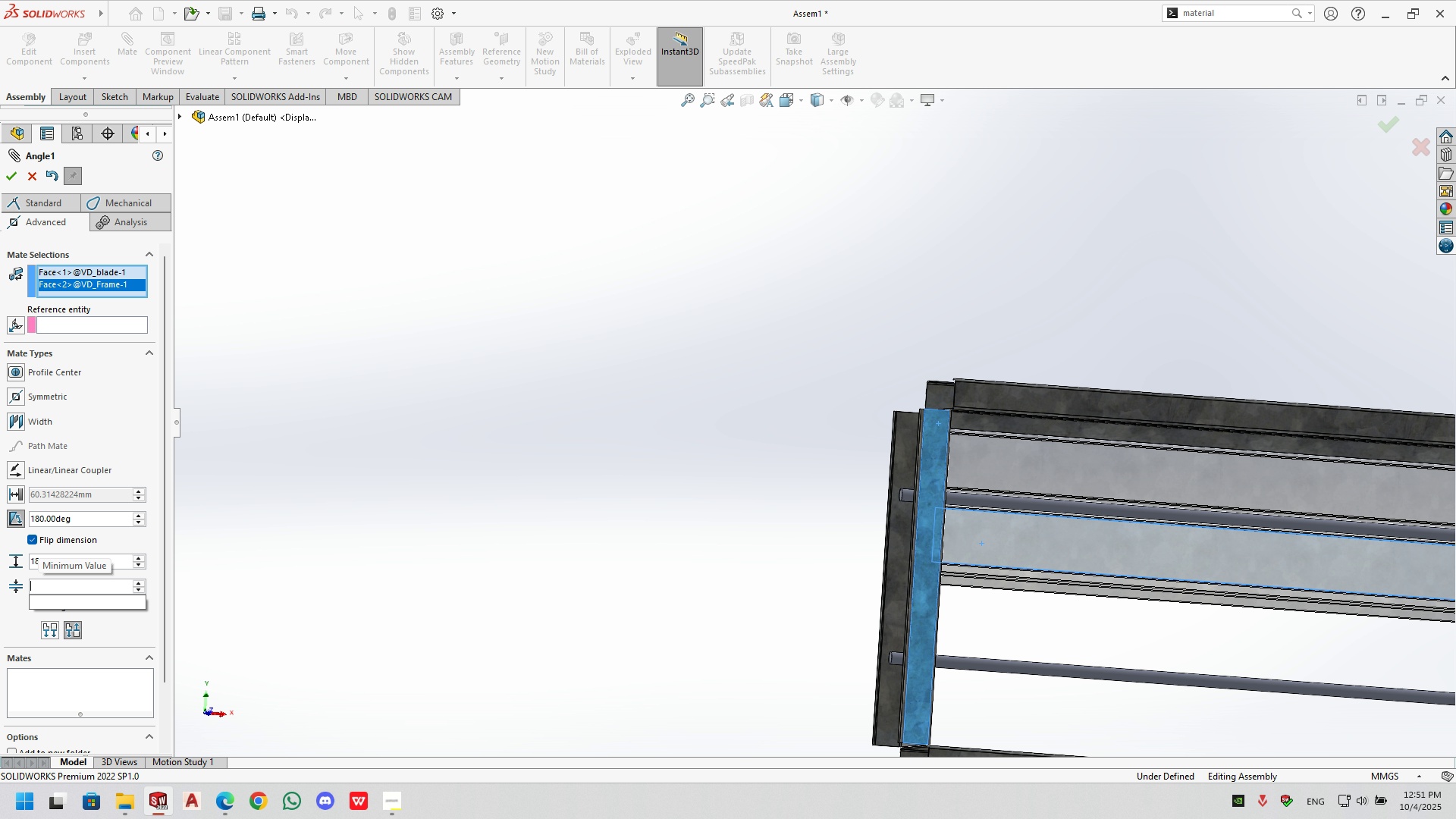 
key(Numpad9)
 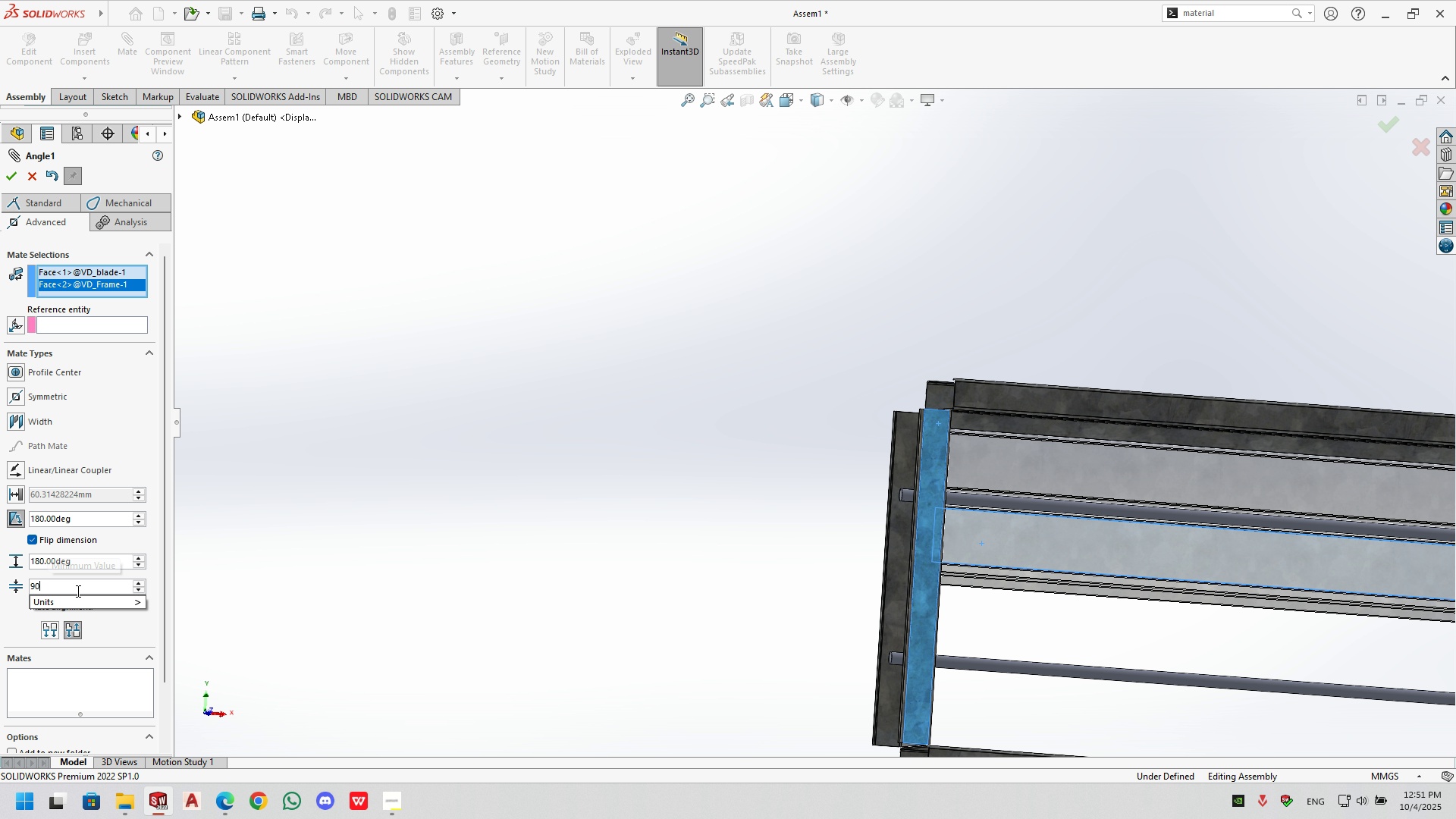 
key(Numpad0)
 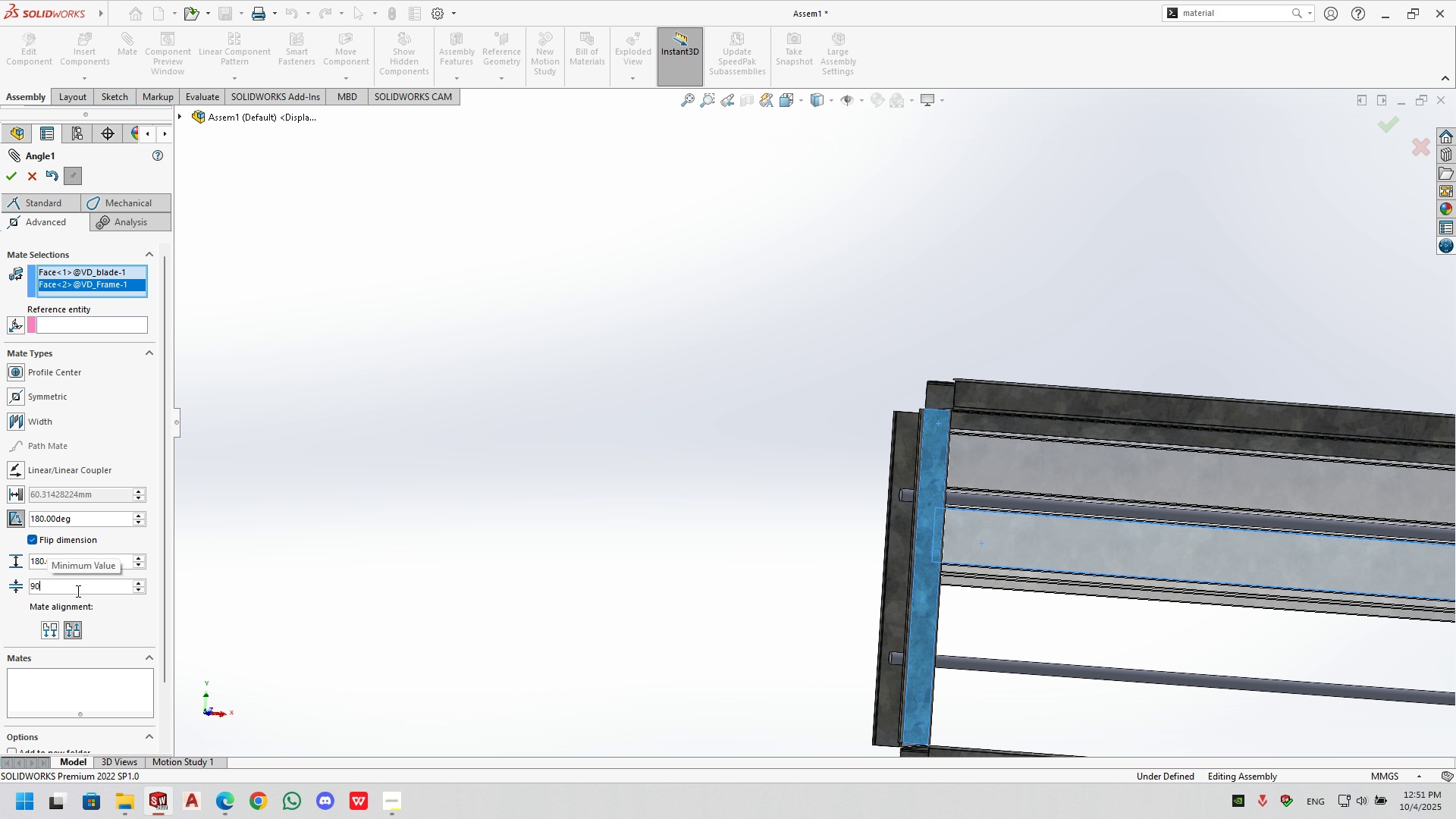 
key(NumpadEnter)
 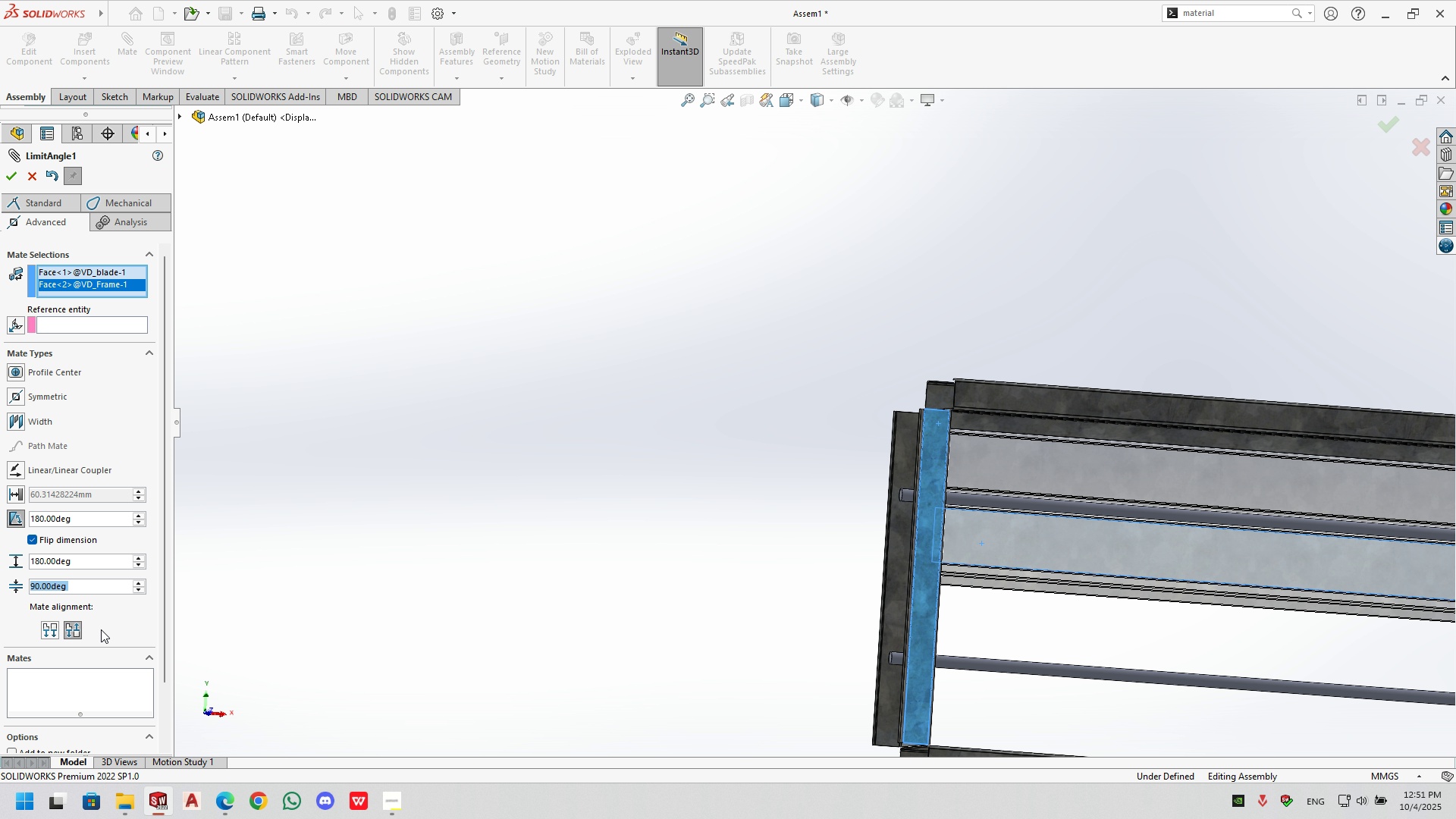 
left_click([101, 629])
 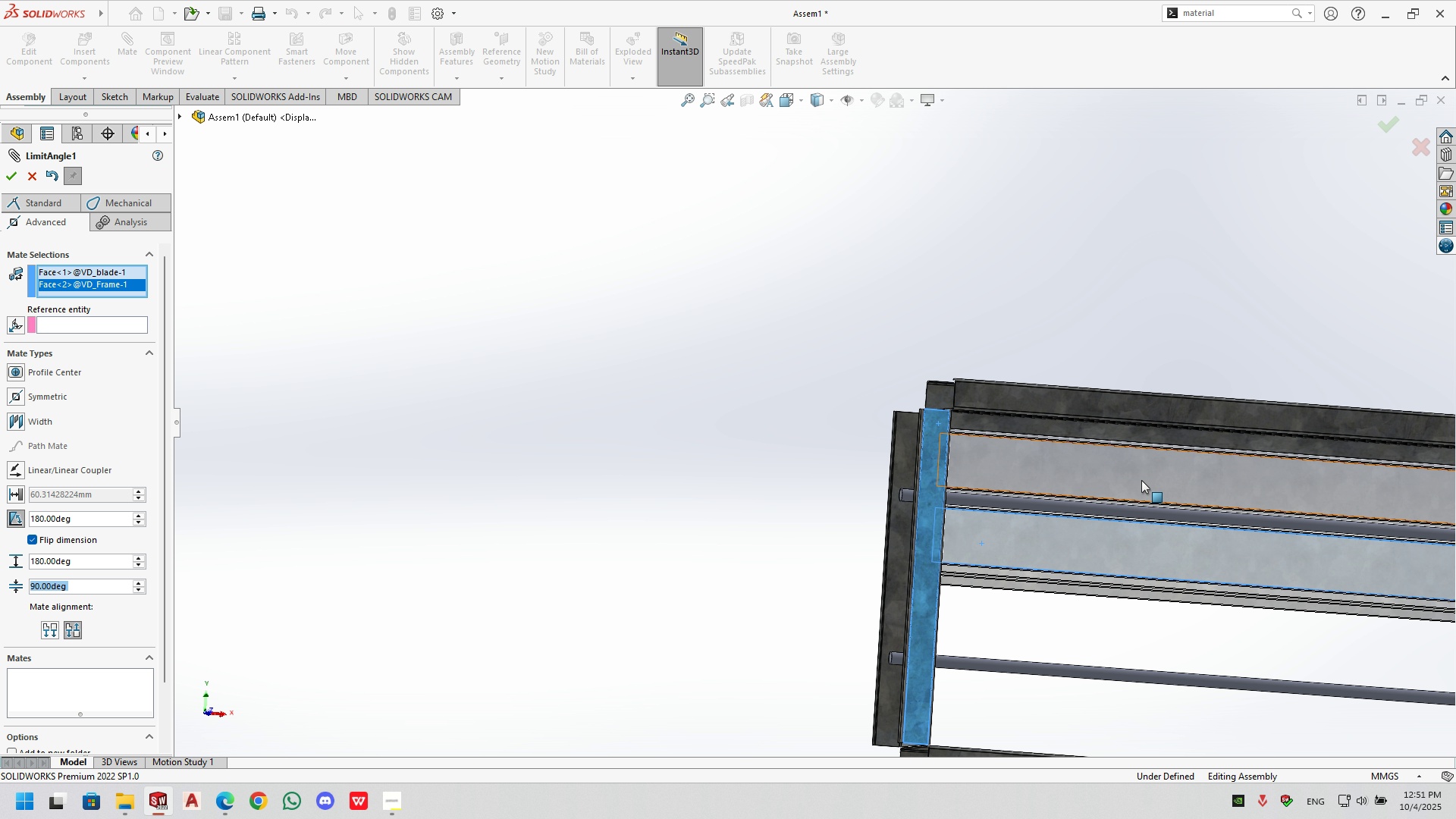 
scroll: coordinate [1141, 475], scroll_direction: up, amount: 4.0
 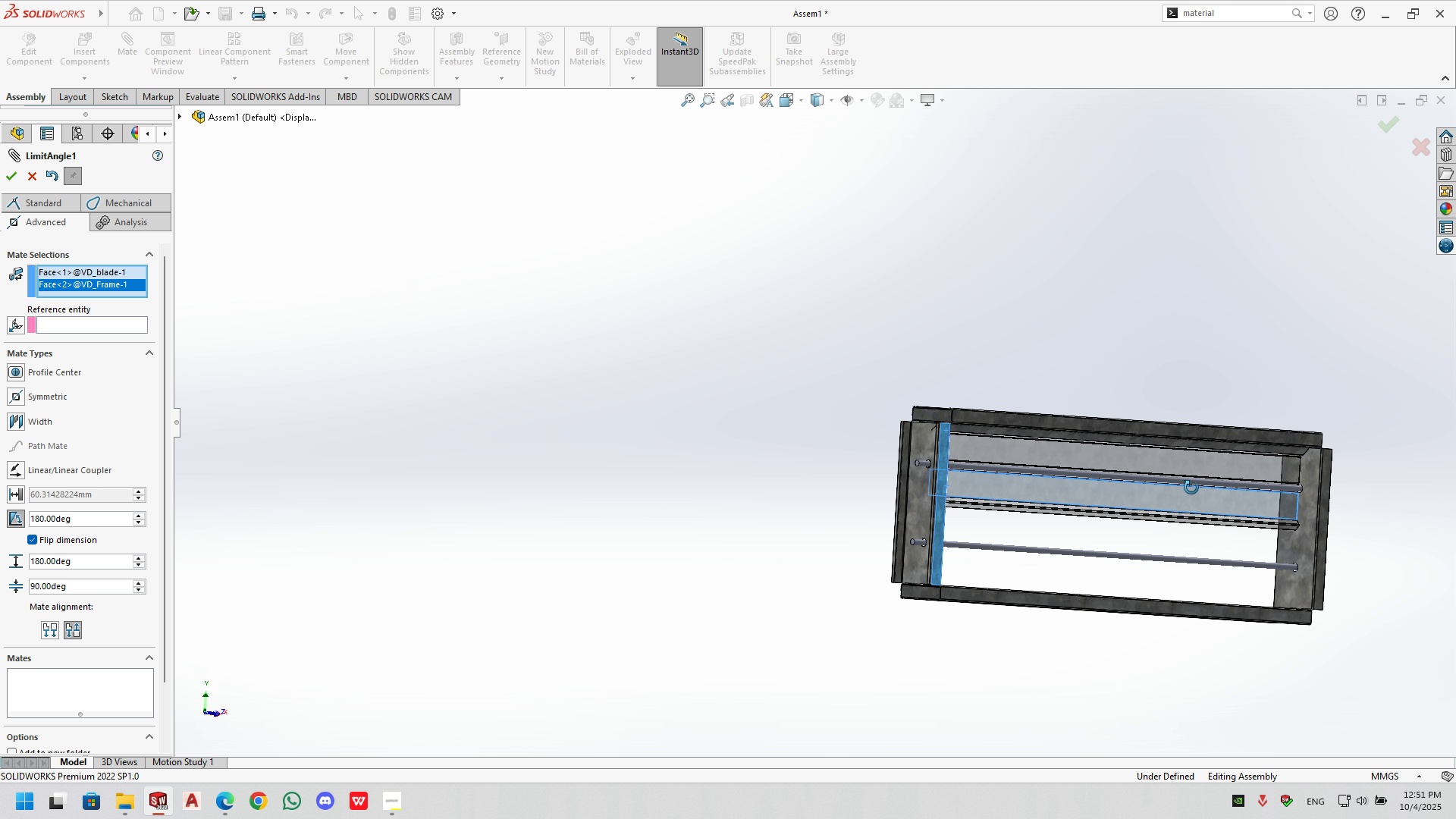 
scroll: coordinate [1177, 487], scroll_direction: down, amount: 3.0
 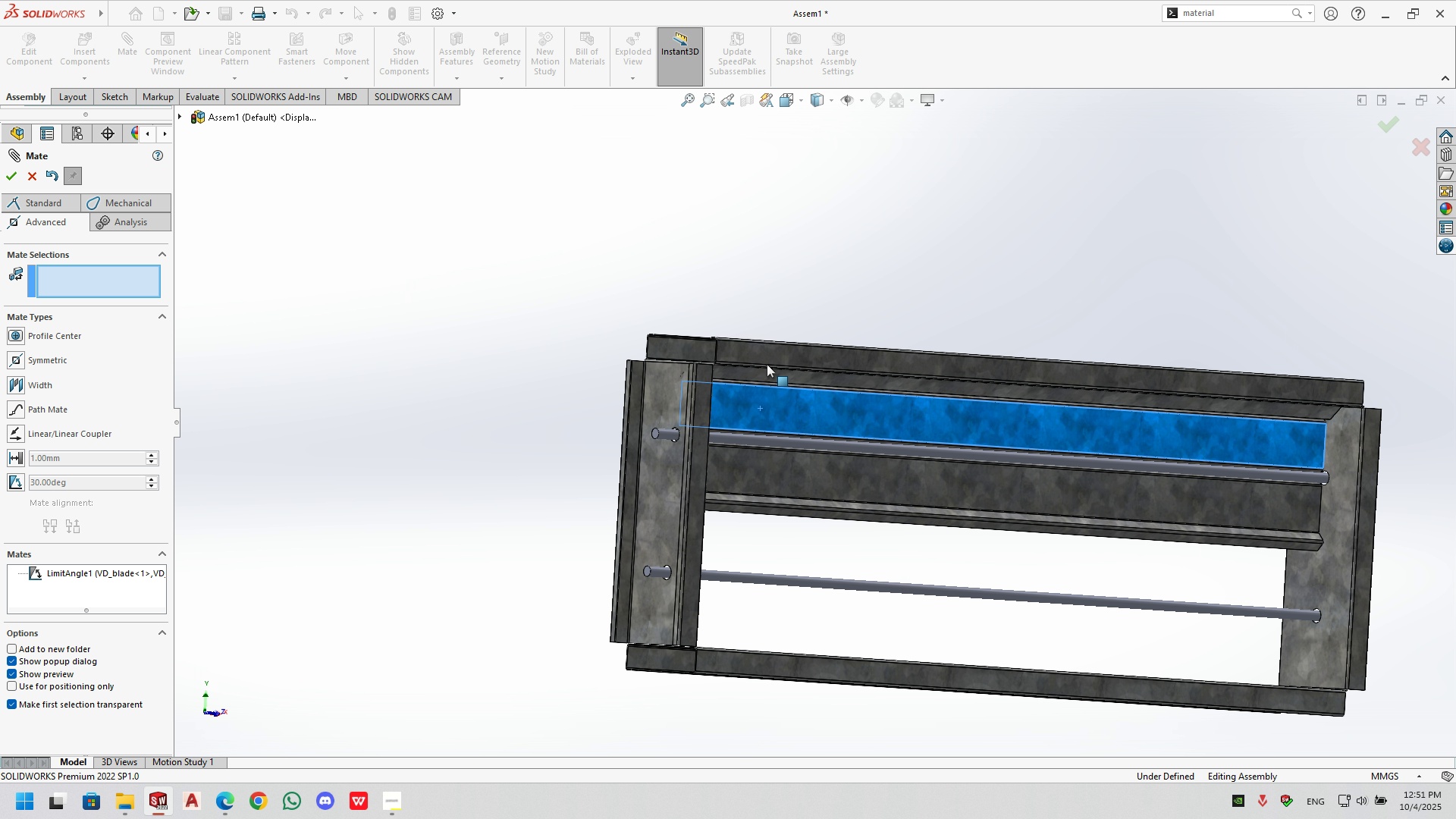 
left_click([25, 168])
 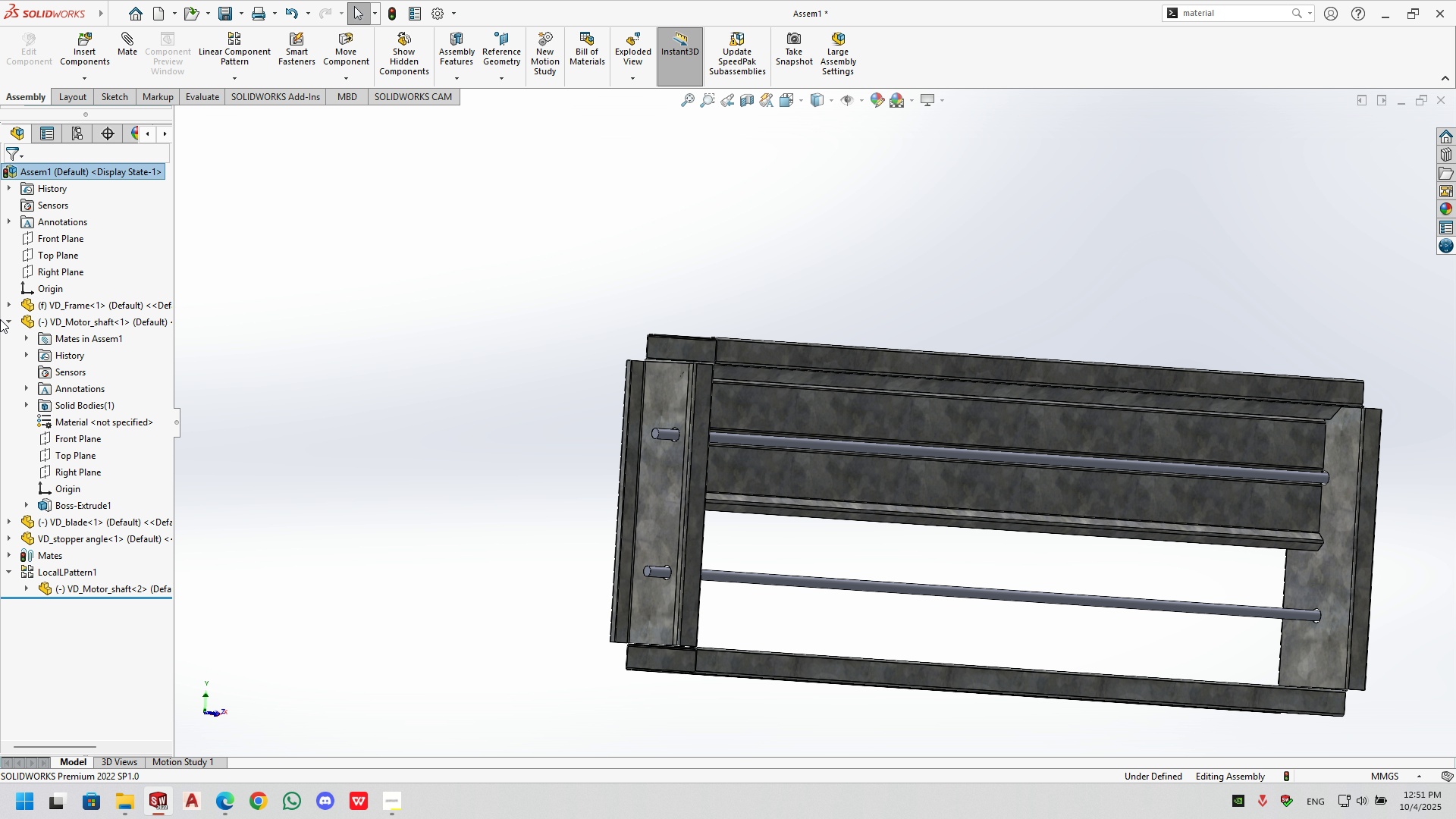 
triple_click([6, 322])
 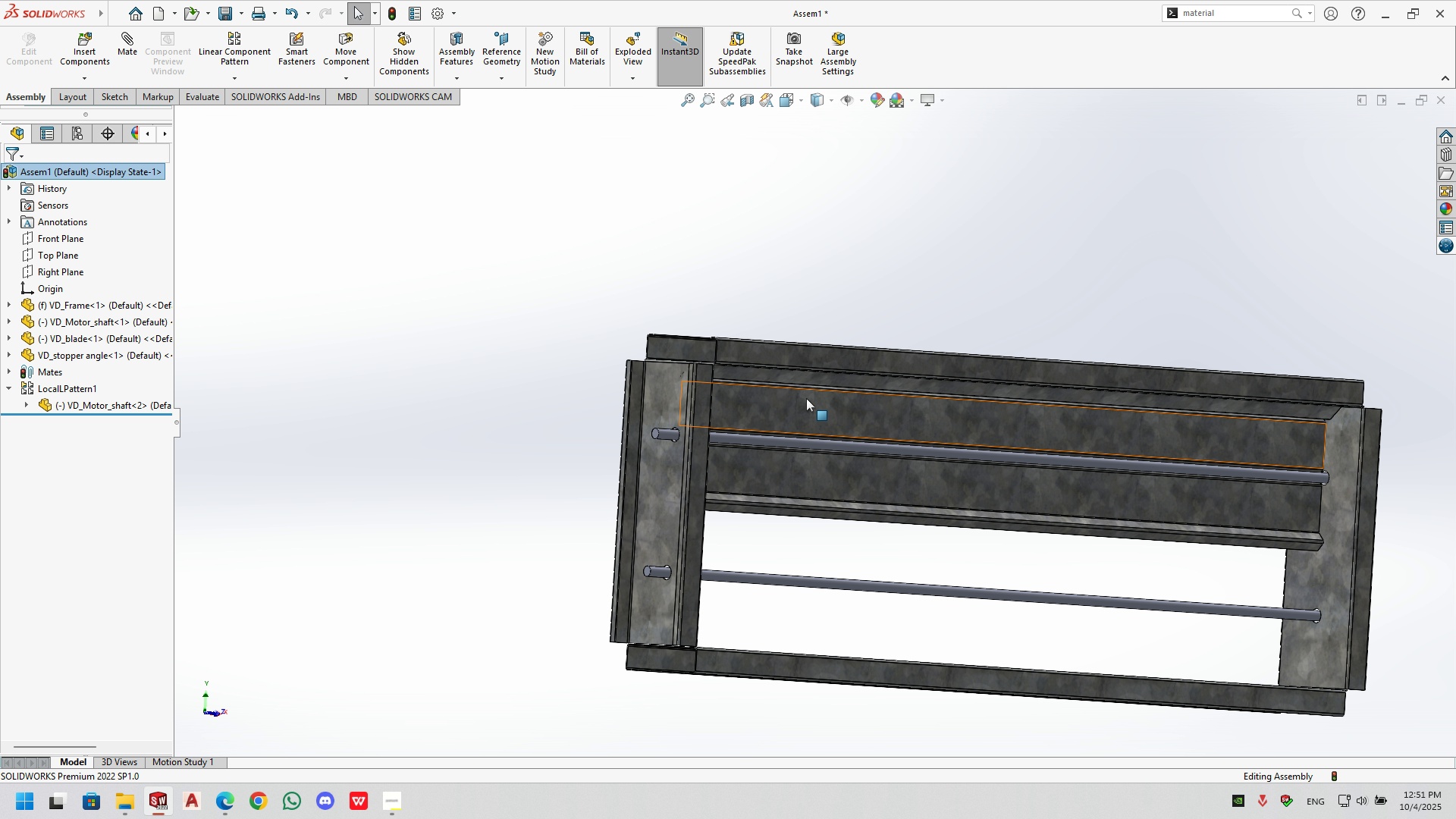 
left_click([806, 398])
 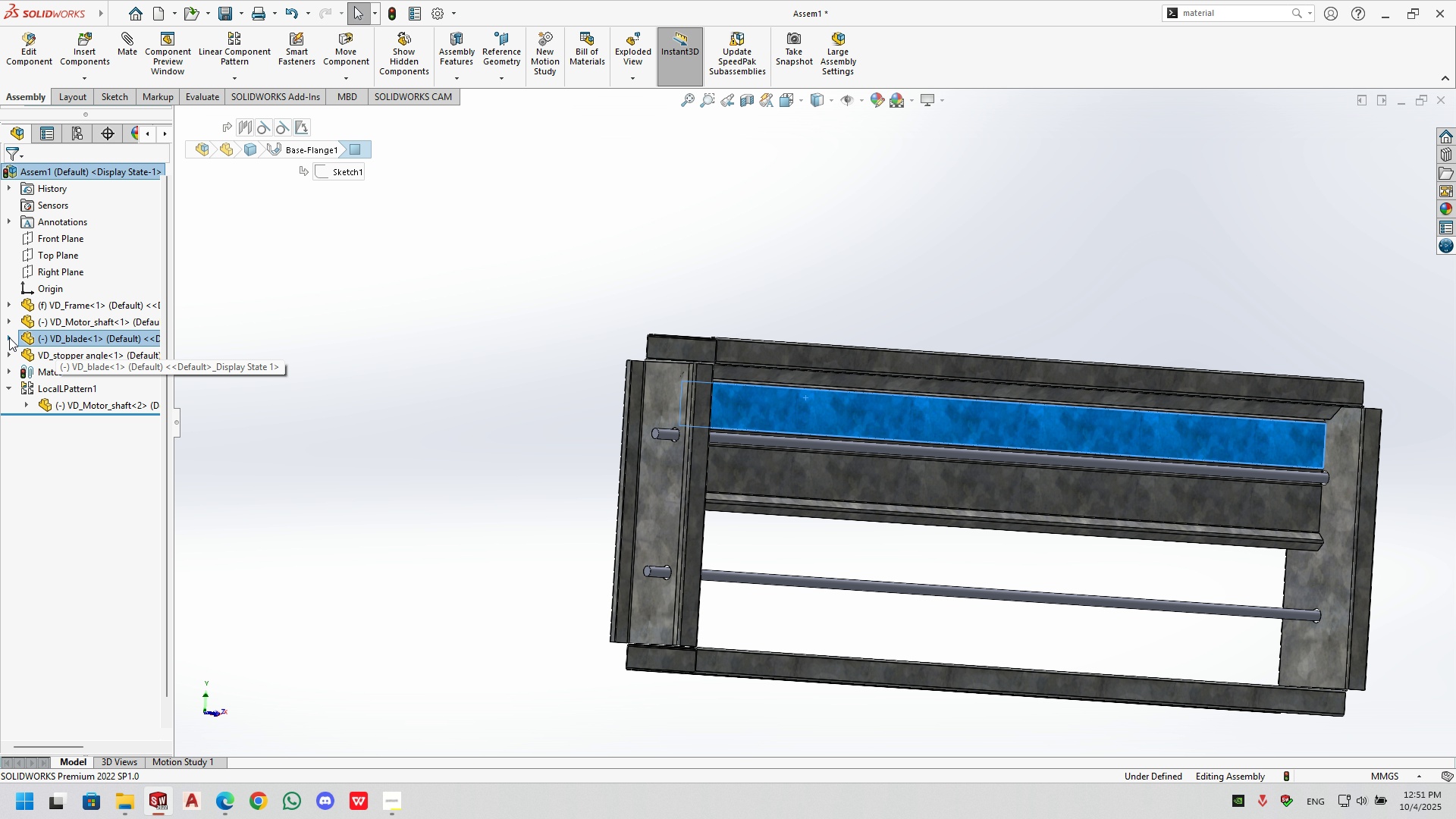 
left_click([9, 337])
 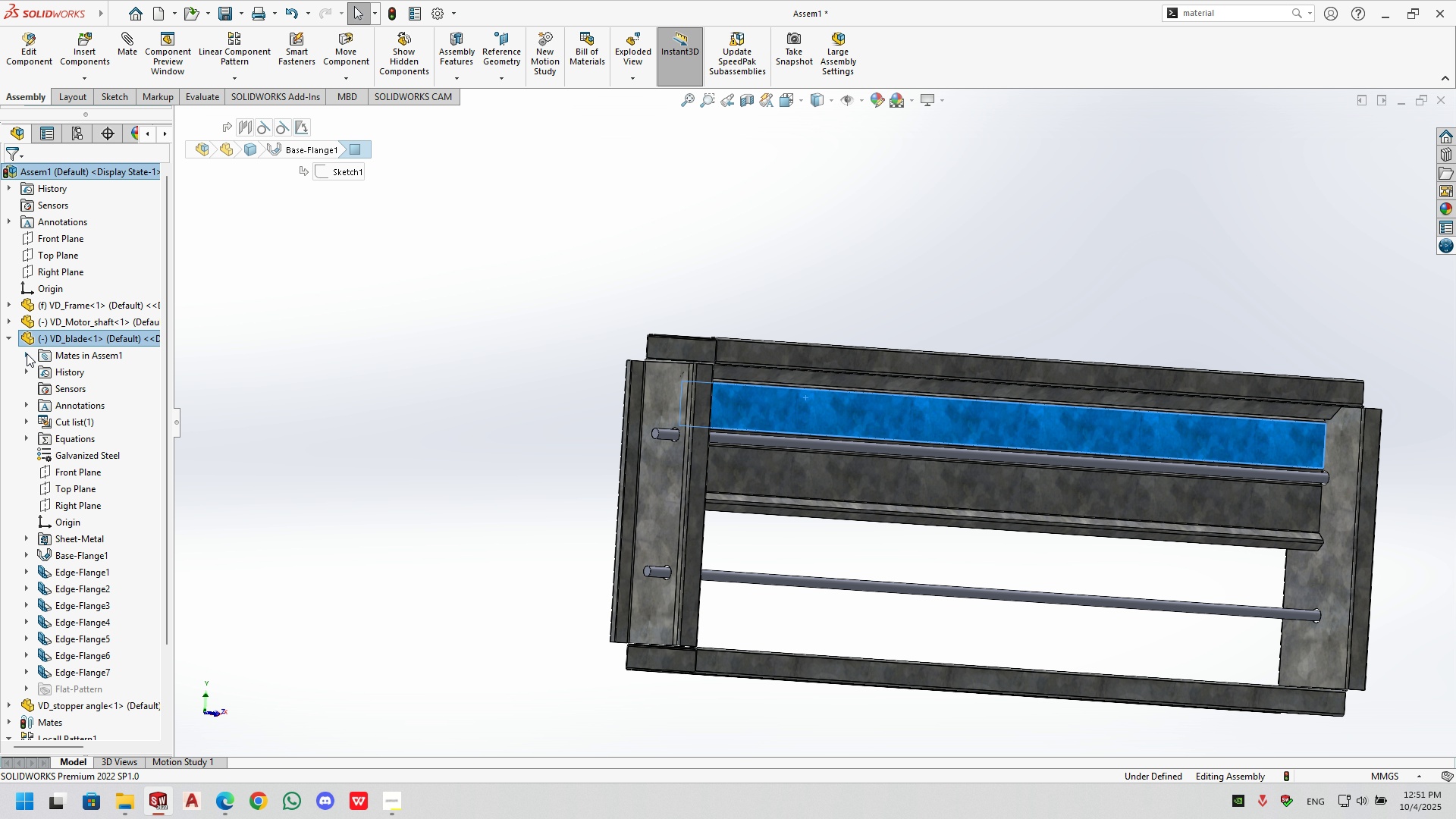 
left_click([27, 353])
 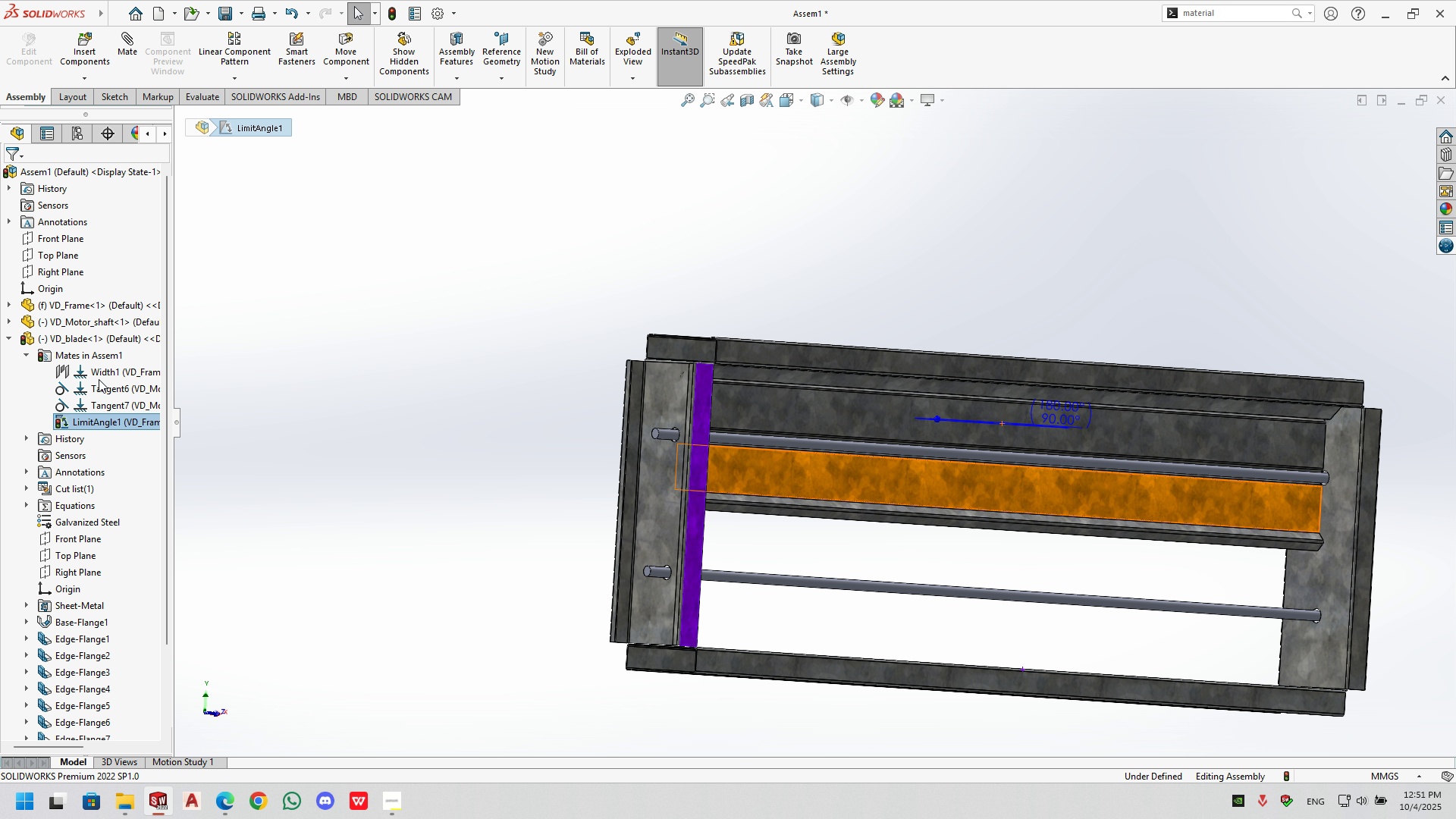 
left_click([99, 379])
 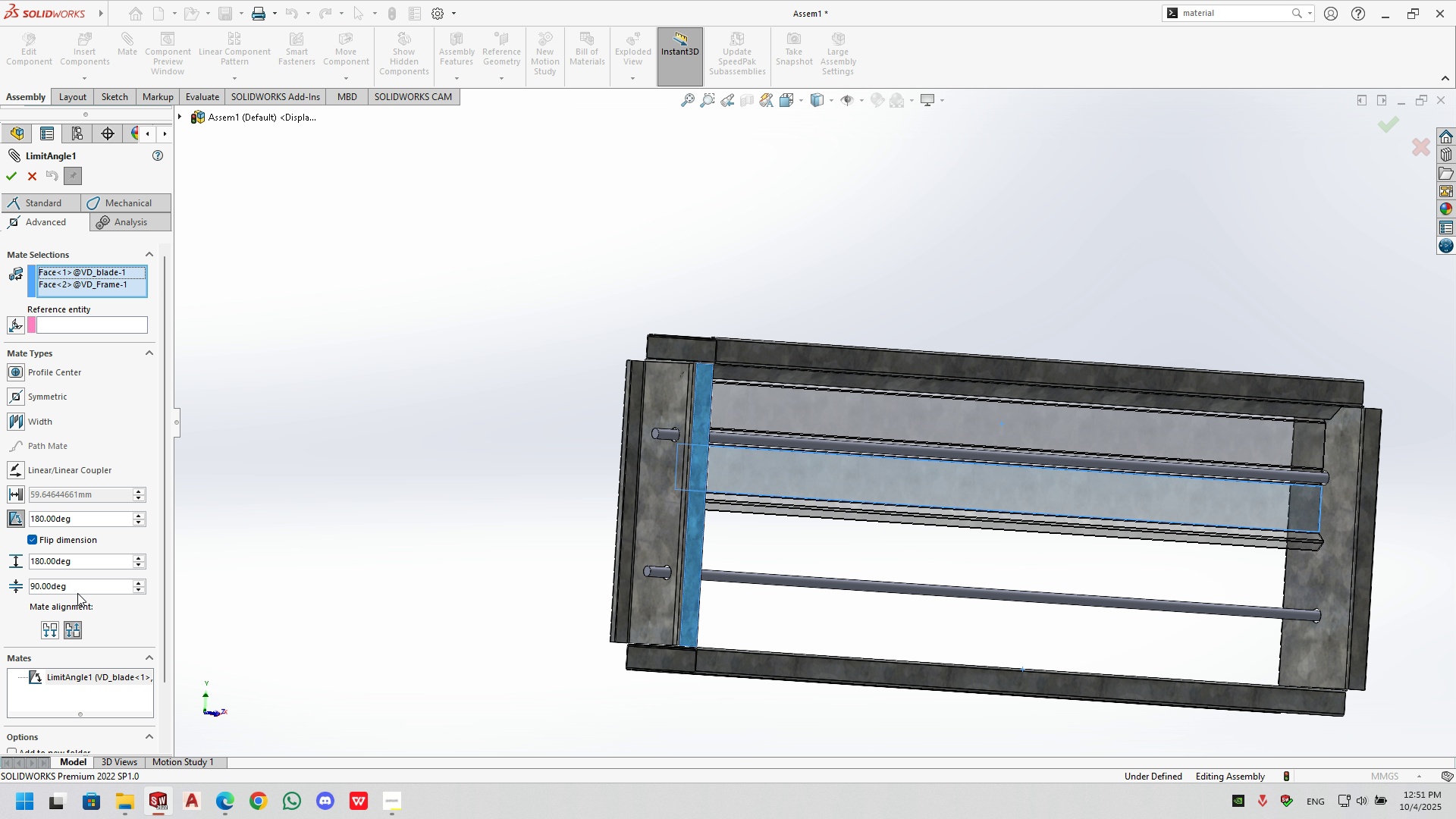 
left_click([64, 540])
 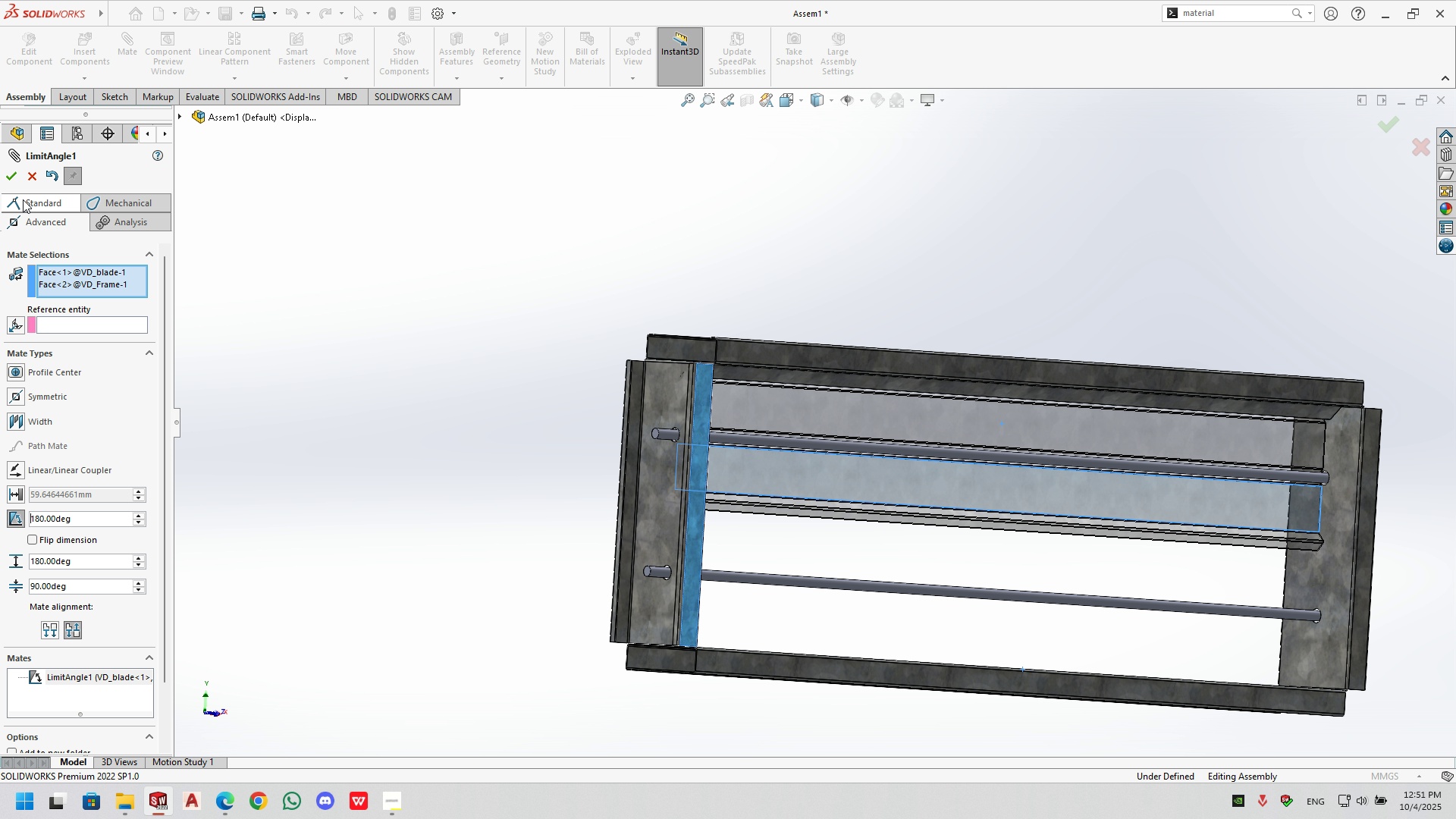 
left_click([12, 173])
 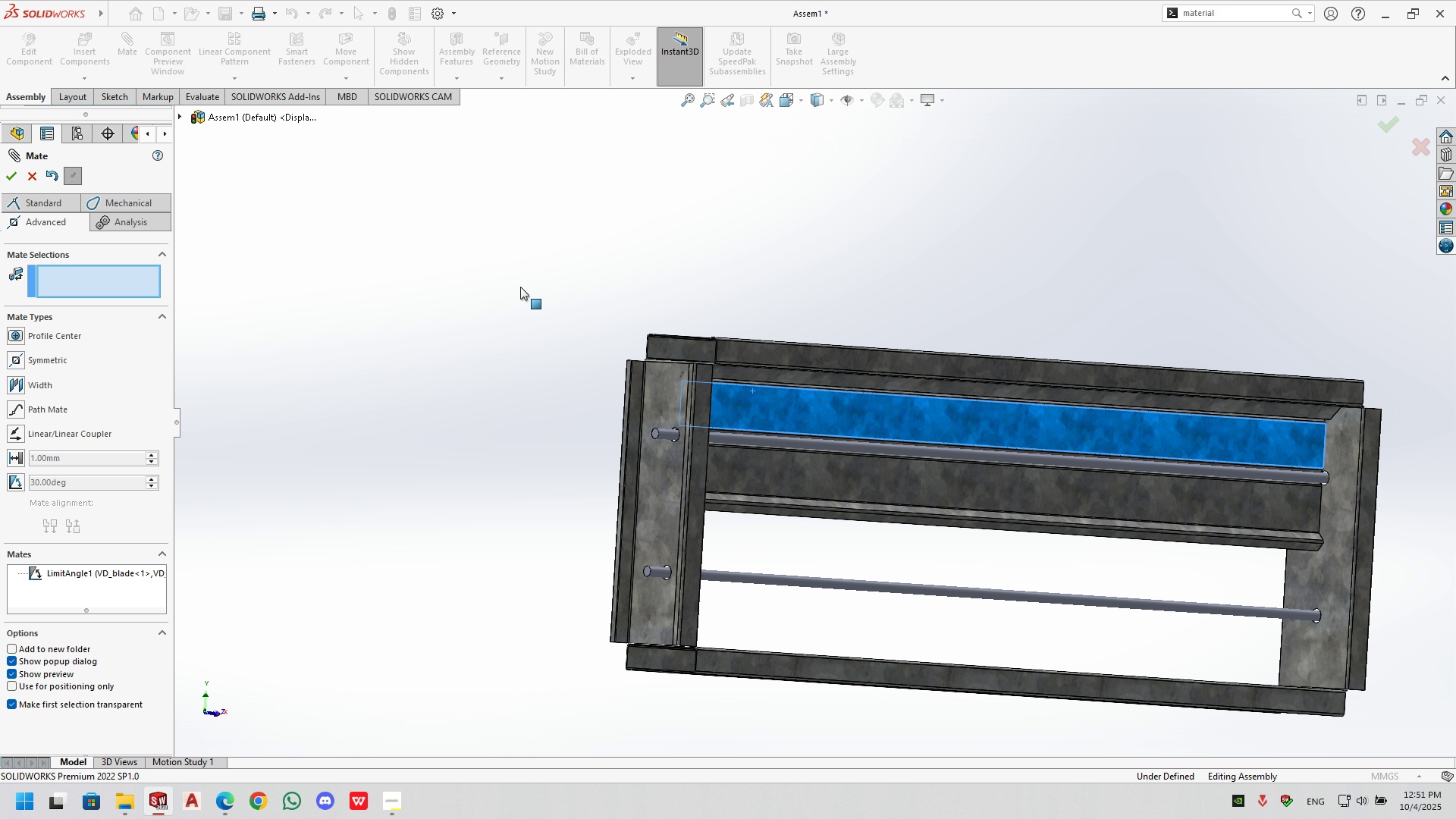 
scroll: coordinate [839, 322], scroll_direction: down, amount: 7.0
 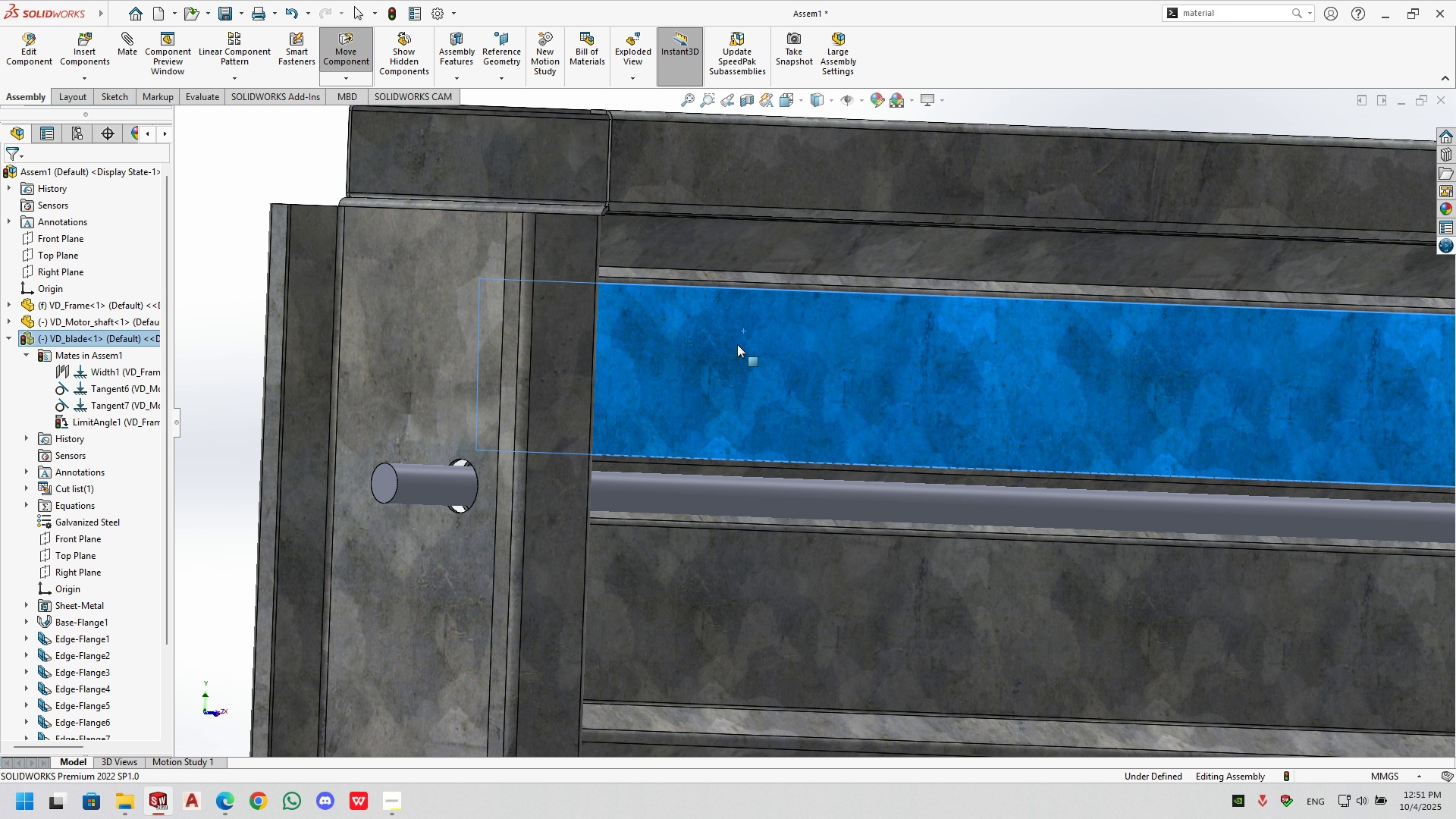 
scroll: coordinate [776, 472], scroll_direction: up, amount: 7.0
 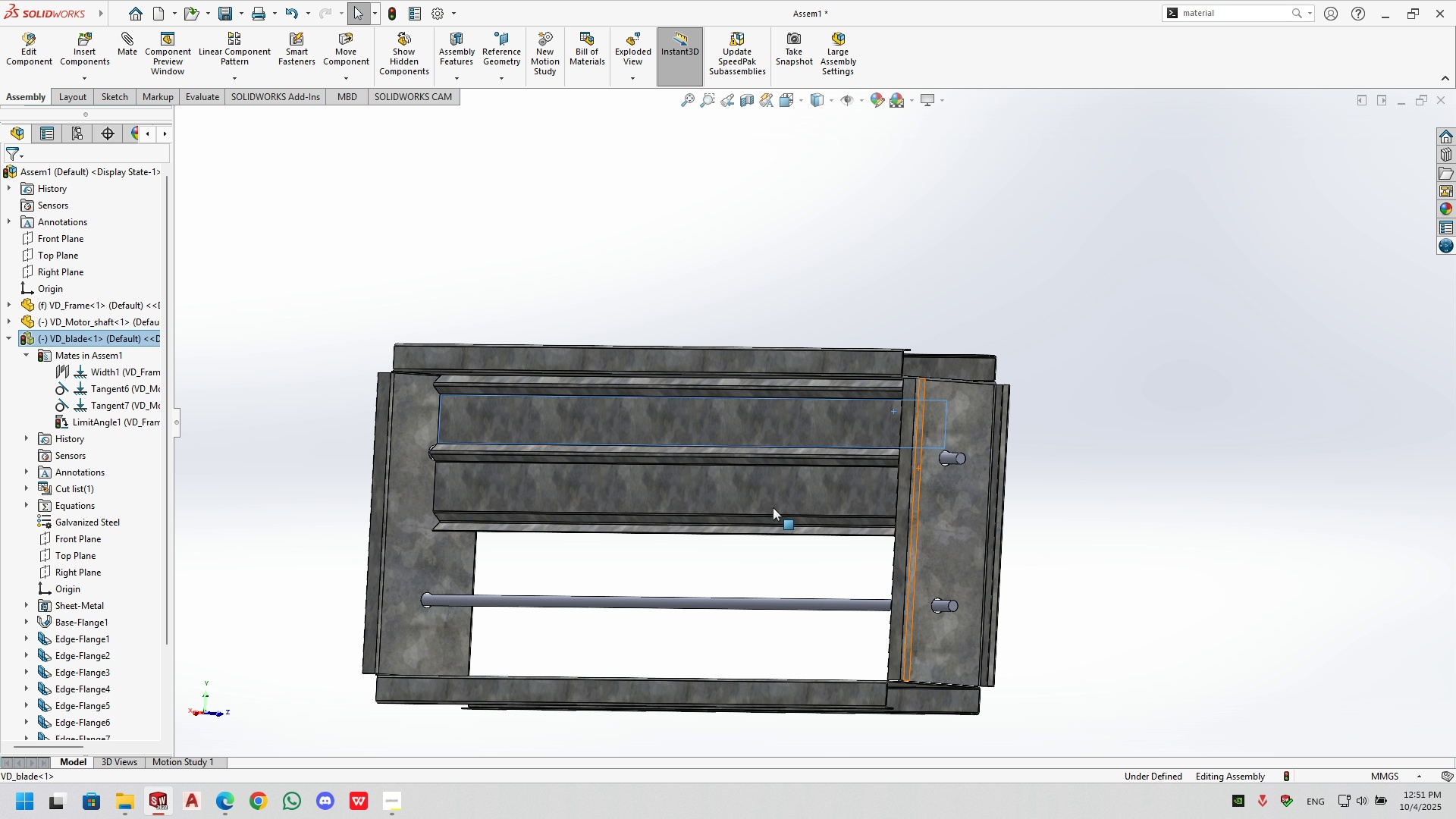 
scroll: coordinate [766, 422], scroll_direction: down, amount: 5.0
 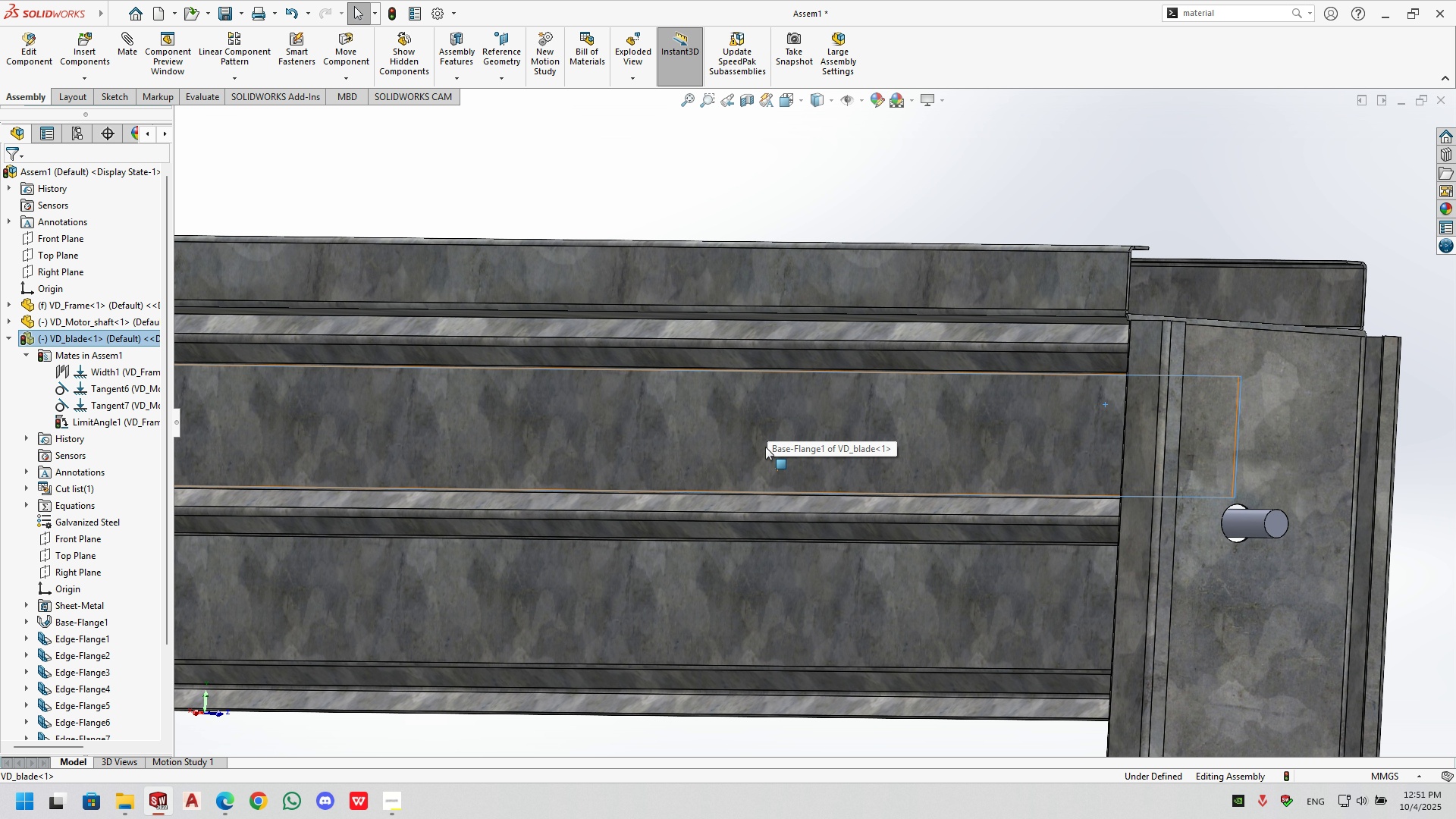 
scroll: coordinate [1006, 574], scroll_direction: up, amount: 5.0
 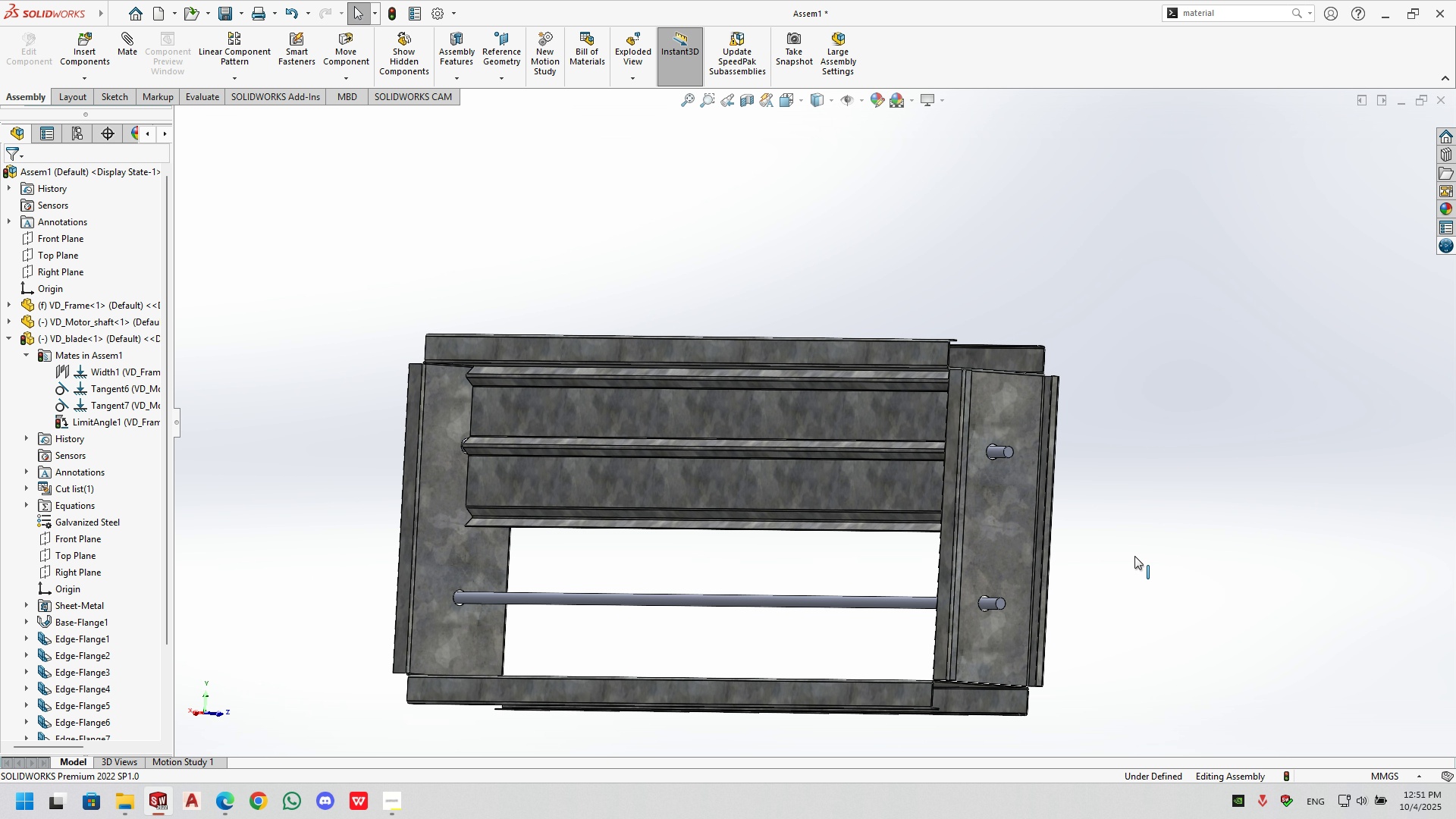 
left_click([1146, 556])
 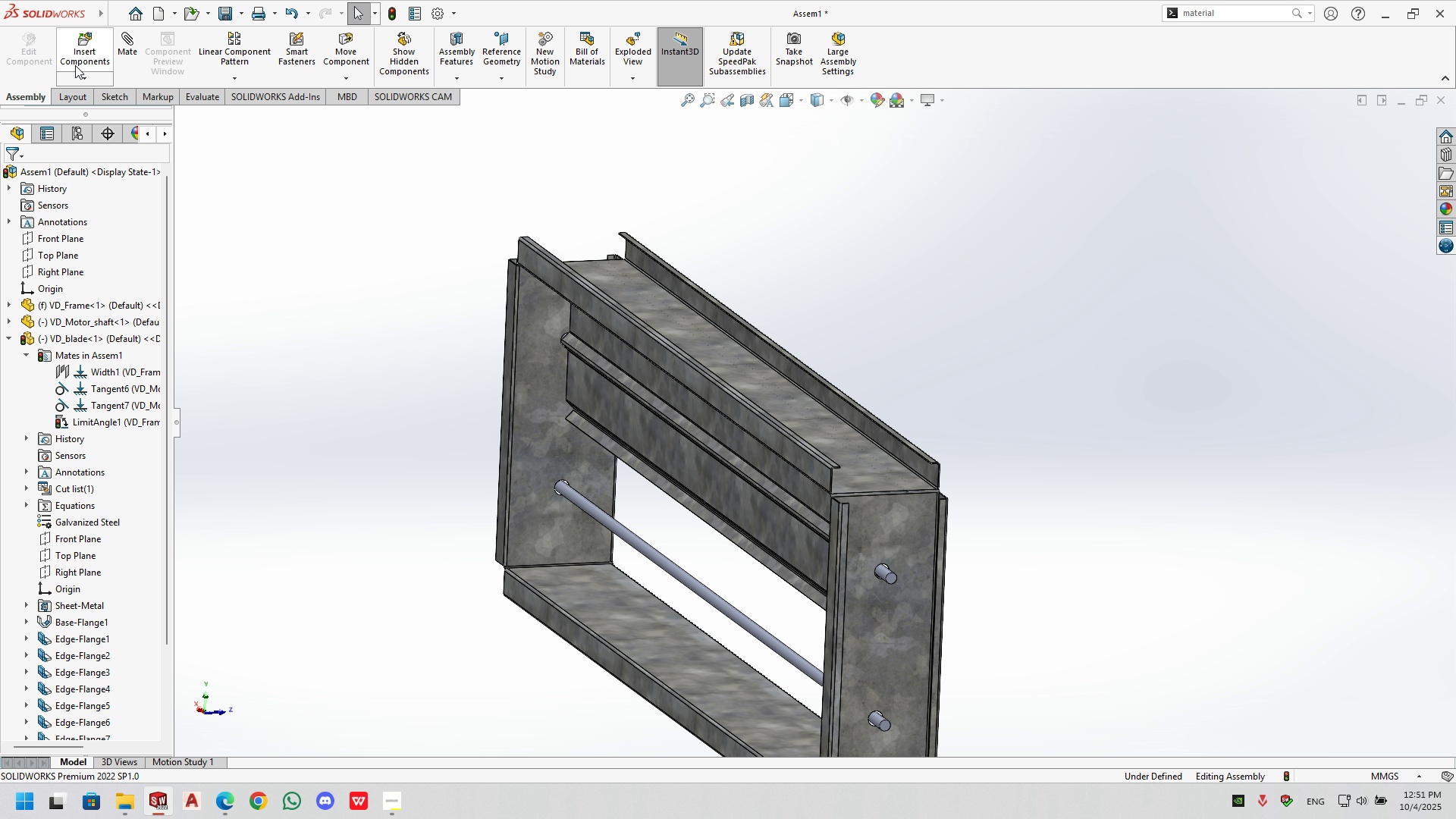 
left_click([74, 52])
 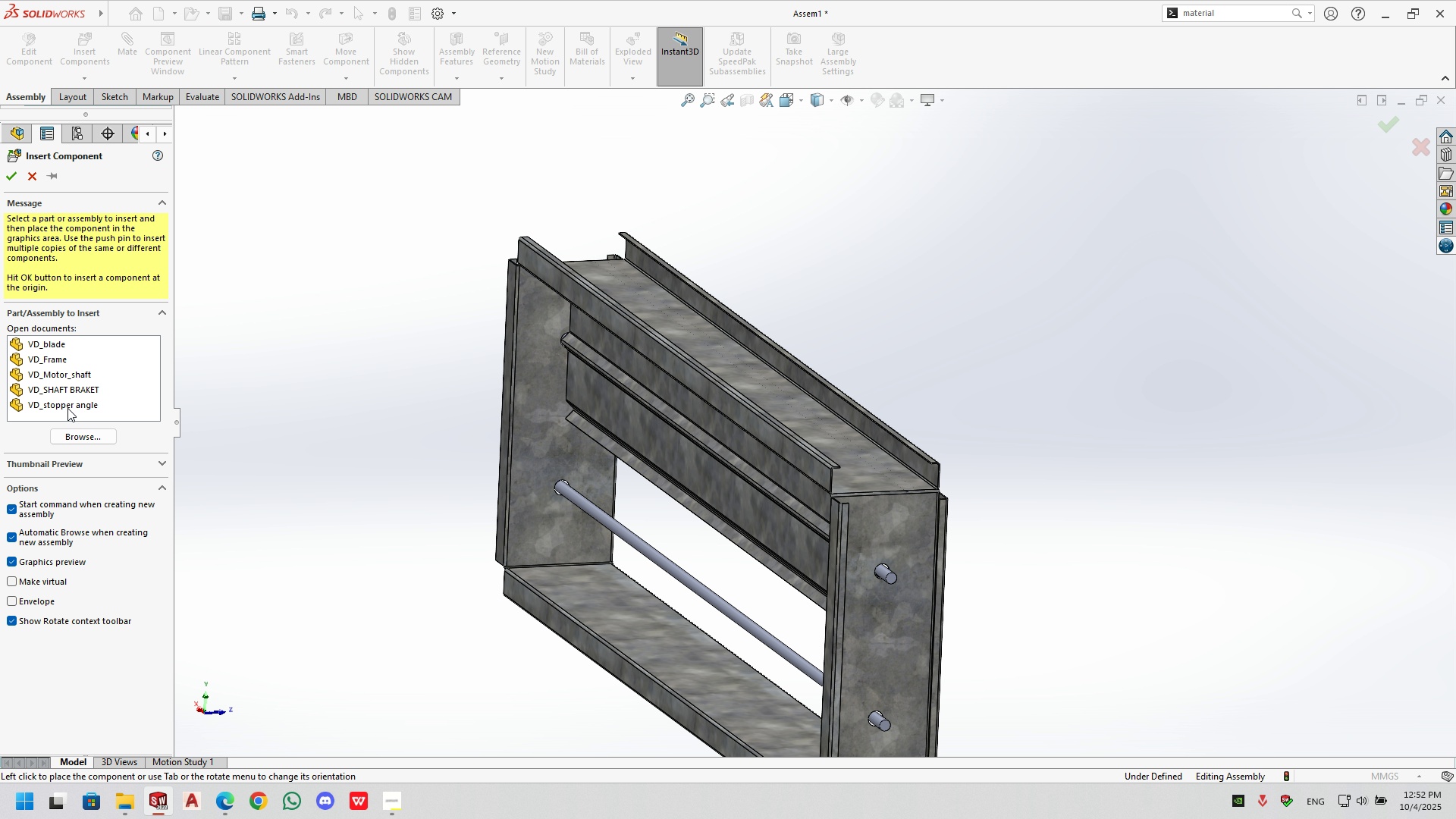 
left_click([68, 399])
 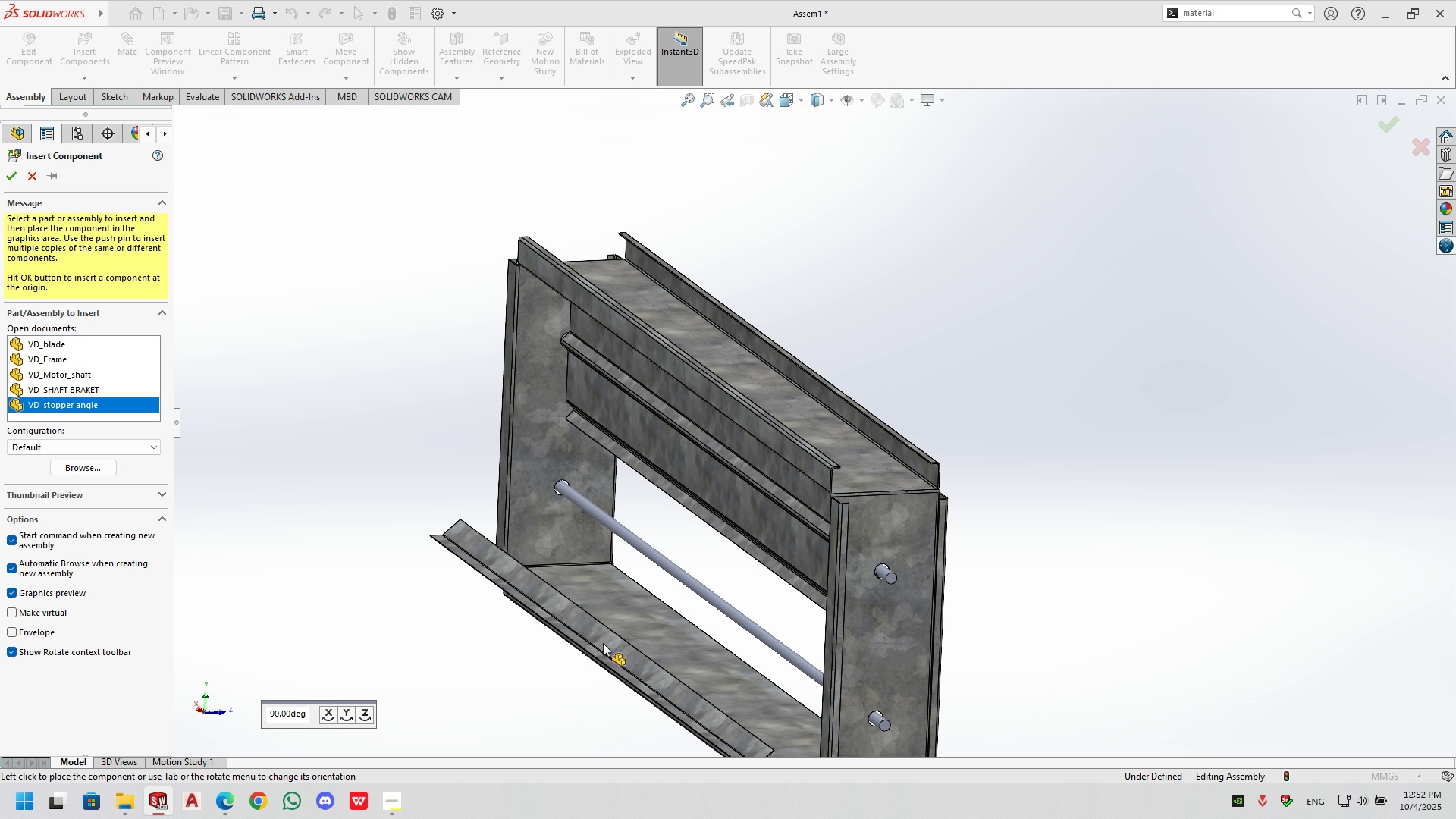 
left_click([504, 649])
 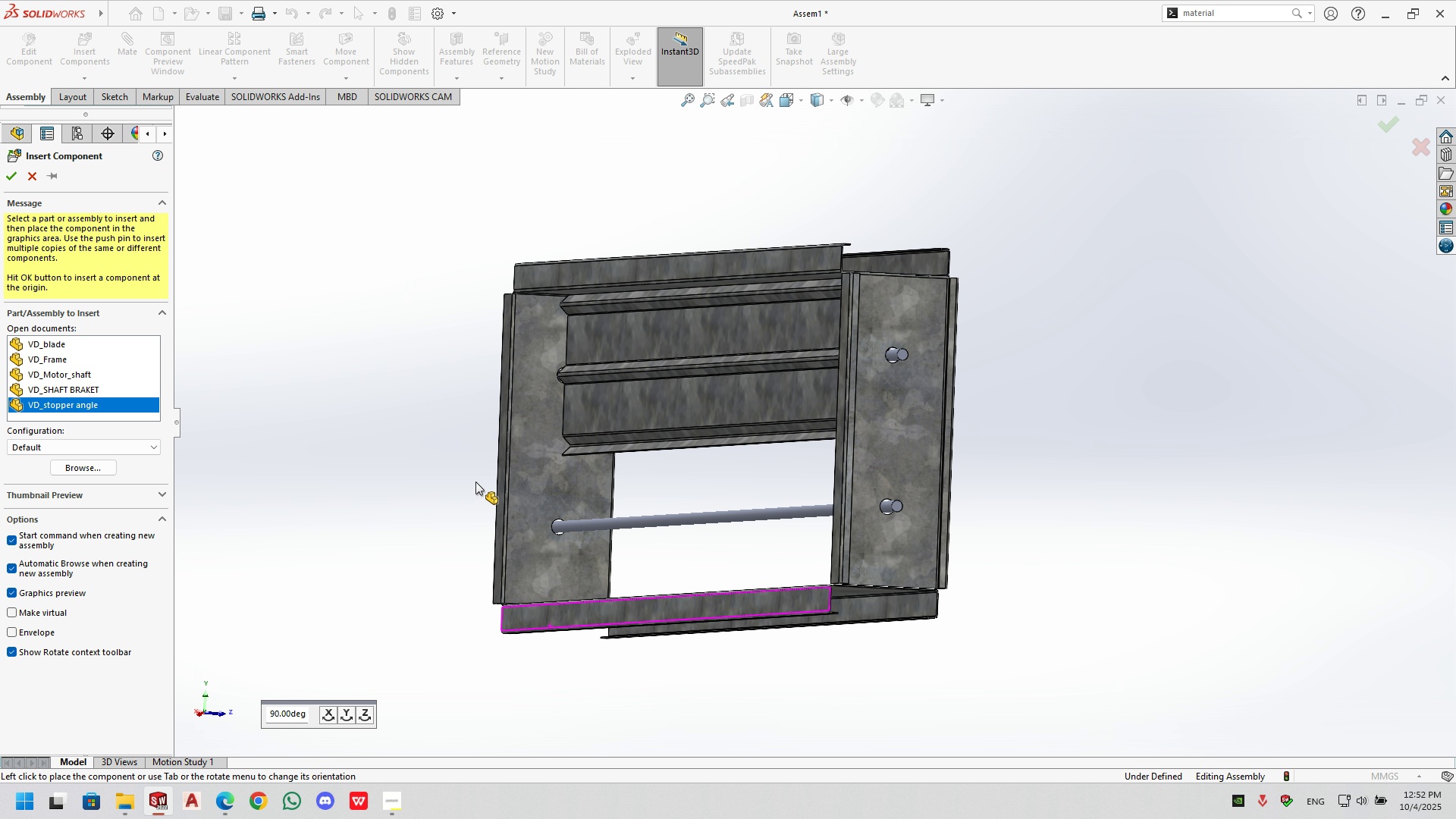 
scroll: coordinate [463, 193], scroll_direction: up, amount: 3.0
 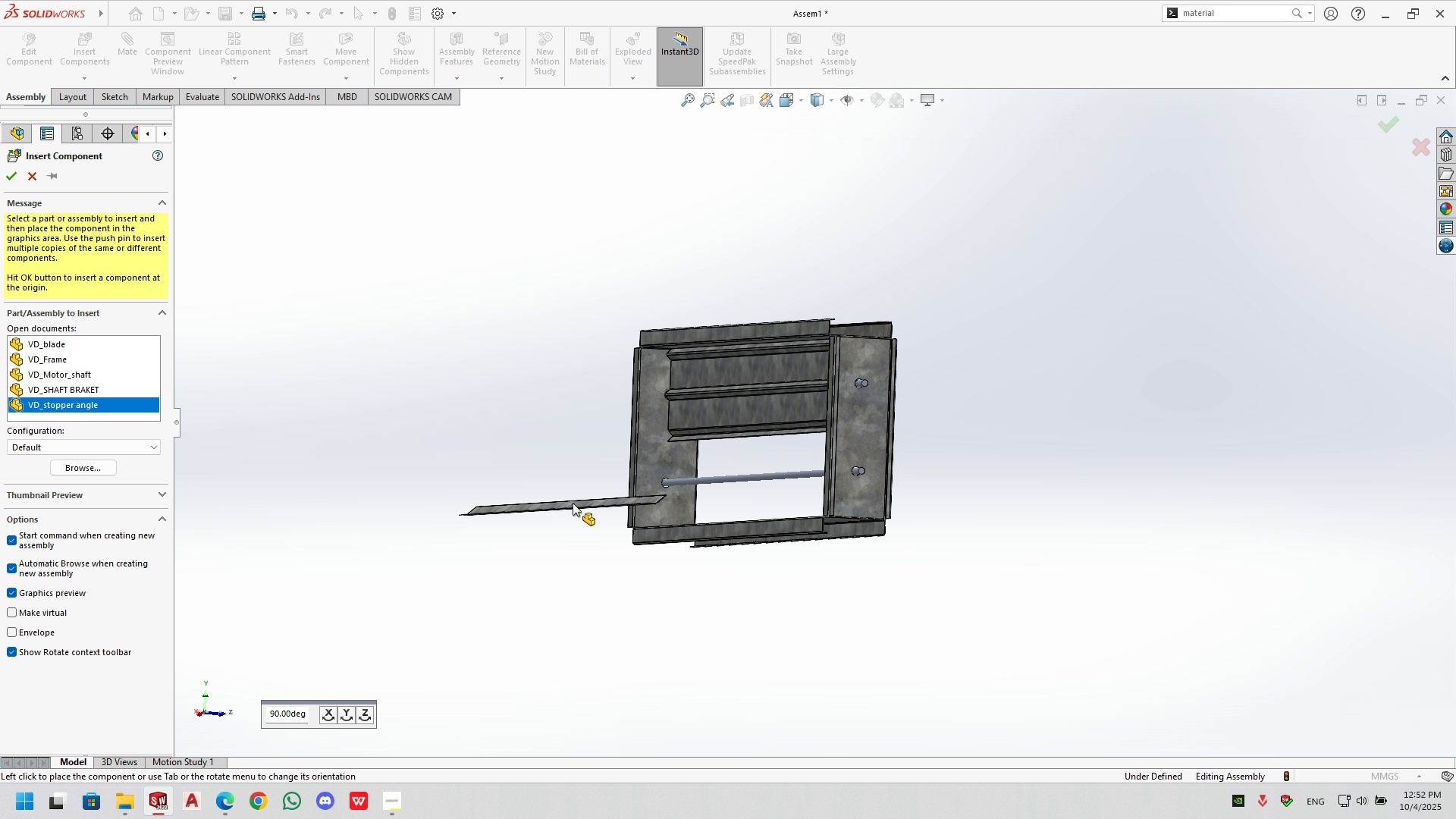 
scroll: coordinate [614, 482], scroll_direction: down, amount: 8.0
 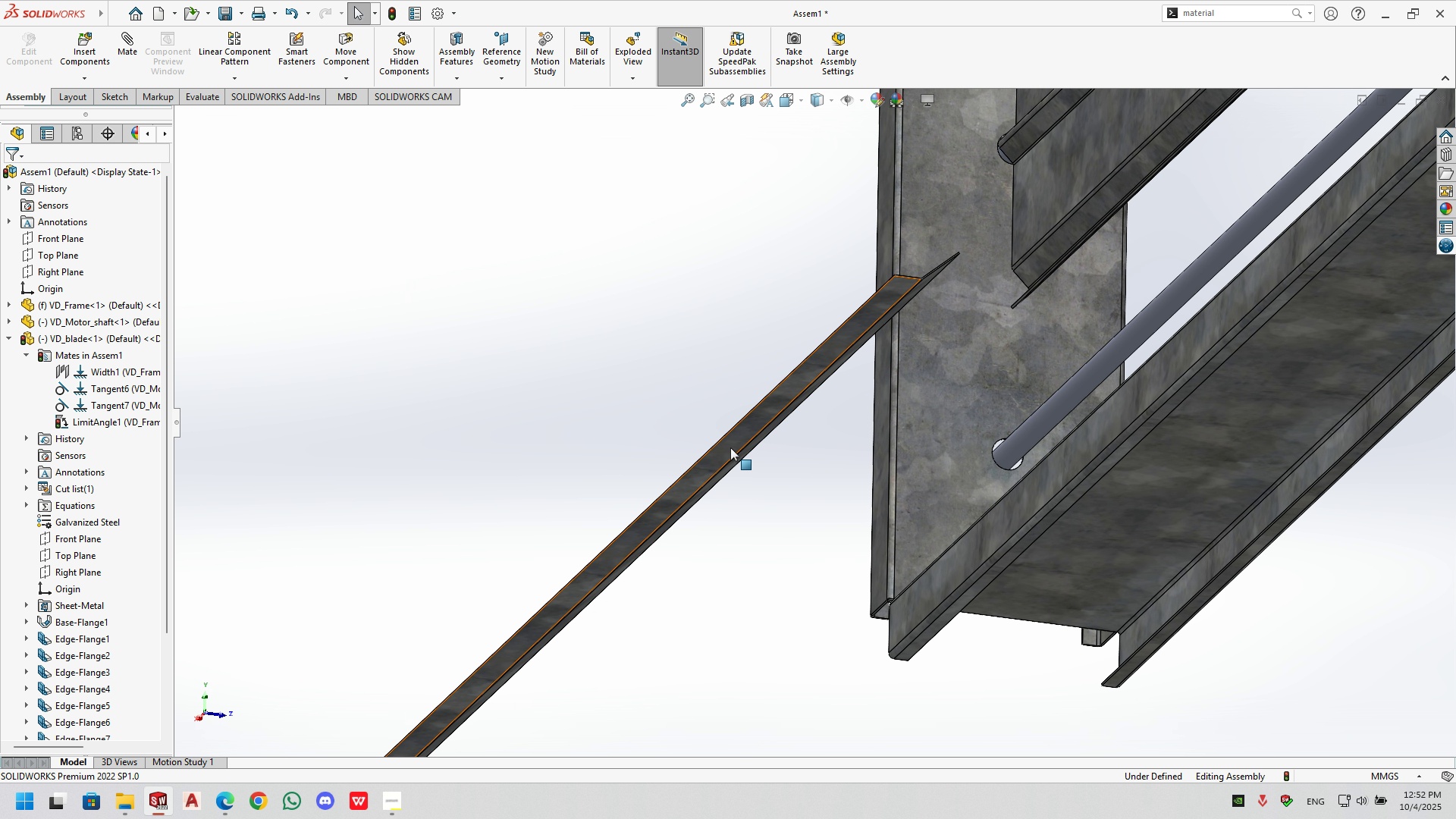 
left_click([730, 447])
 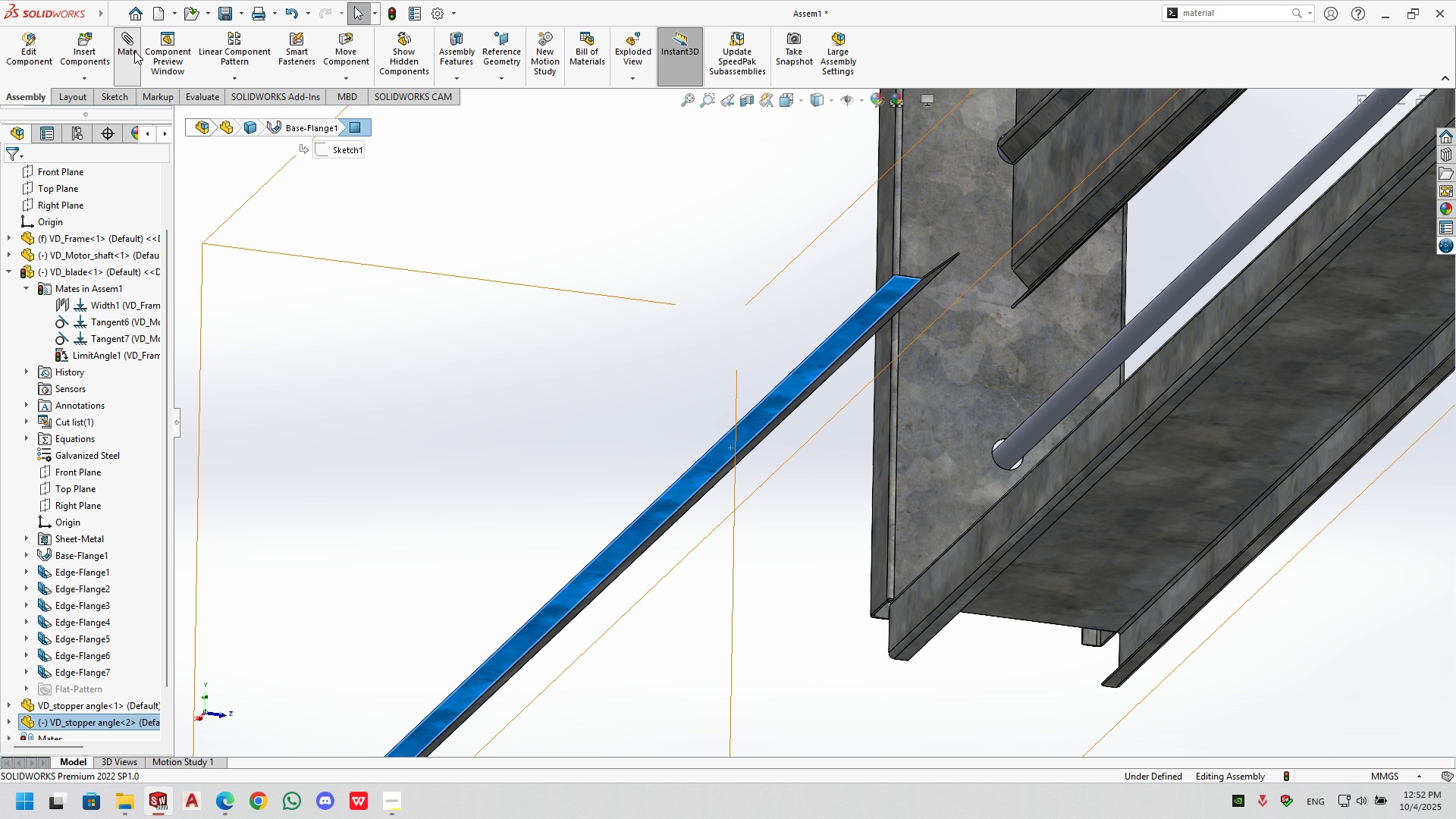 
left_click([134, 51])
 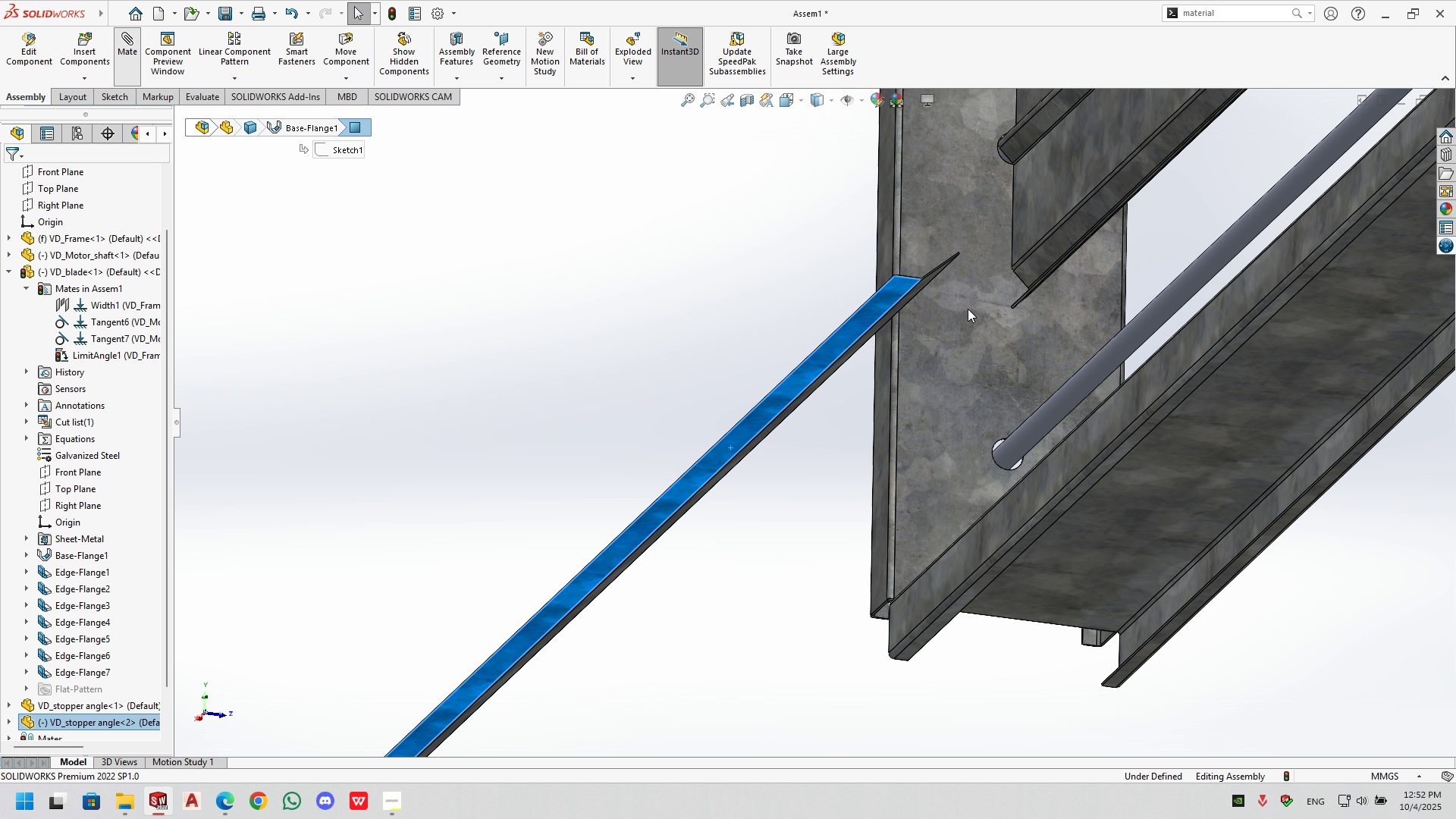 
scroll: coordinate [992, 353], scroll_direction: up, amount: 7.0
 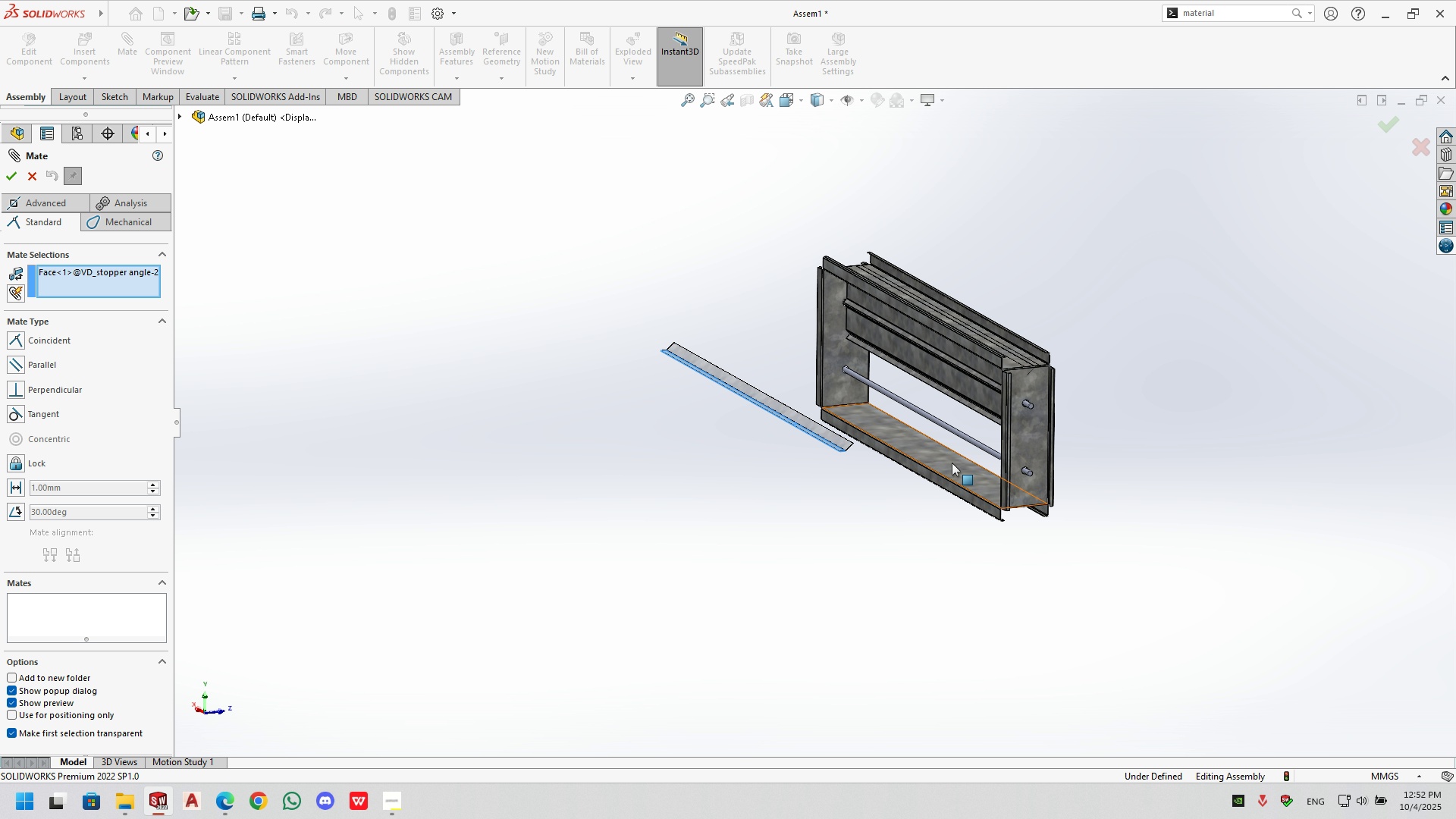 
left_click([952, 463])
 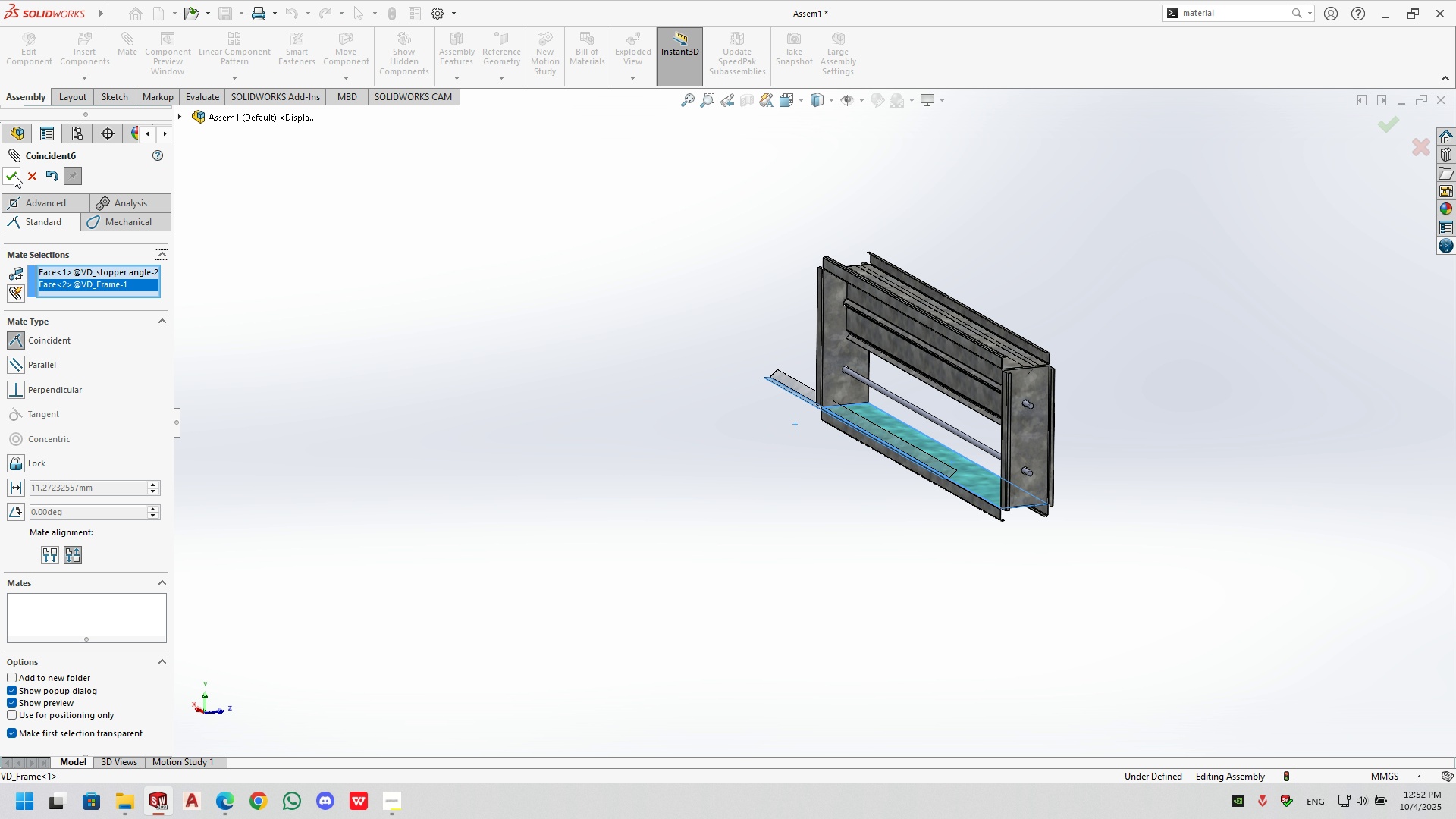 
double_click([14, 174])
 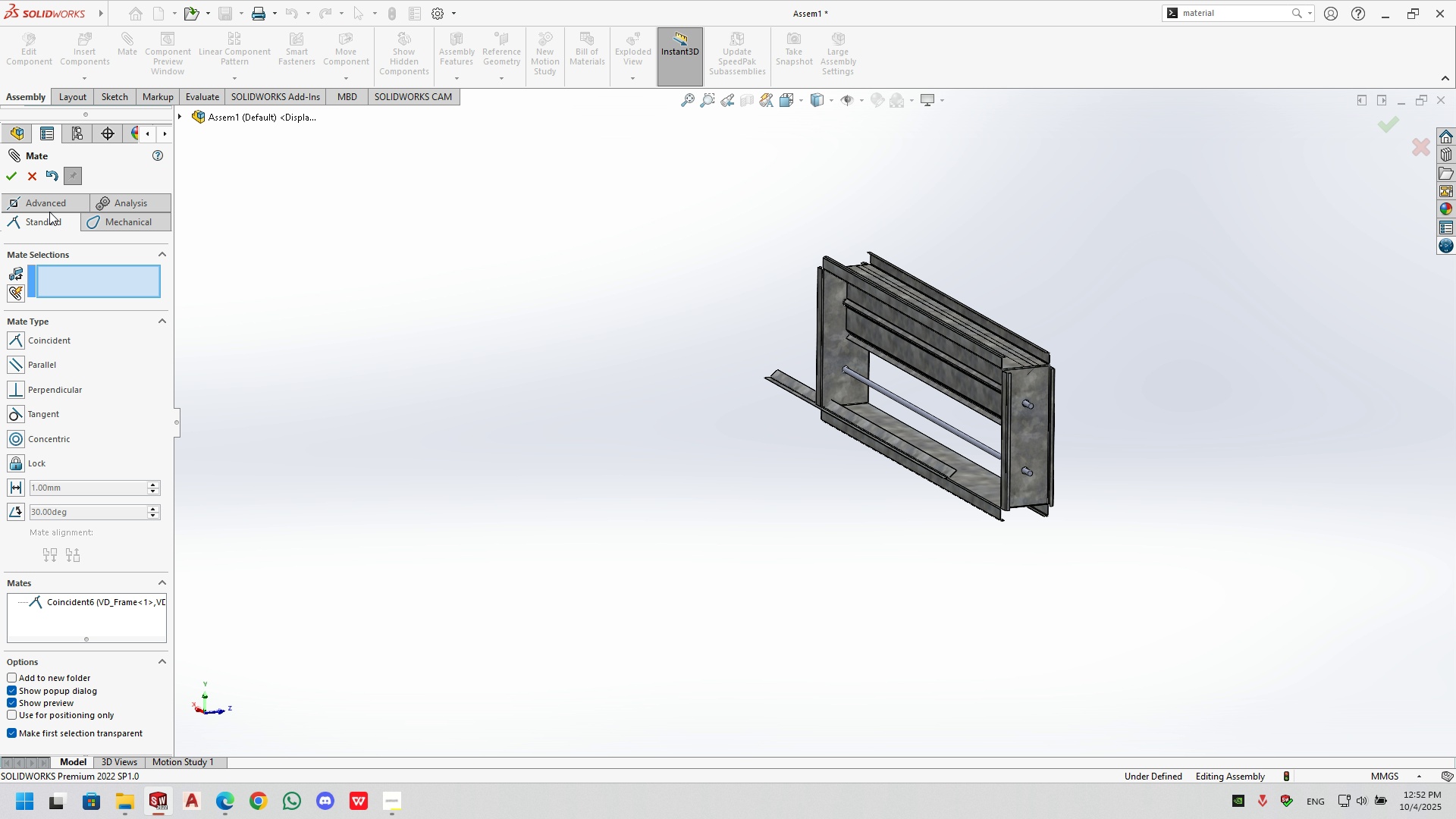 
left_click([49, 202])
 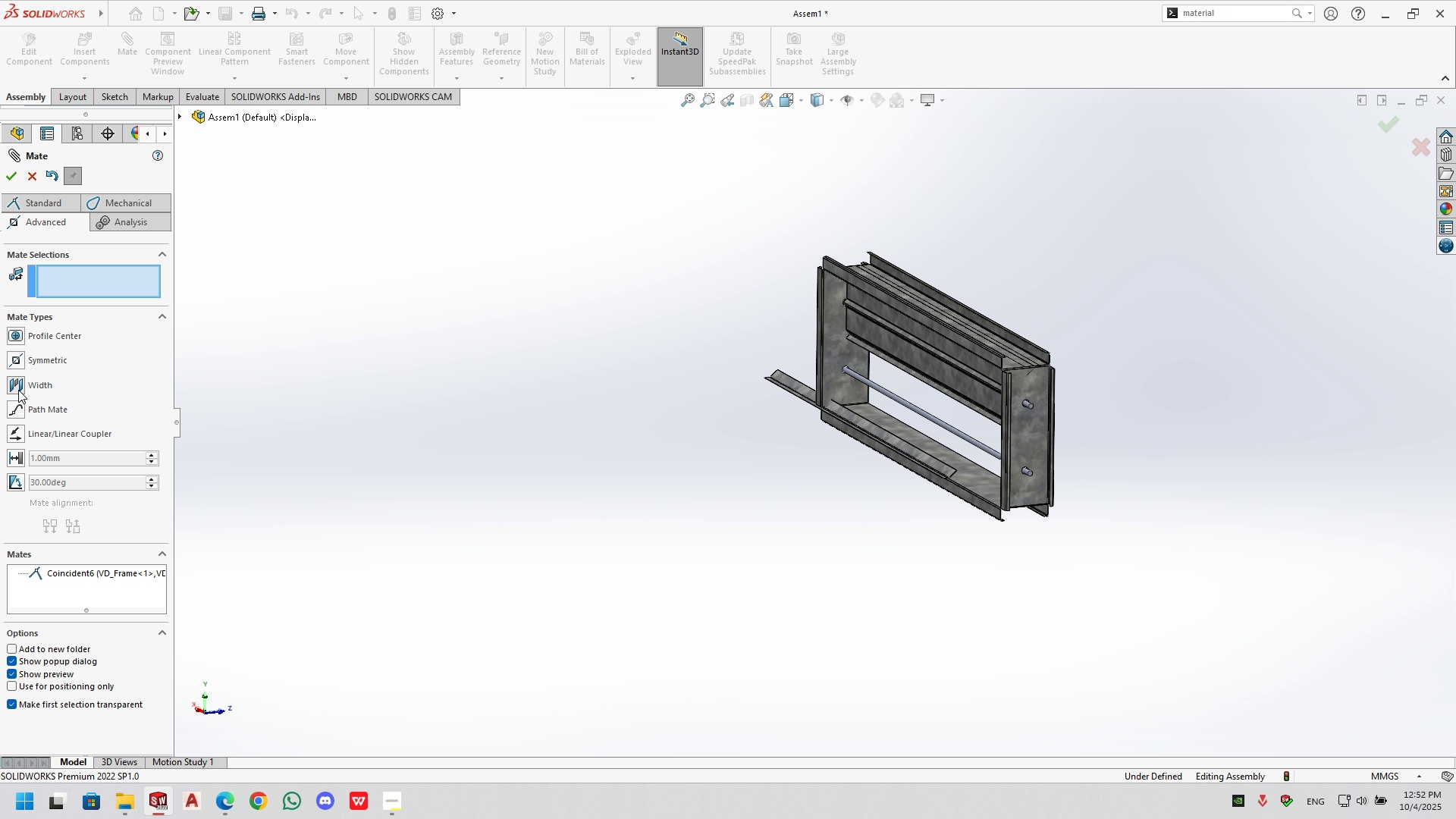 
scroll: coordinate [769, 398], scroll_direction: down, amount: 19.0
 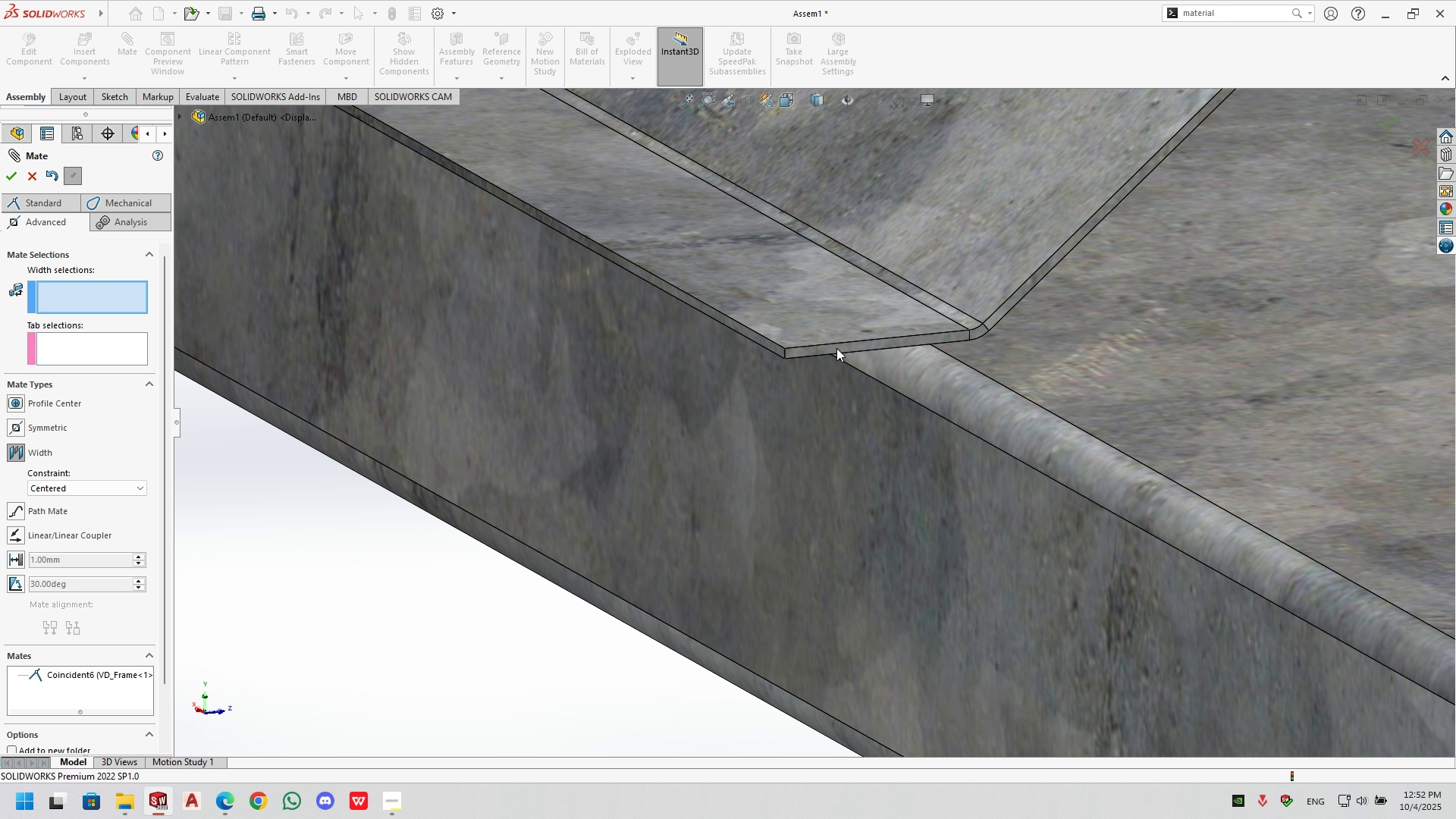 
left_click([836, 348])
 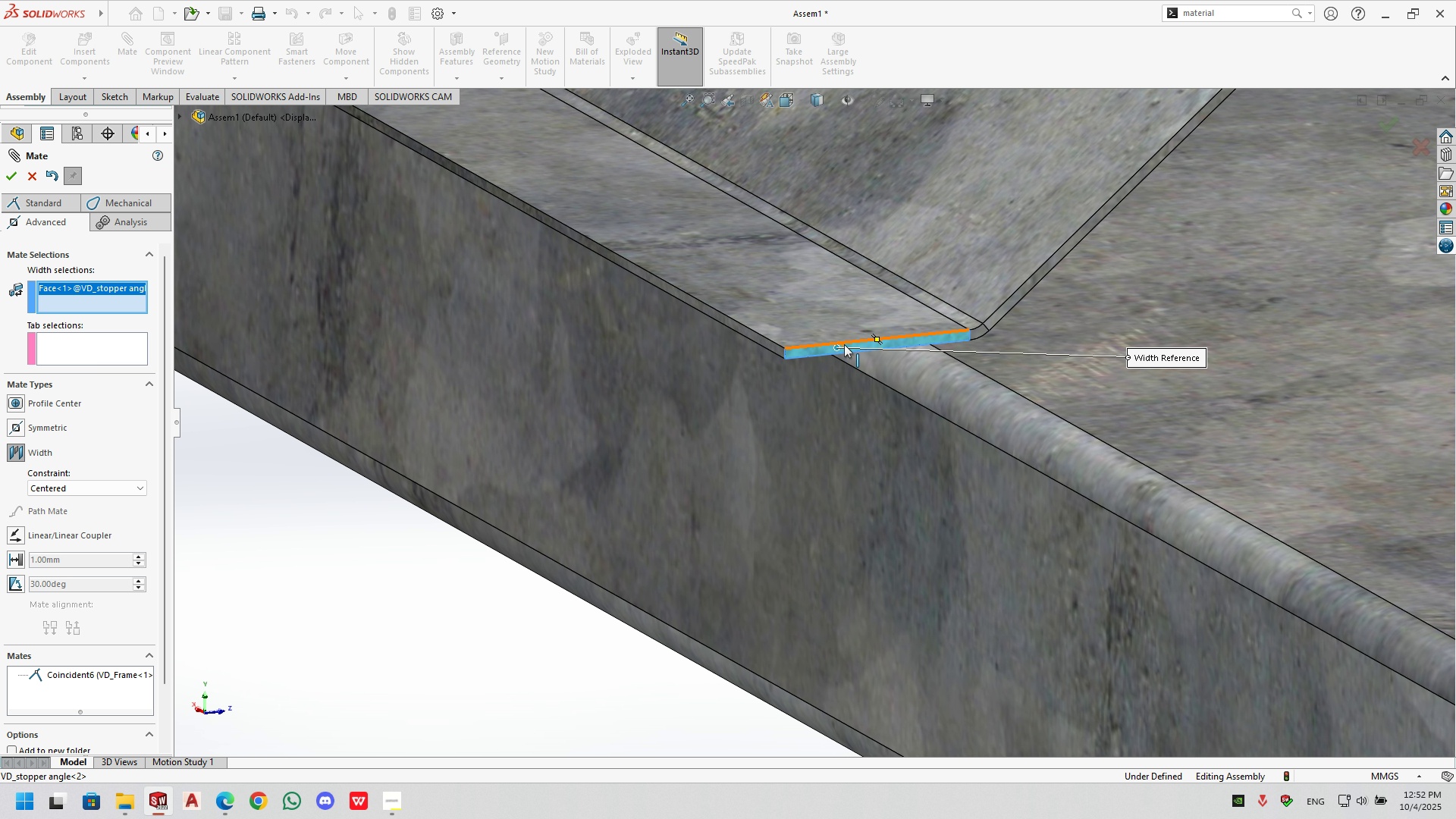 
scroll: coordinate [434, 231], scroll_direction: up, amount: 14.0
 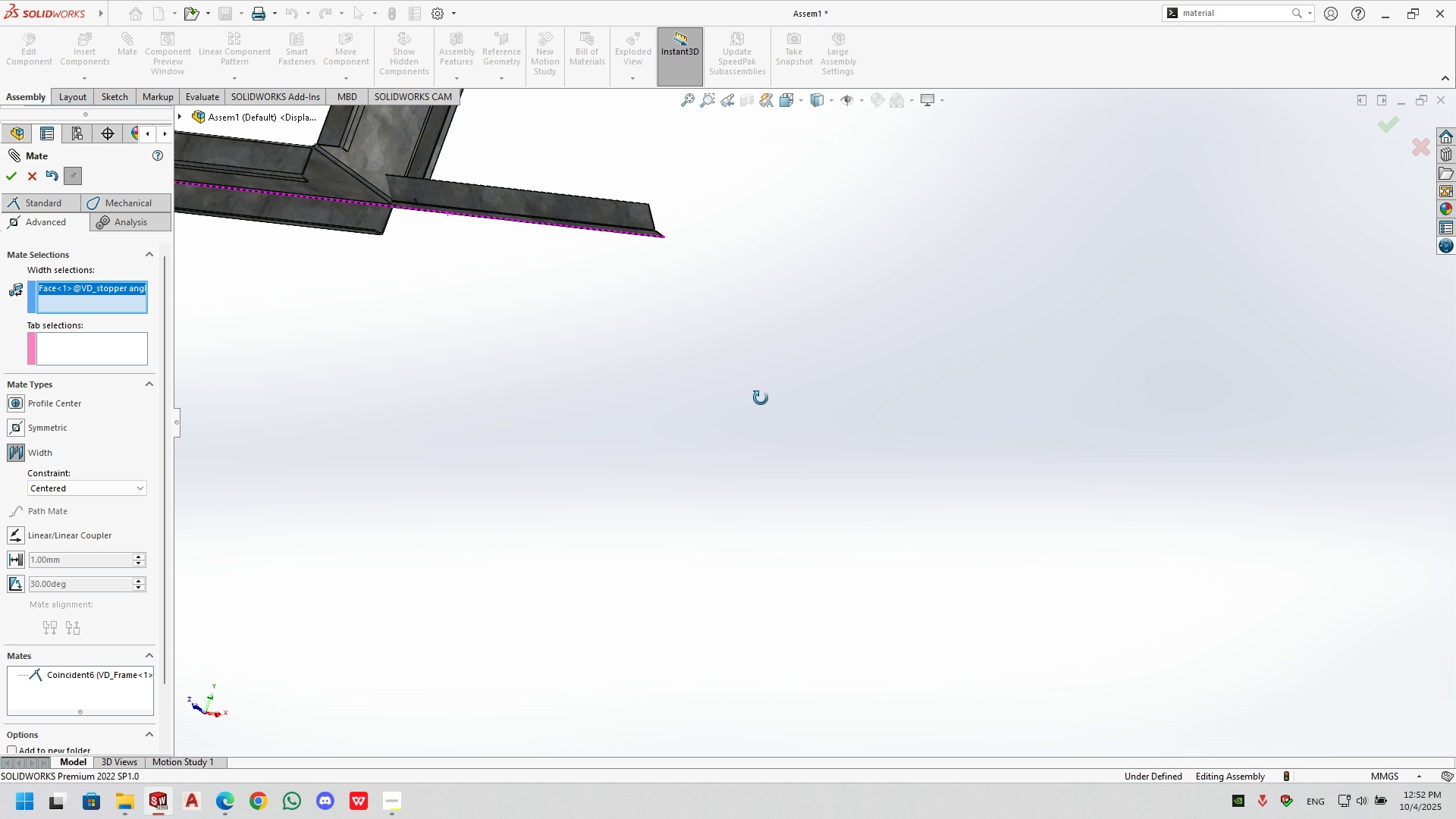 
scroll: coordinate [818, 334], scroll_direction: down, amount: 17.0
 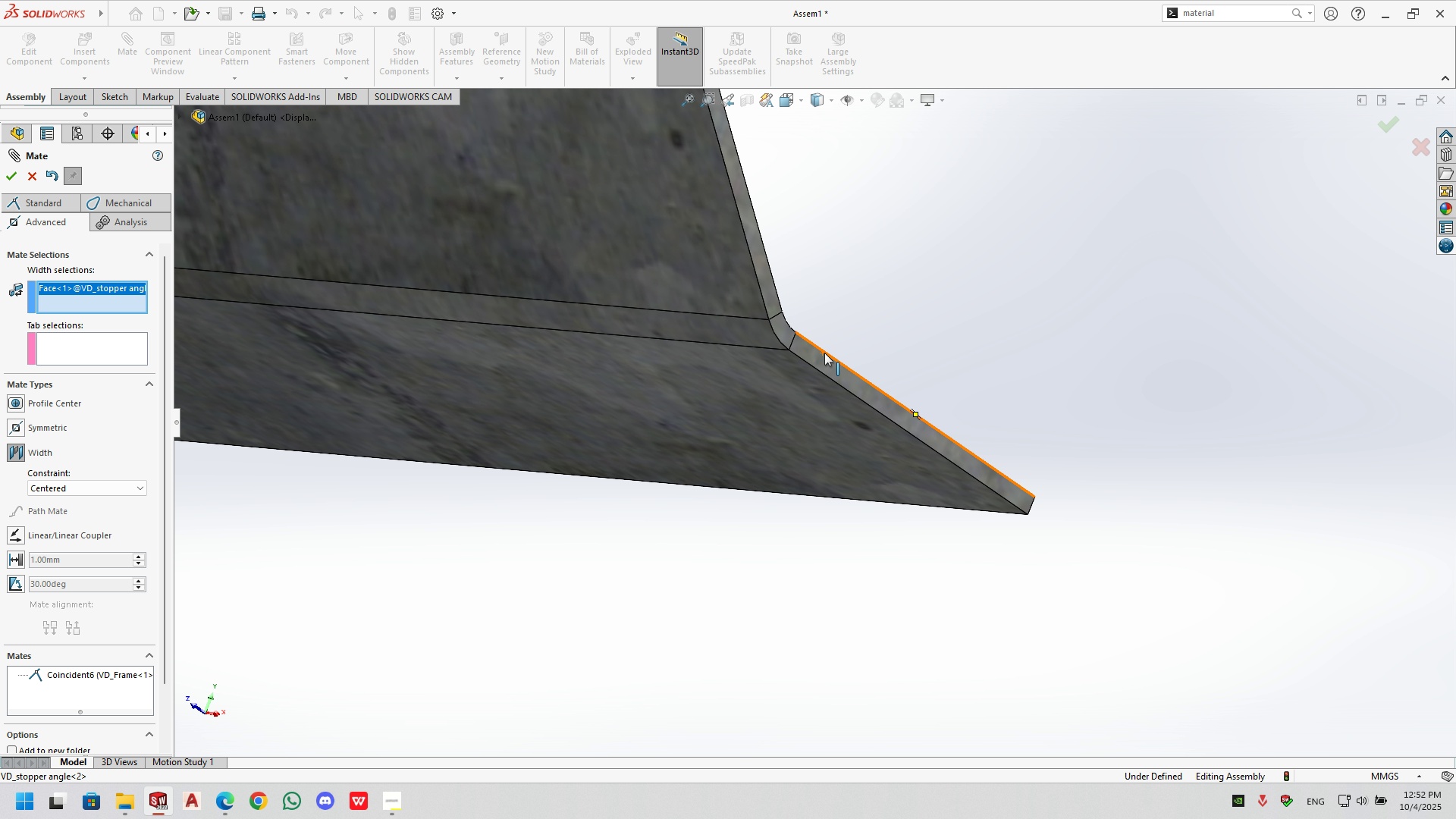 
left_click([824, 353])
 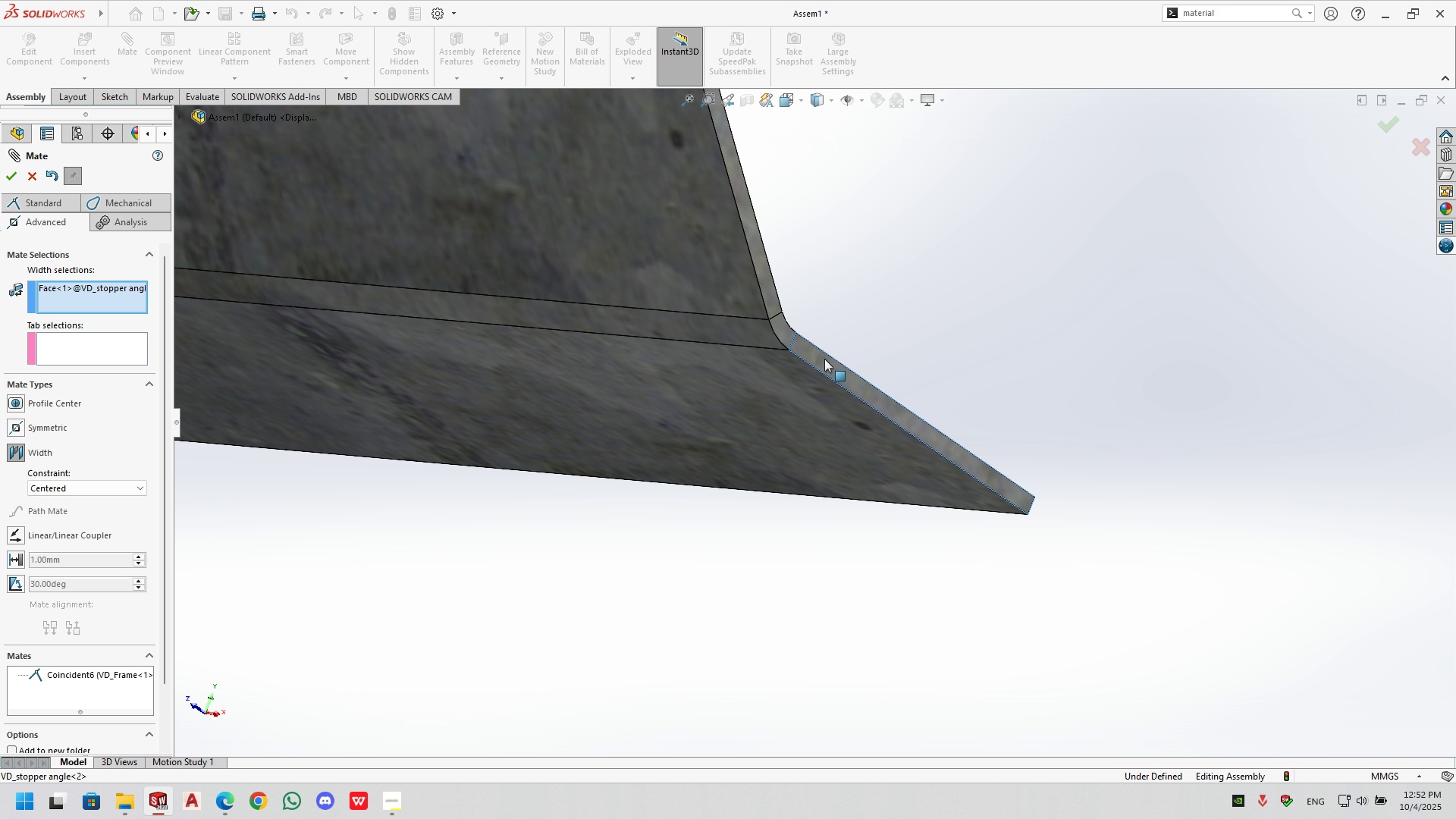 
left_click([824, 359])
 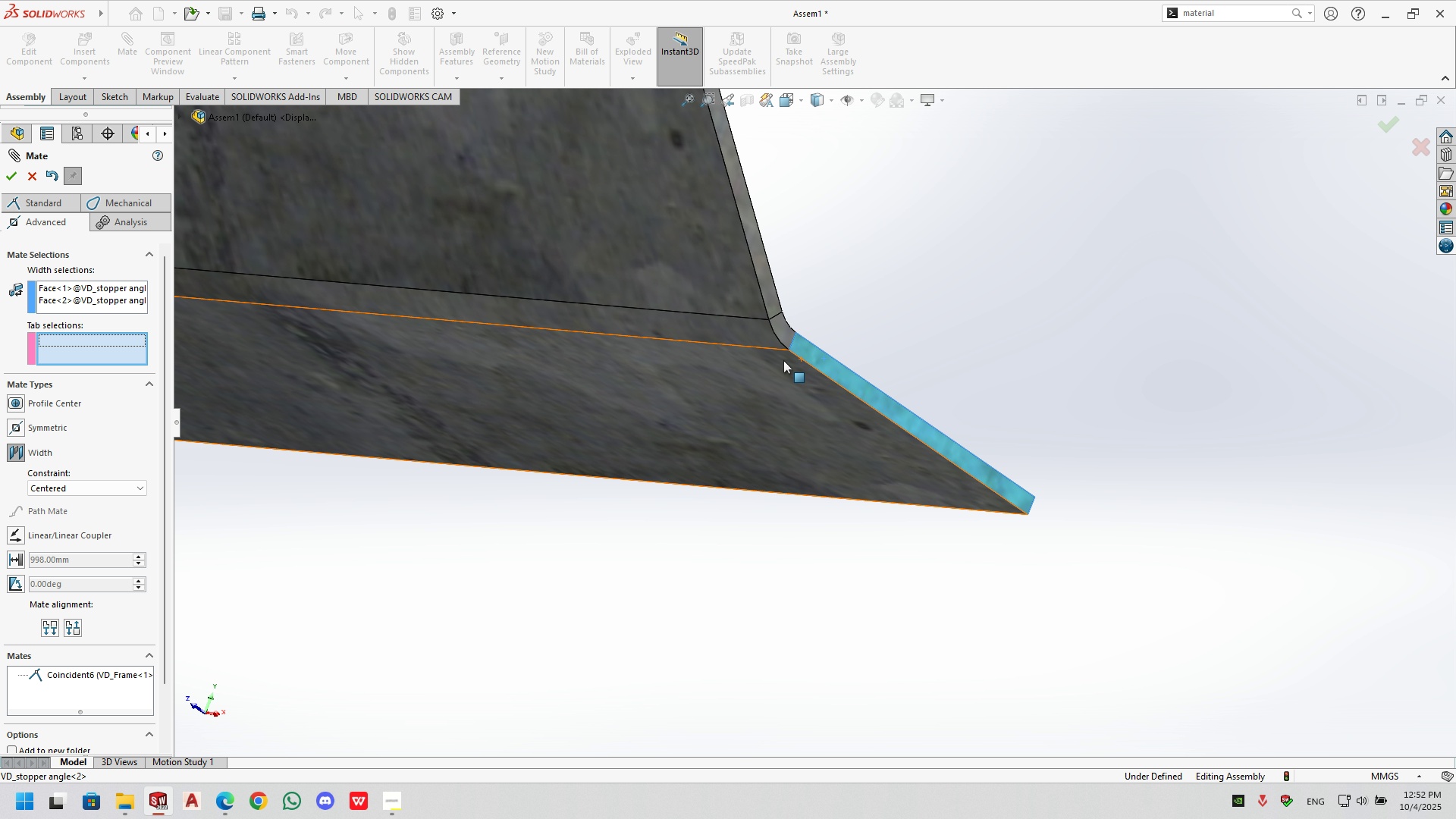 
scroll: coordinate [728, 449], scroll_direction: up, amount: 20.0
 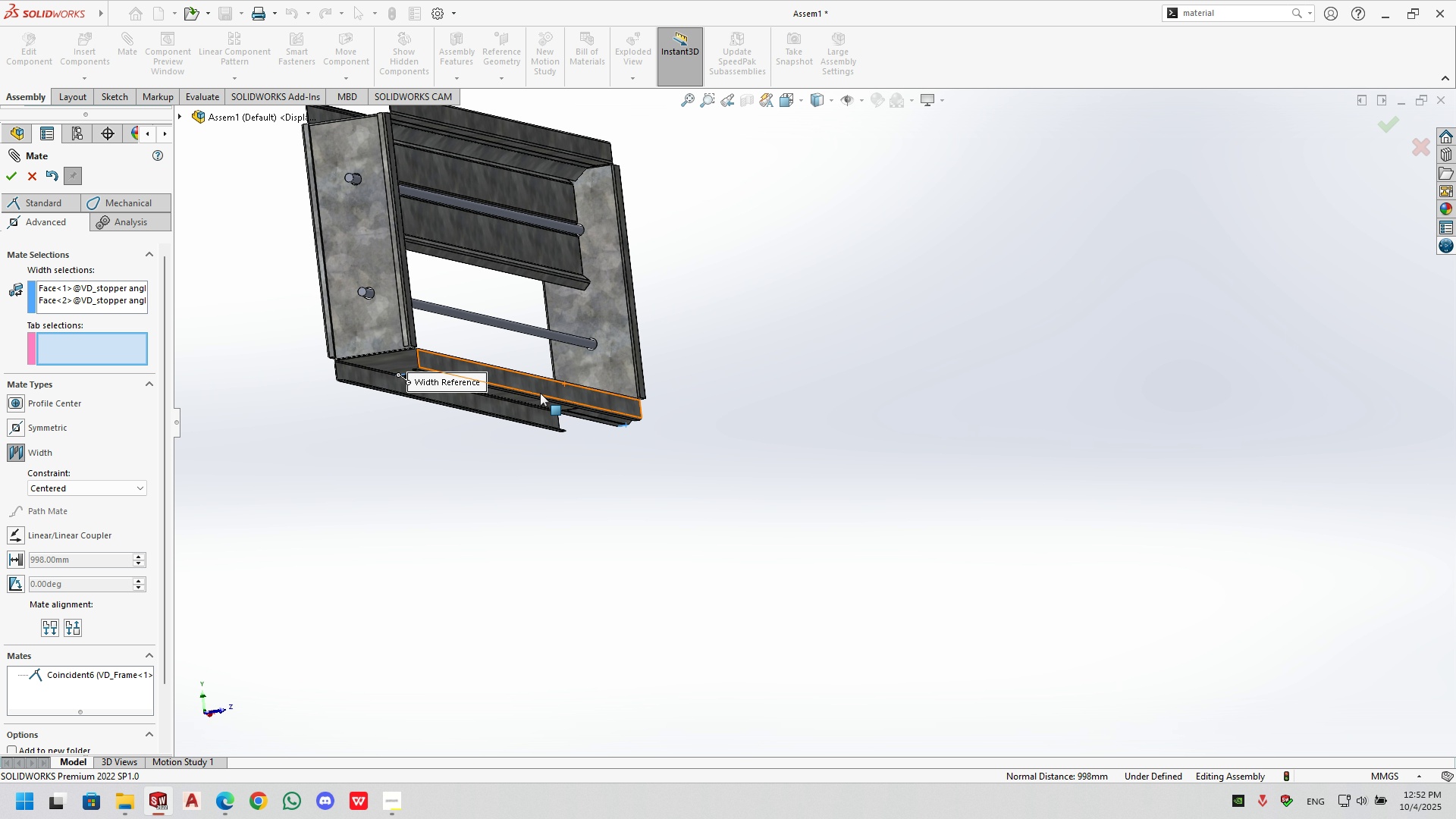 
left_click([592, 368])
 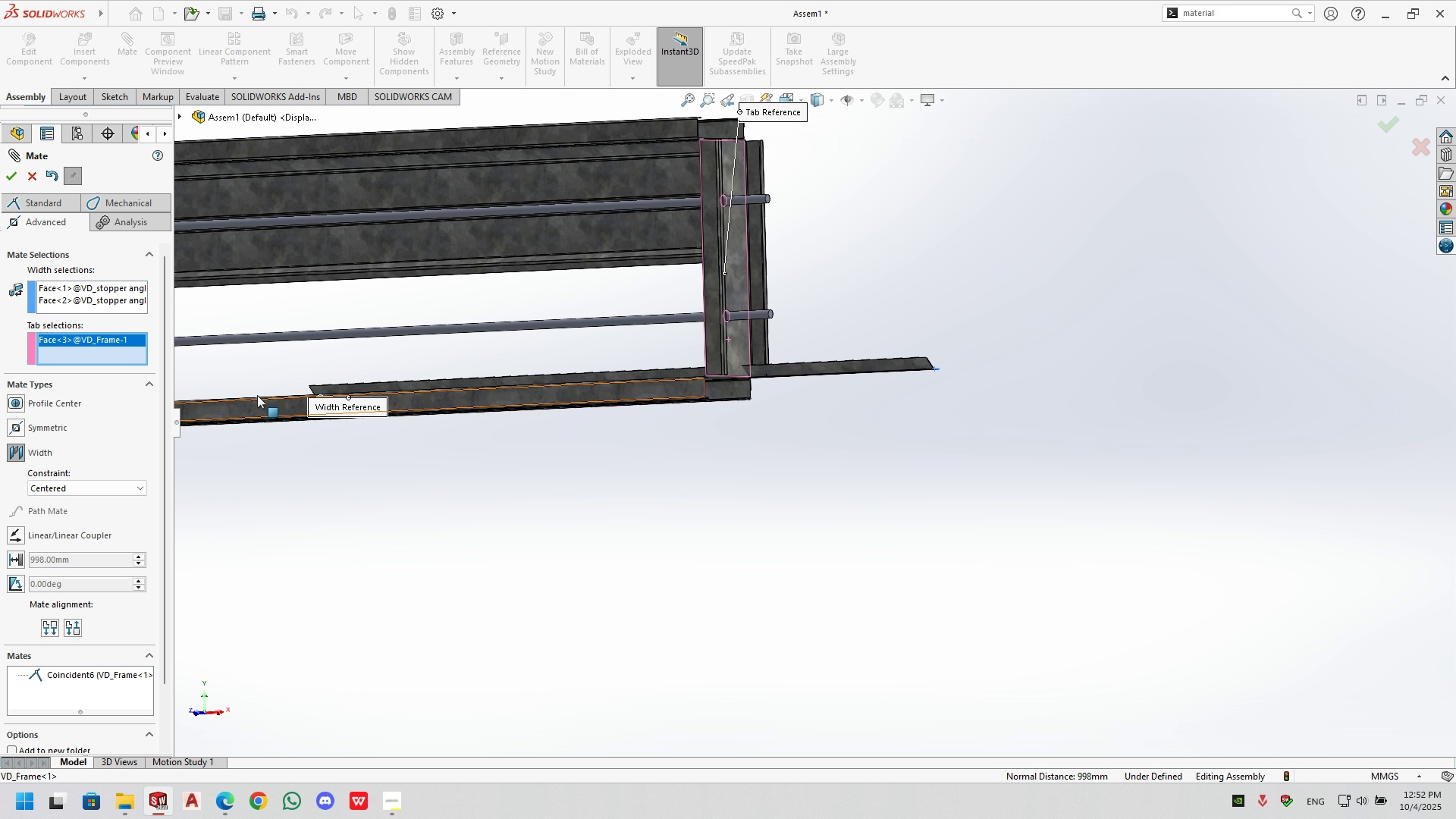 
scroll: coordinate [209, 369], scroll_direction: up, amount: 2.0
 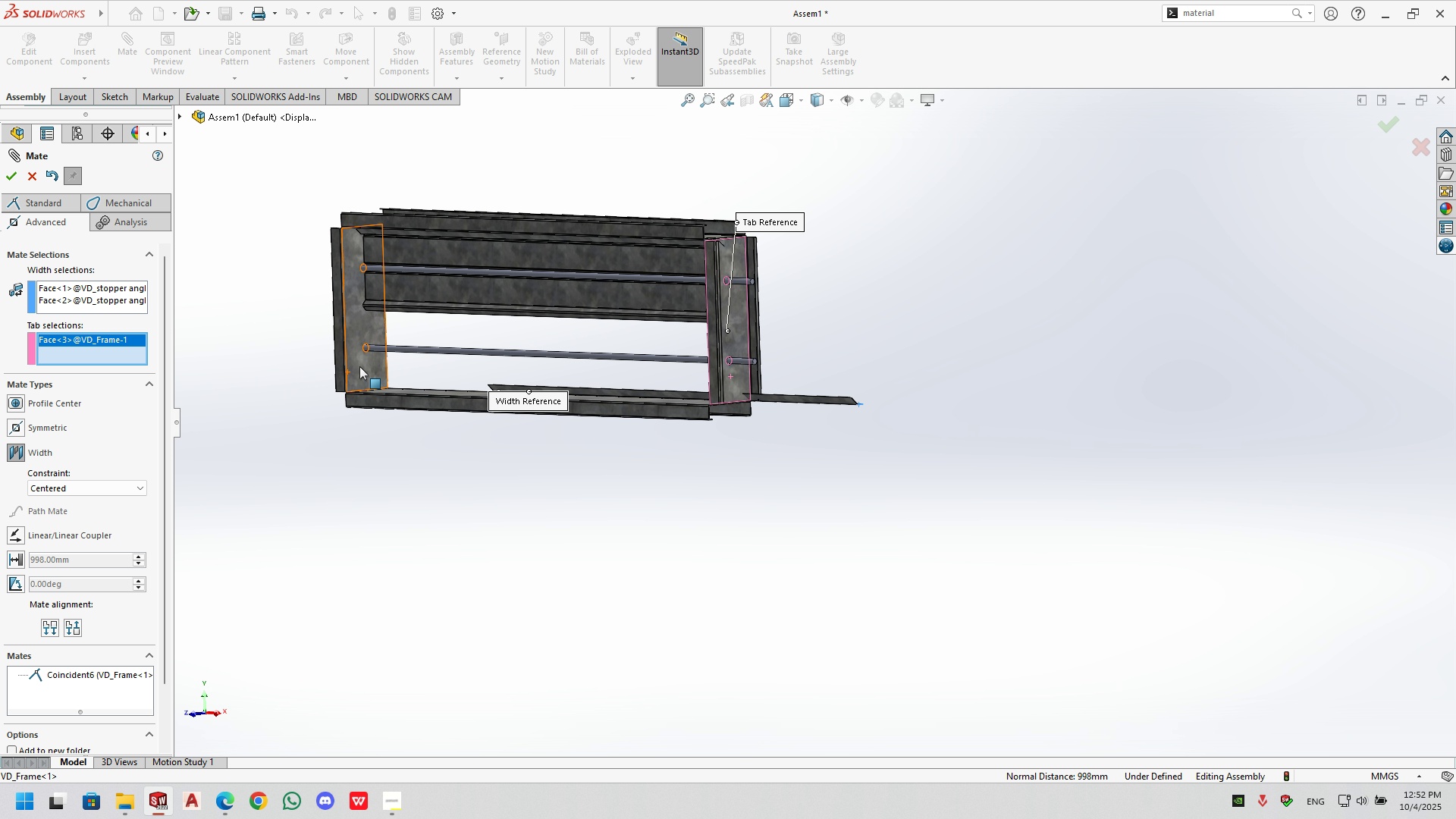 
left_click([359, 366])
 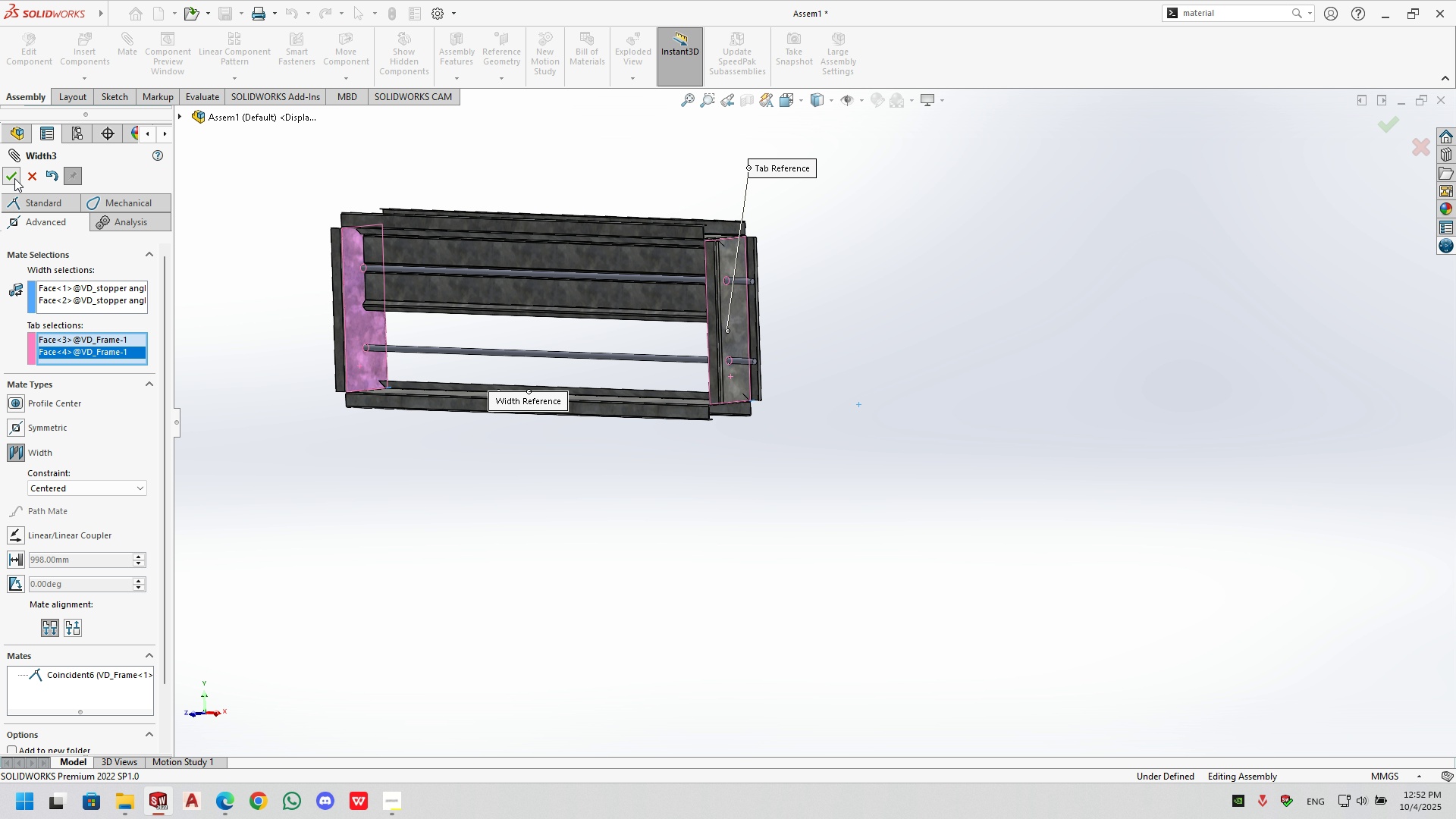 
left_click([14, 178])
 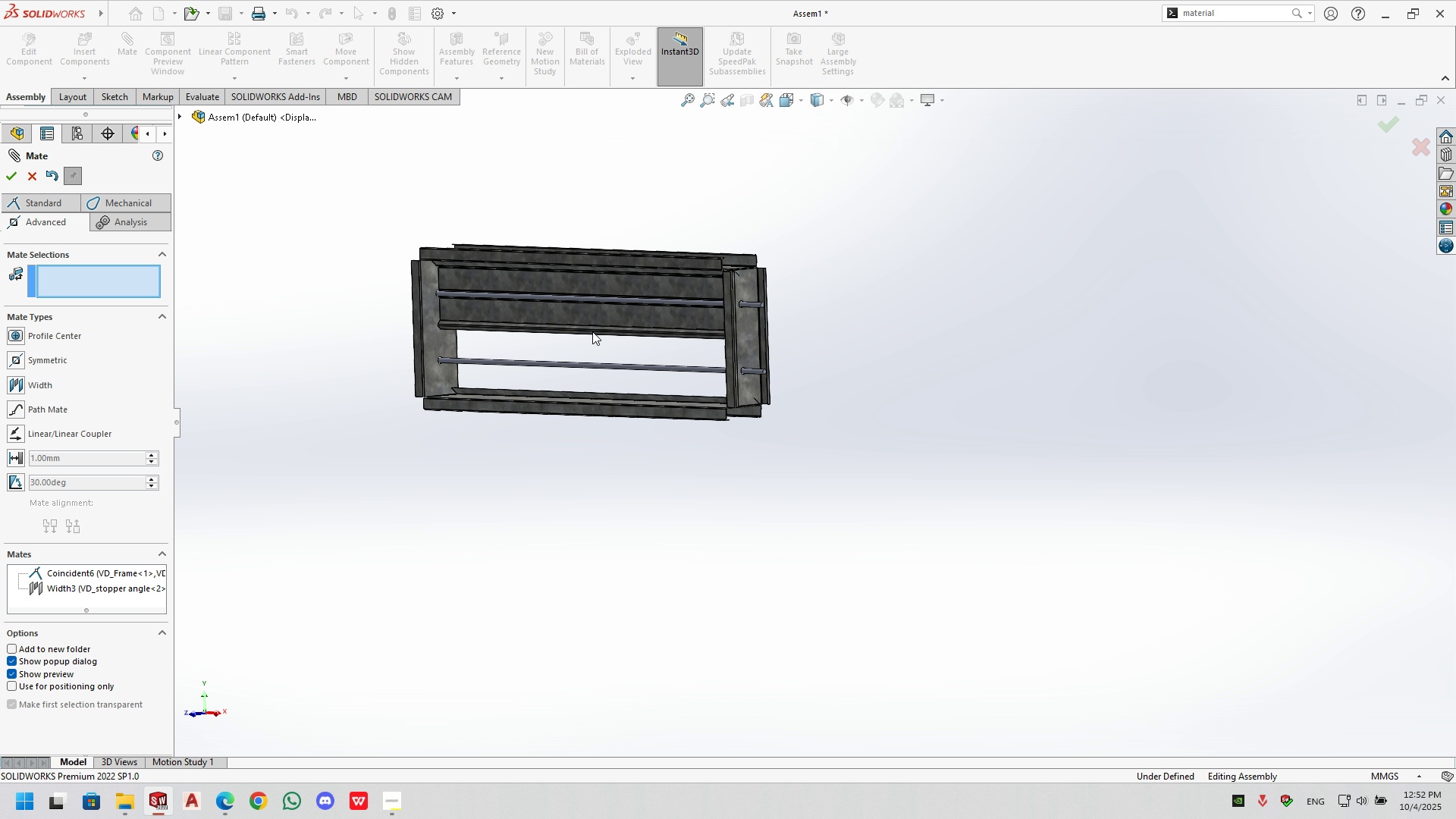 
scroll: coordinate [592, 331], scroll_direction: up, amount: 3.0
 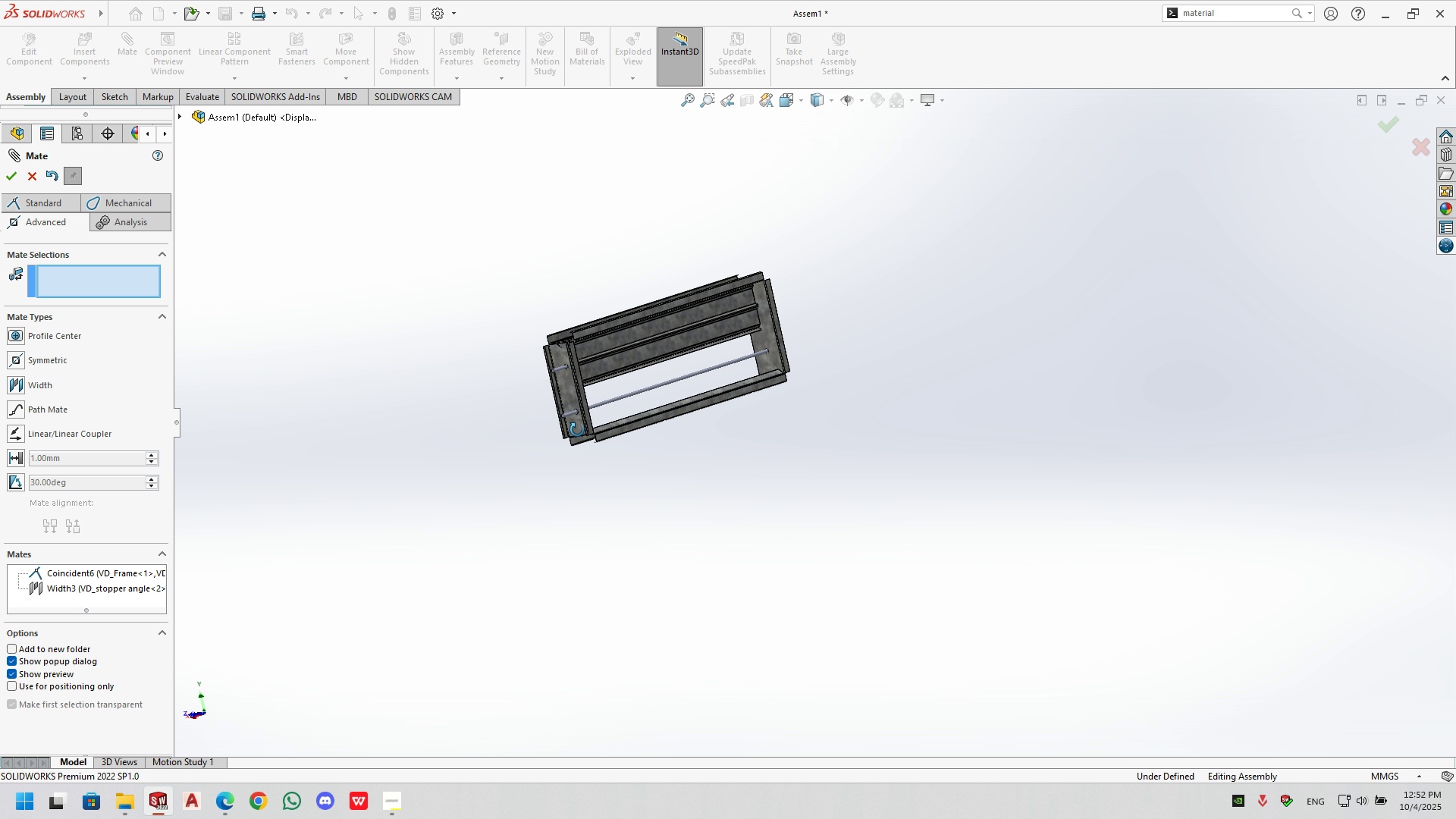 
scroll: coordinate [738, 502], scroll_direction: down, amount: 15.0
 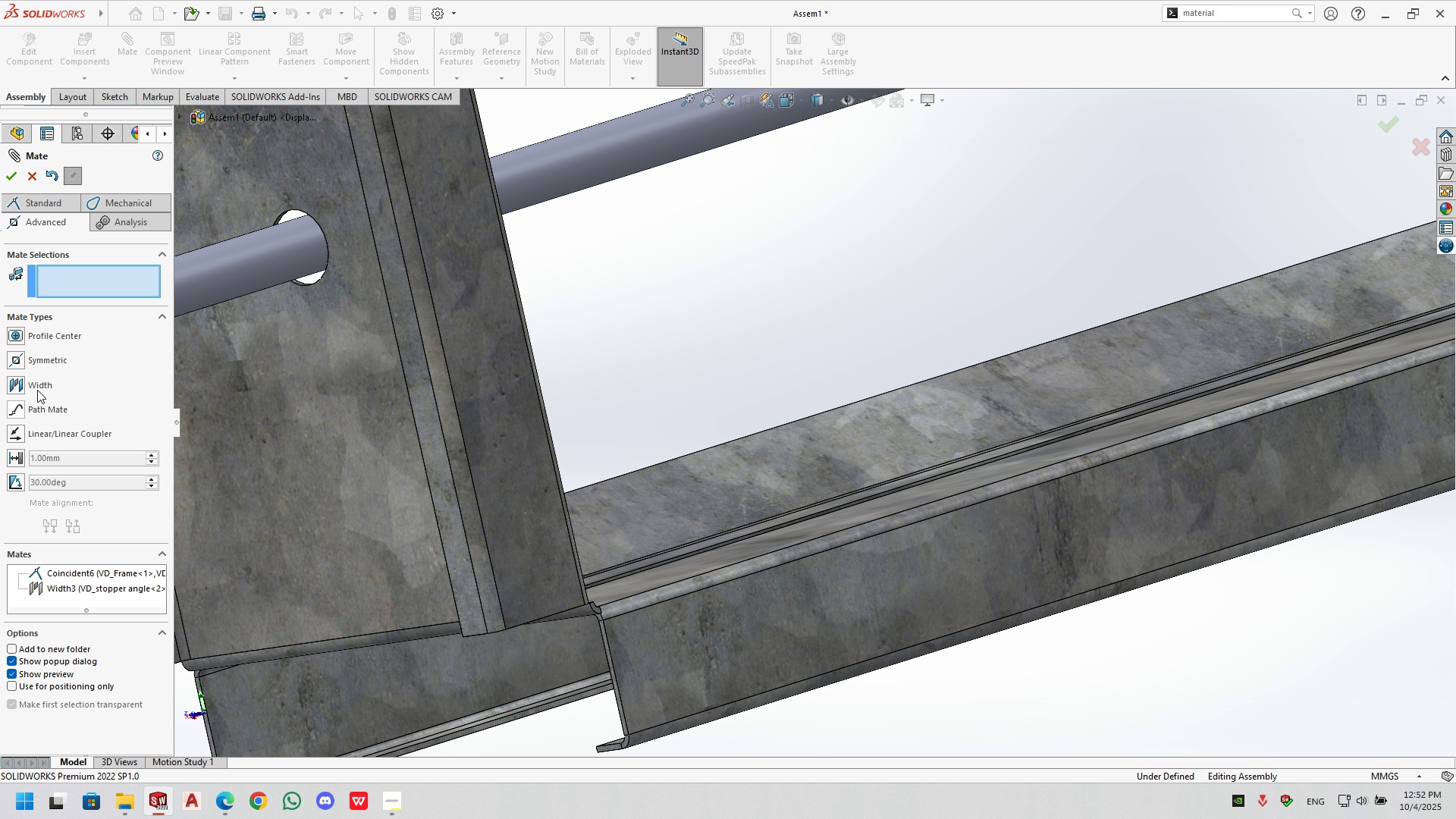 
left_click([43, 199])
 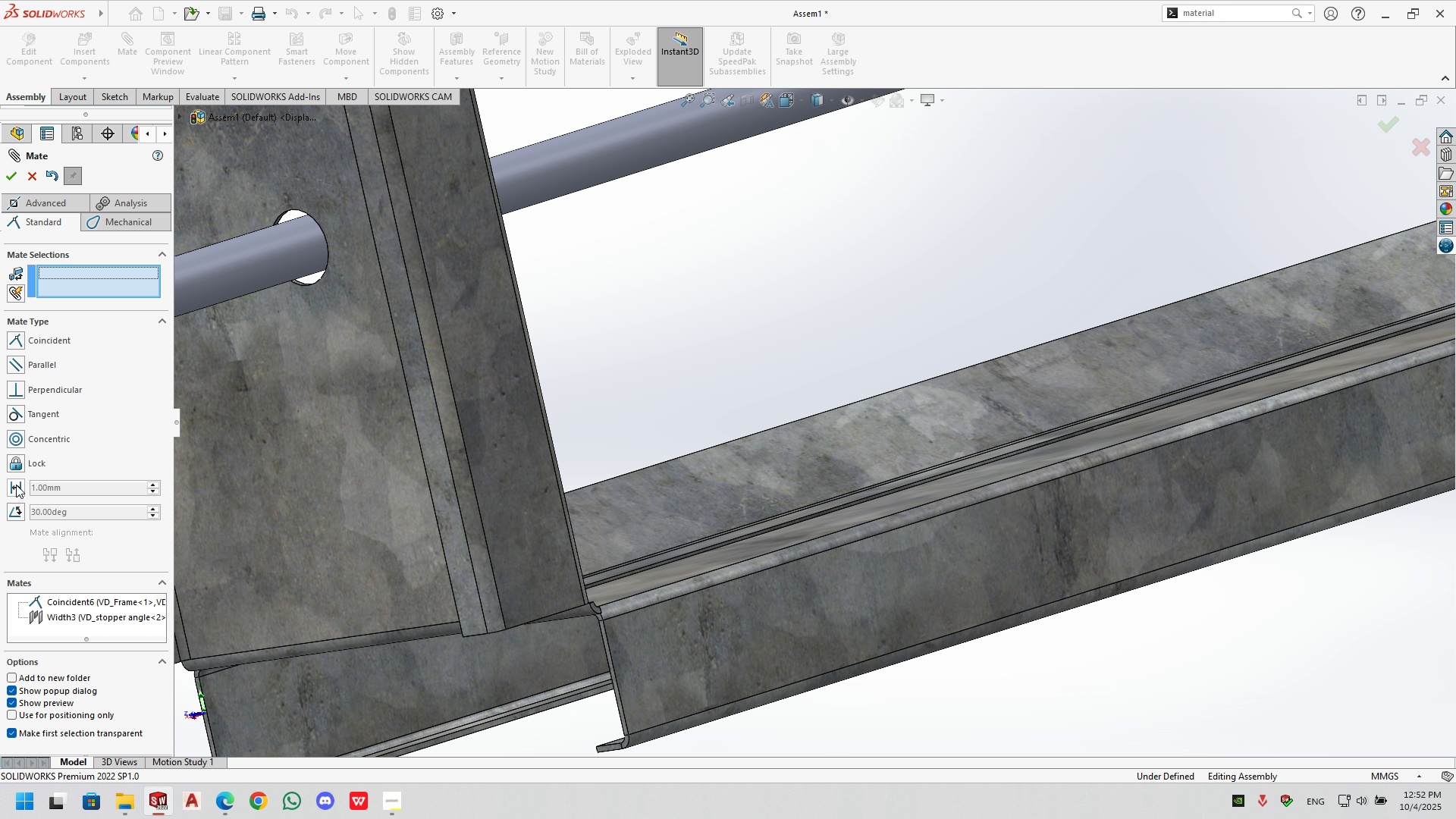 
left_click([17, 485])
 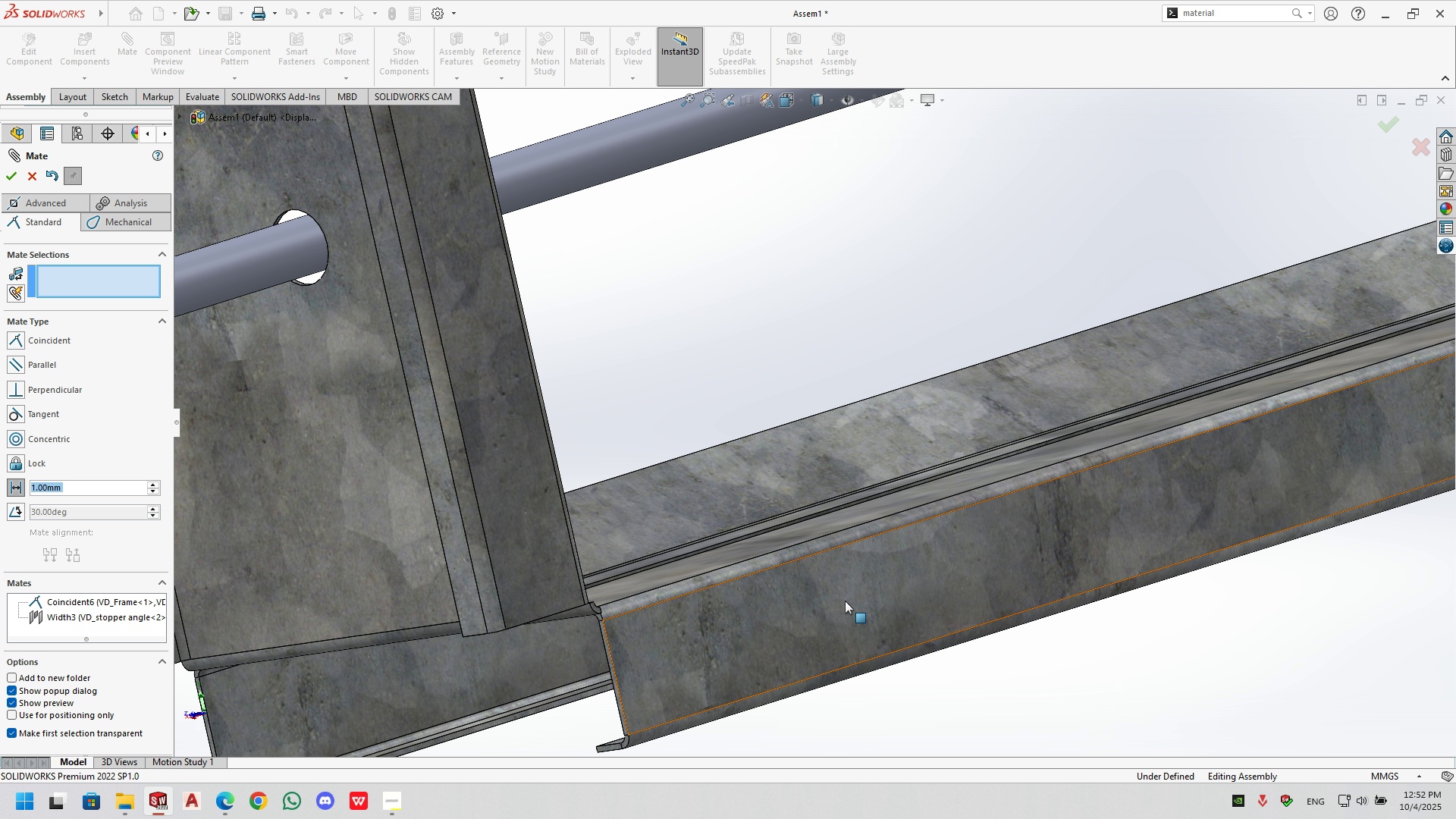 
scroll: coordinate [630, 537], scroll_direction: down, amount: 5.0
 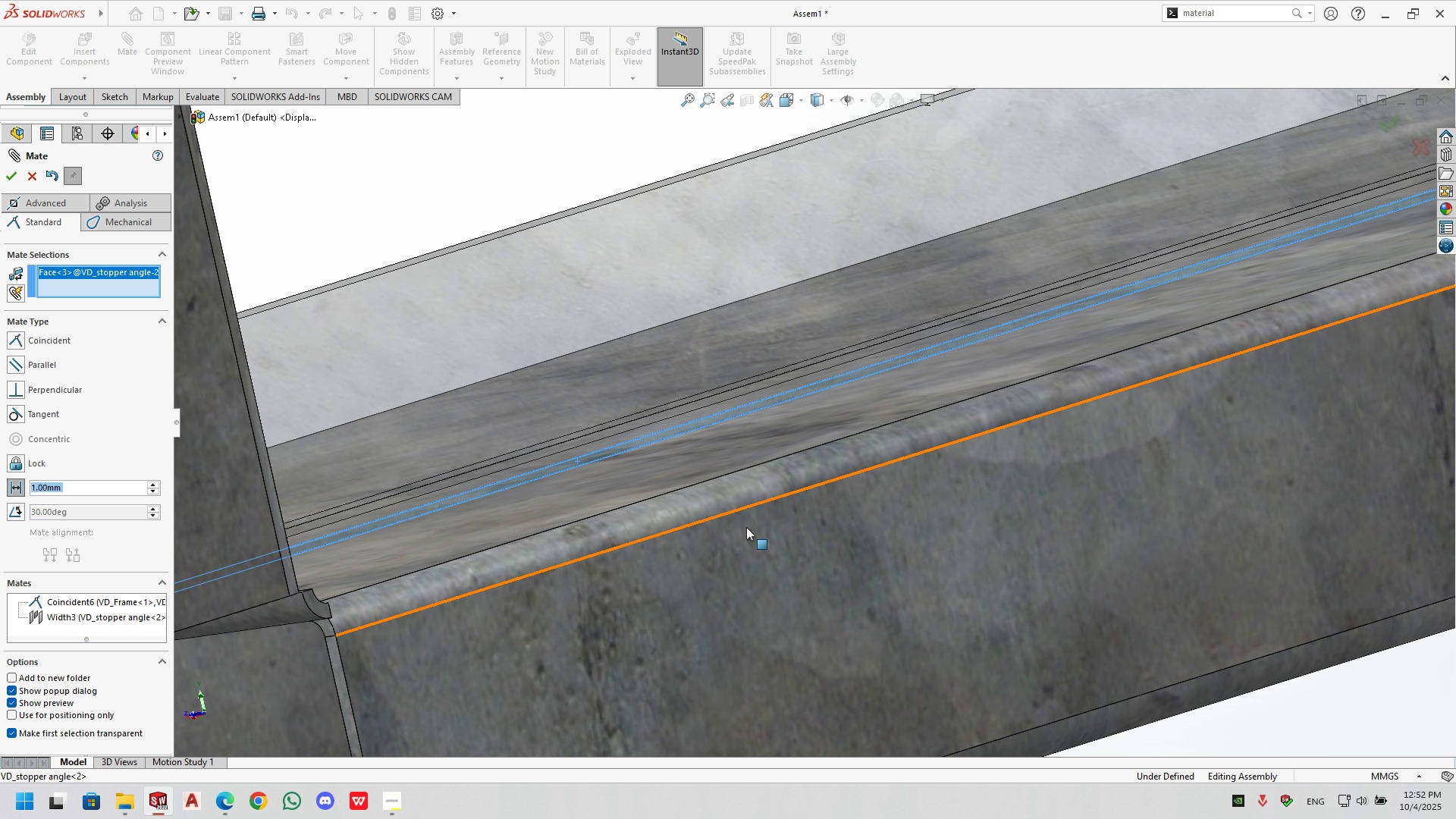 
double_click([803, 537])
 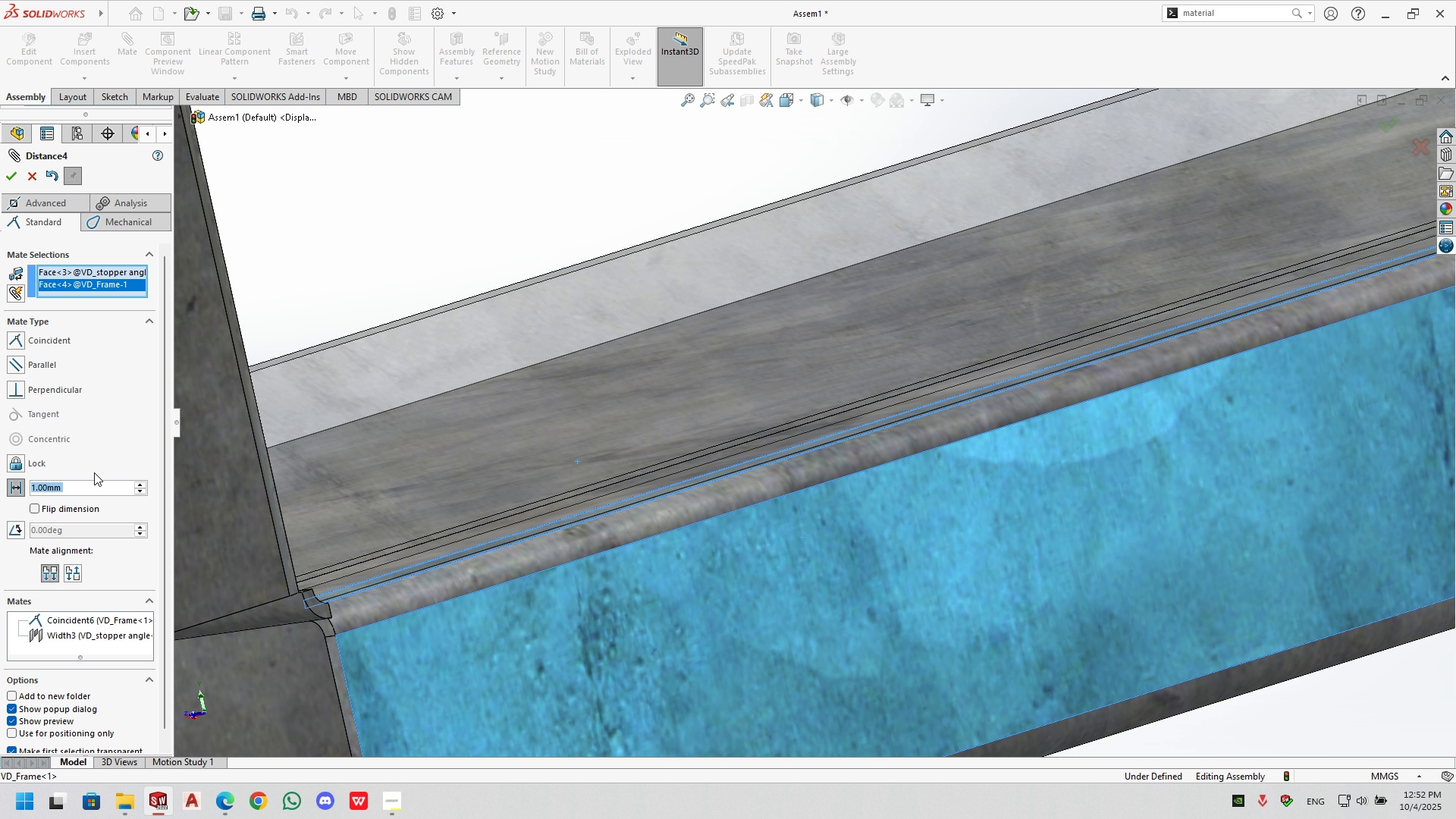 
left_click([94, 472])
 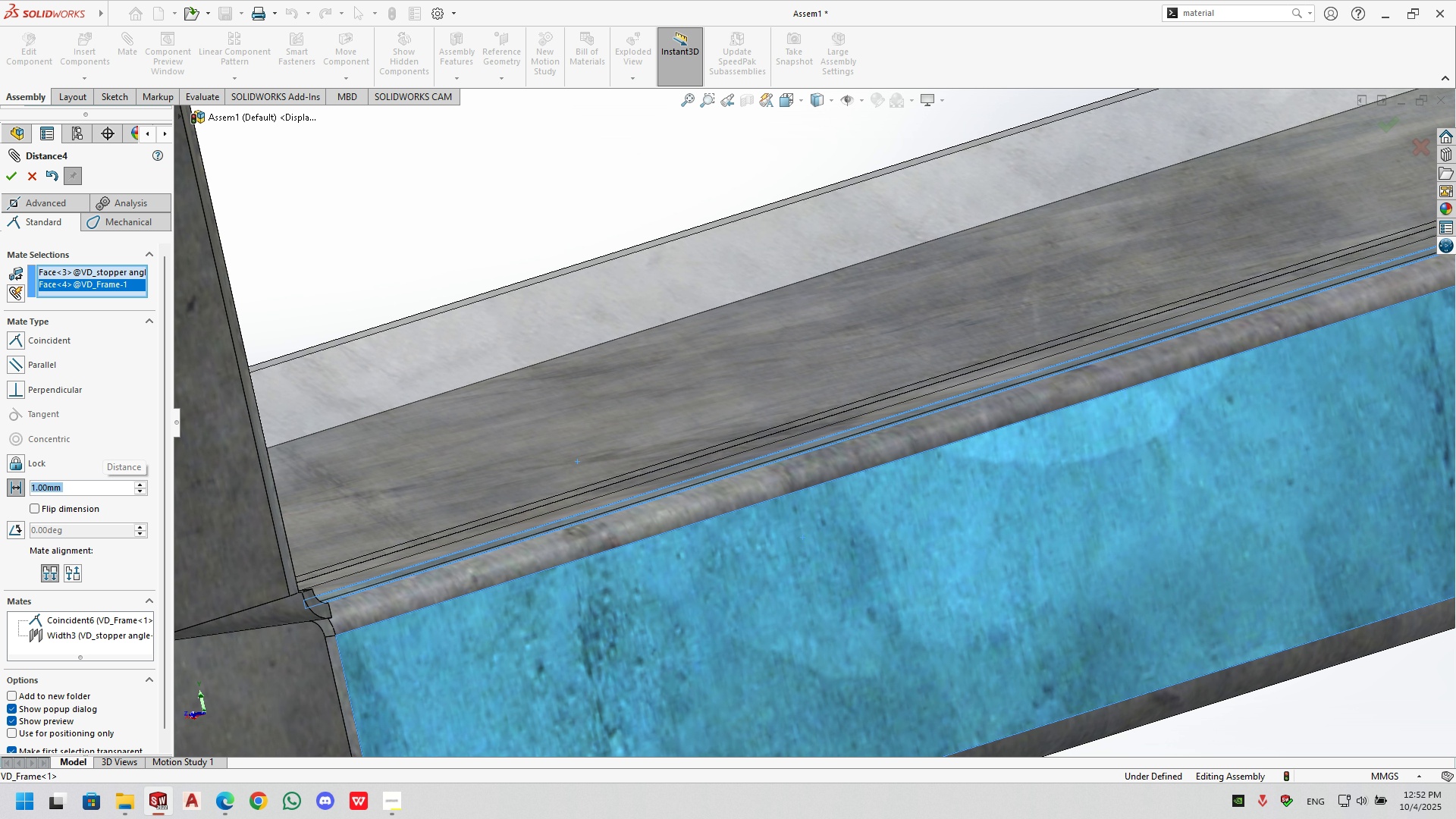 
key(Numpad2)
 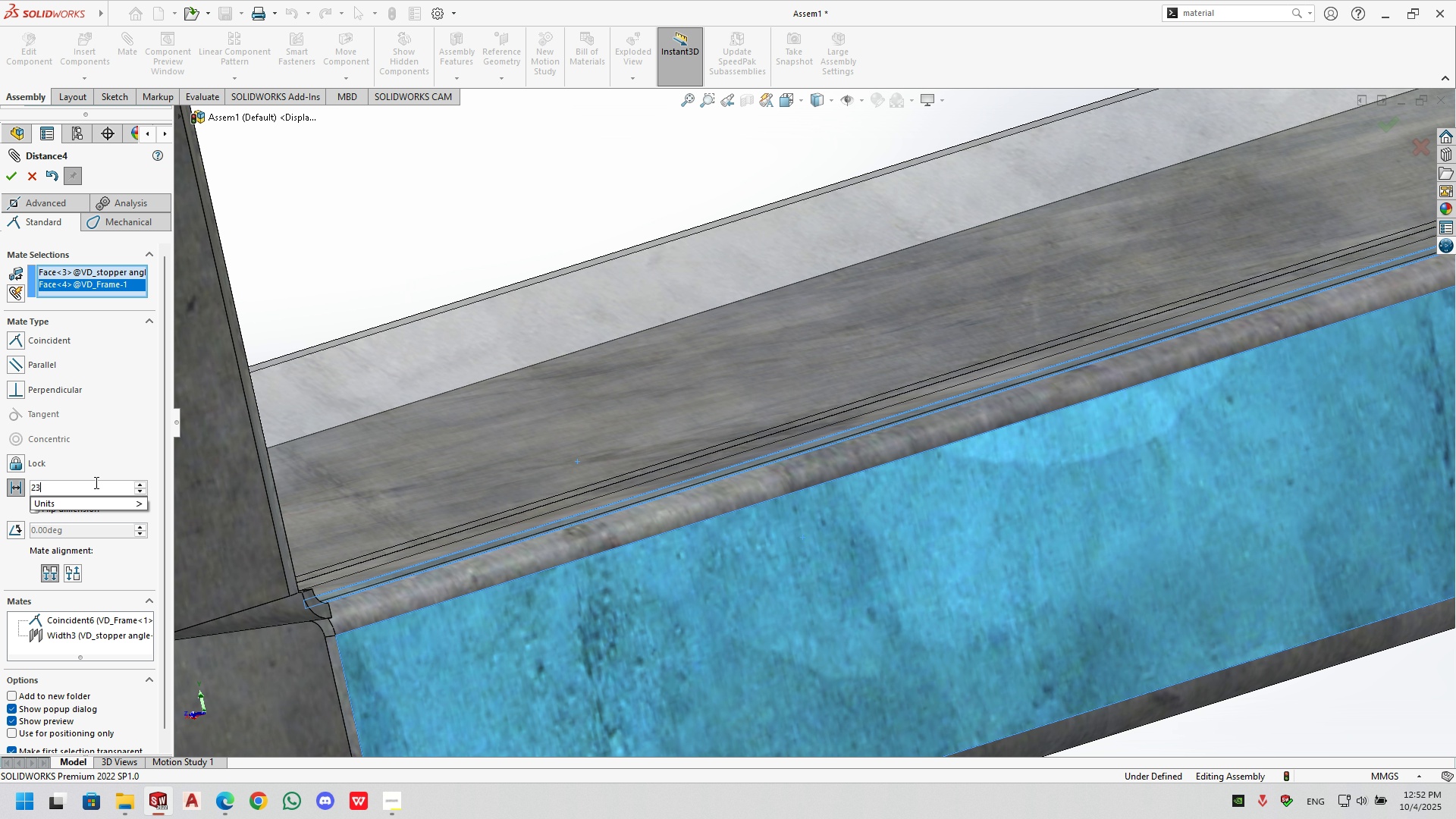 
key(Numpad3)
 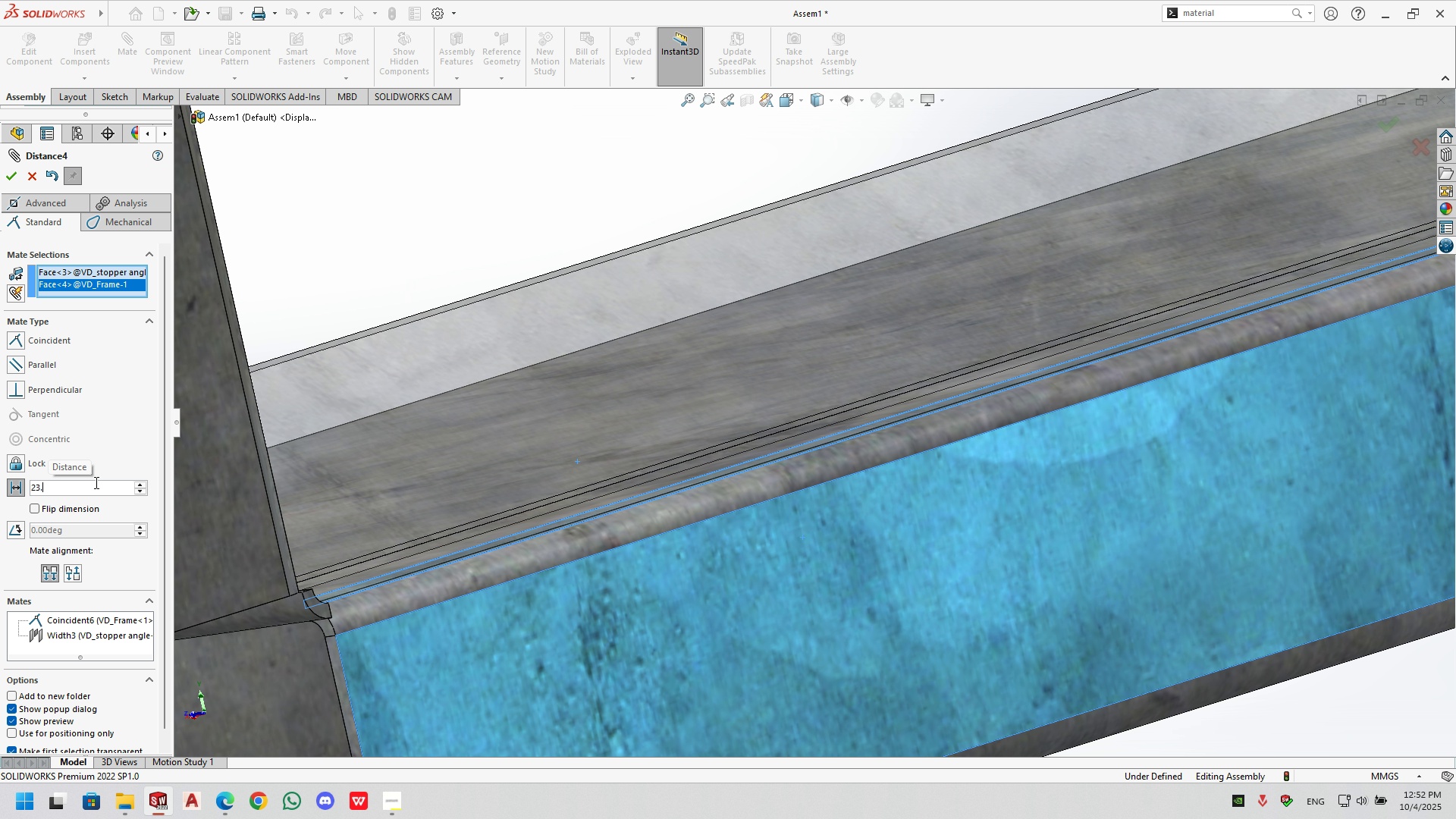 
key(NumpadDecimal)
 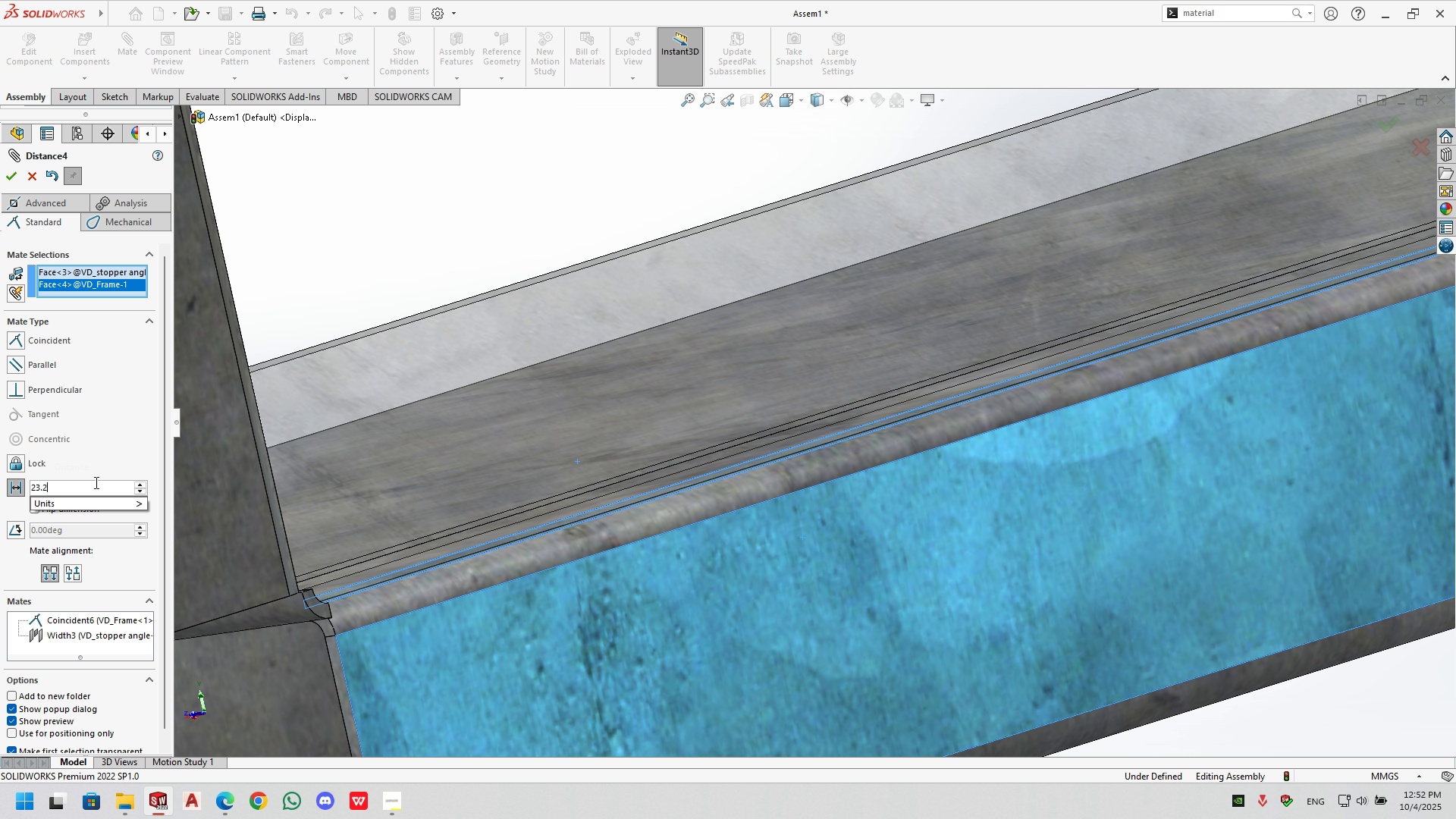 
key(Numpad2)
 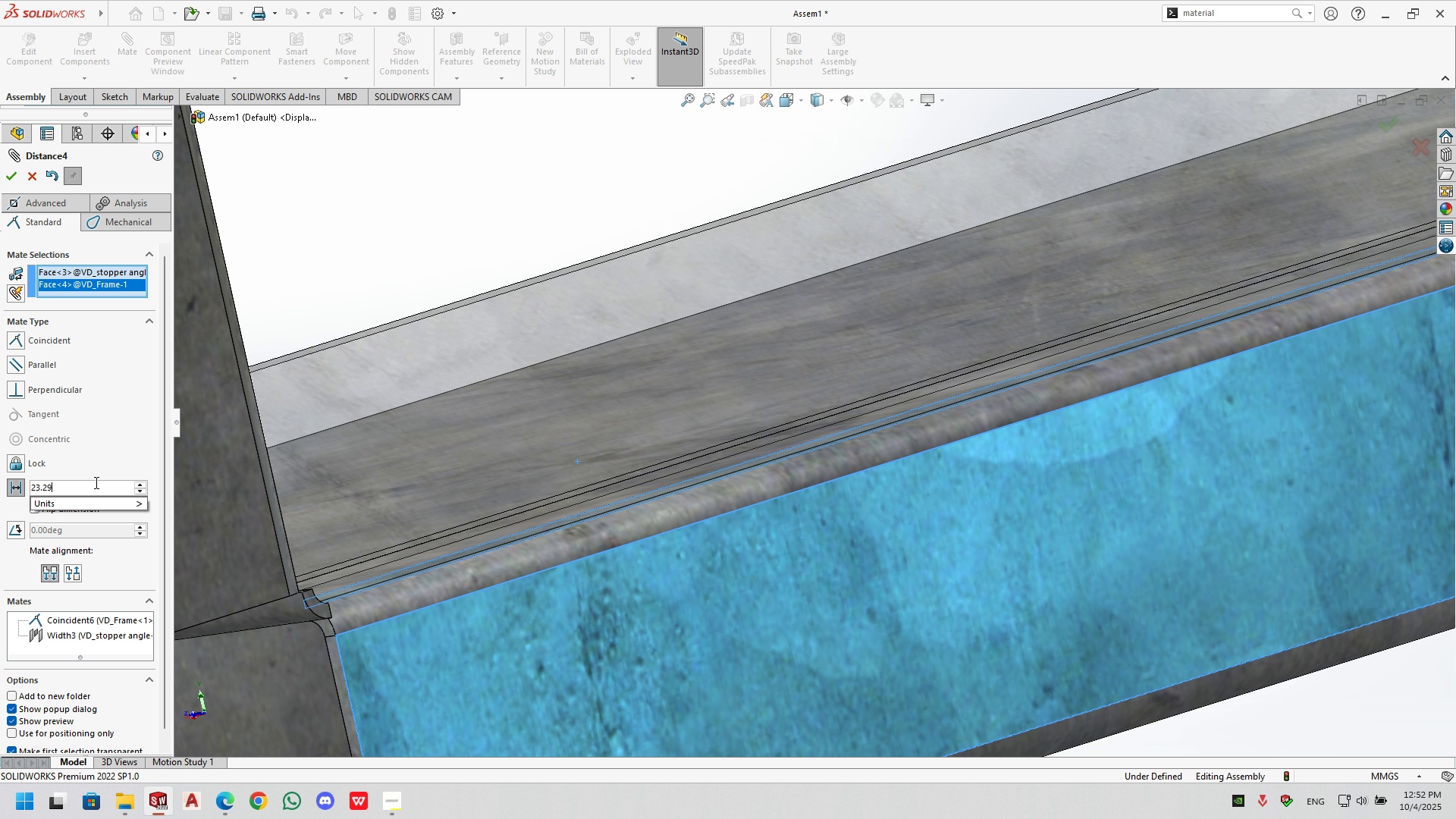 
key(Numpad9)
 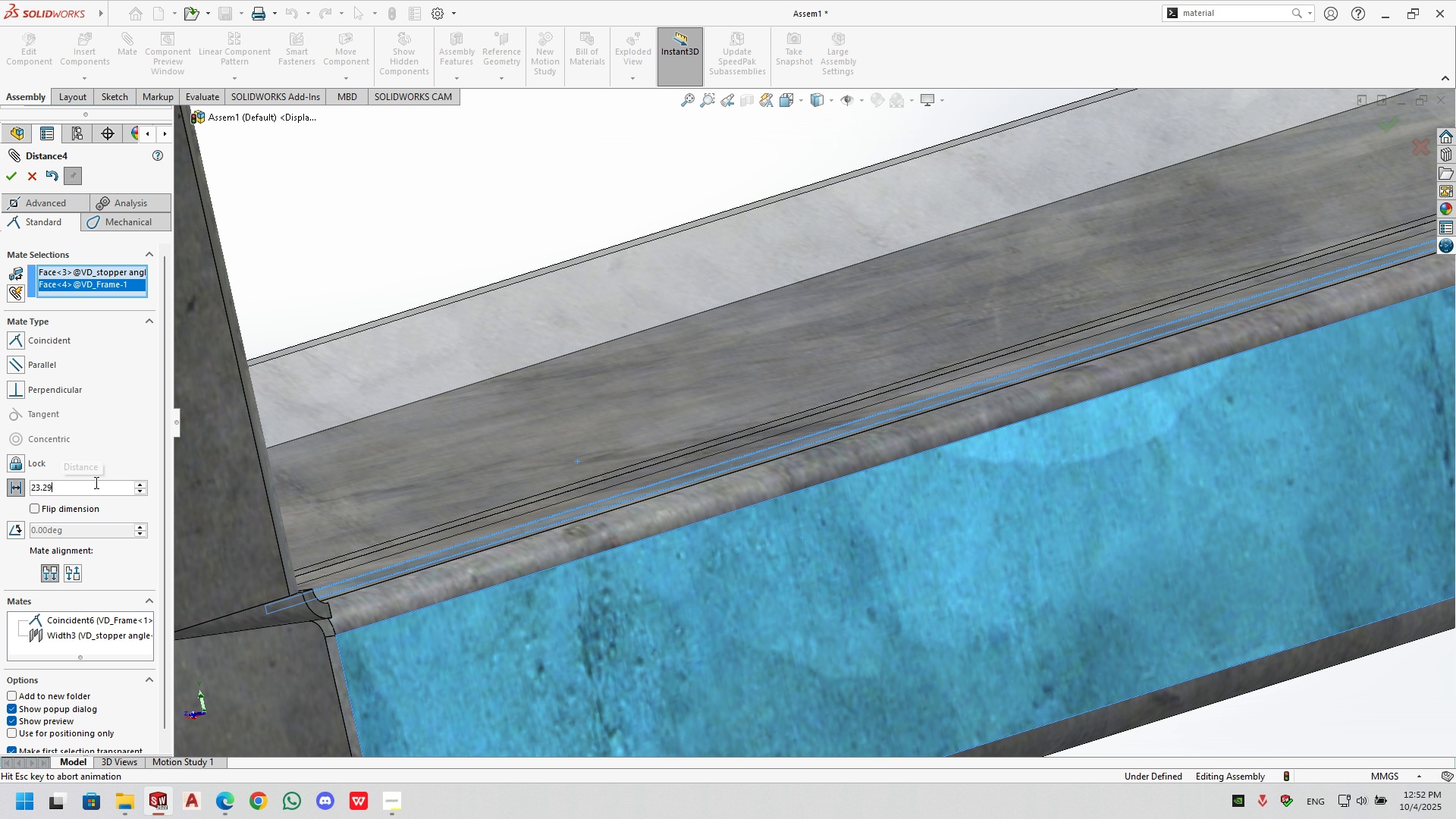 
key(NumpadEnter)
 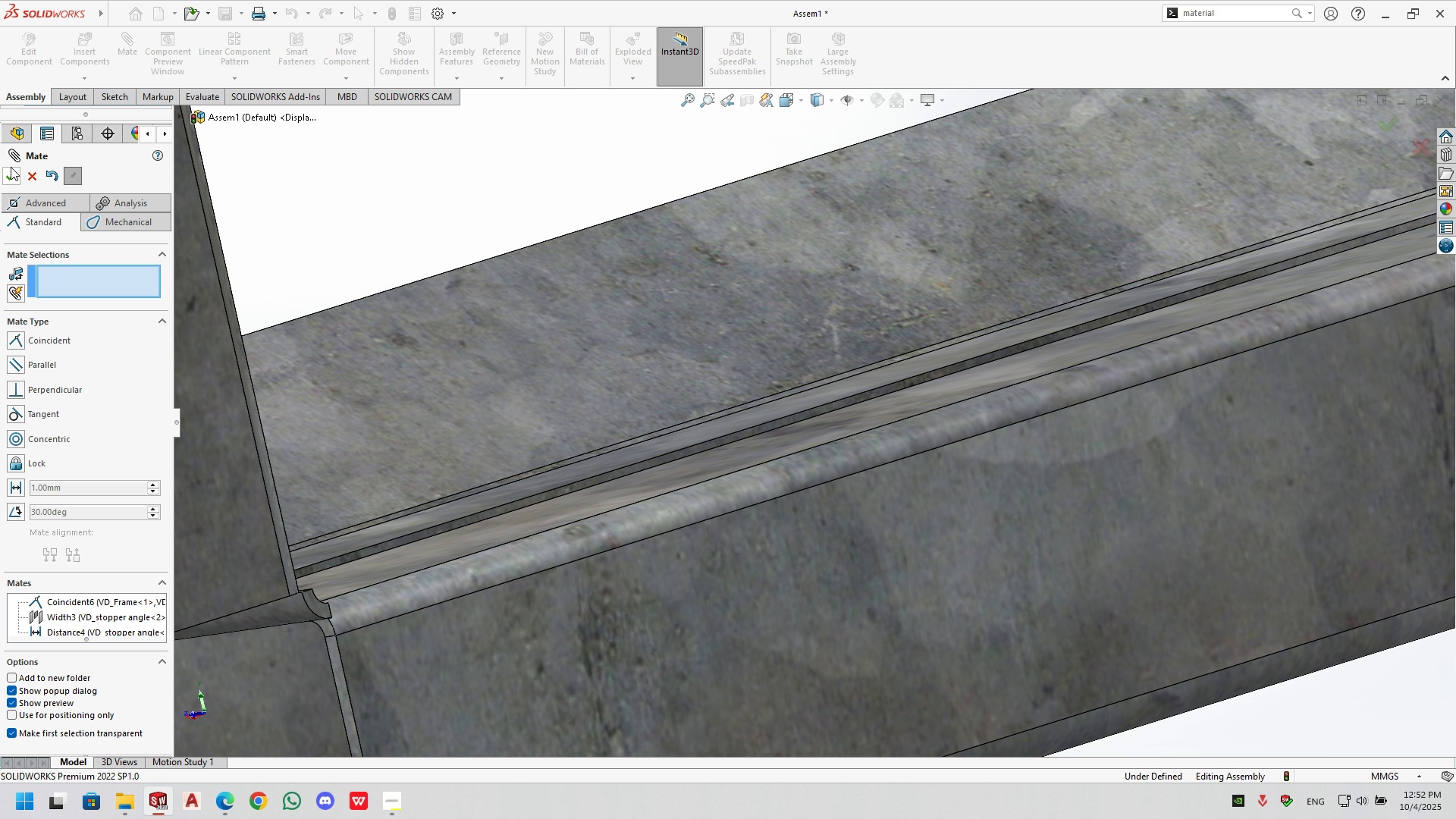 
double_click([11, 174])
 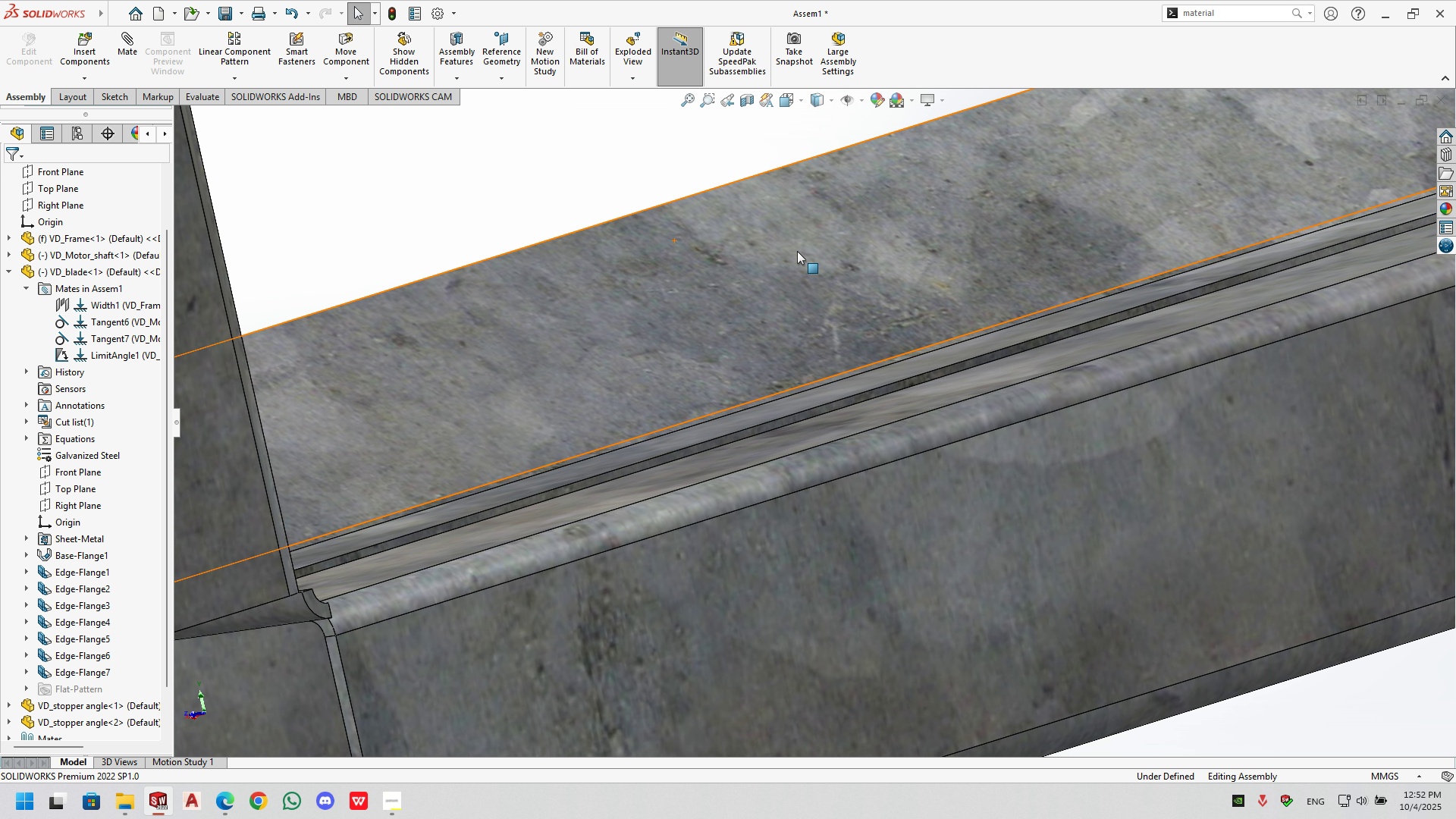 
scroll: coordinate [1395, 234], scroll_direction: up, amount: 13.0
 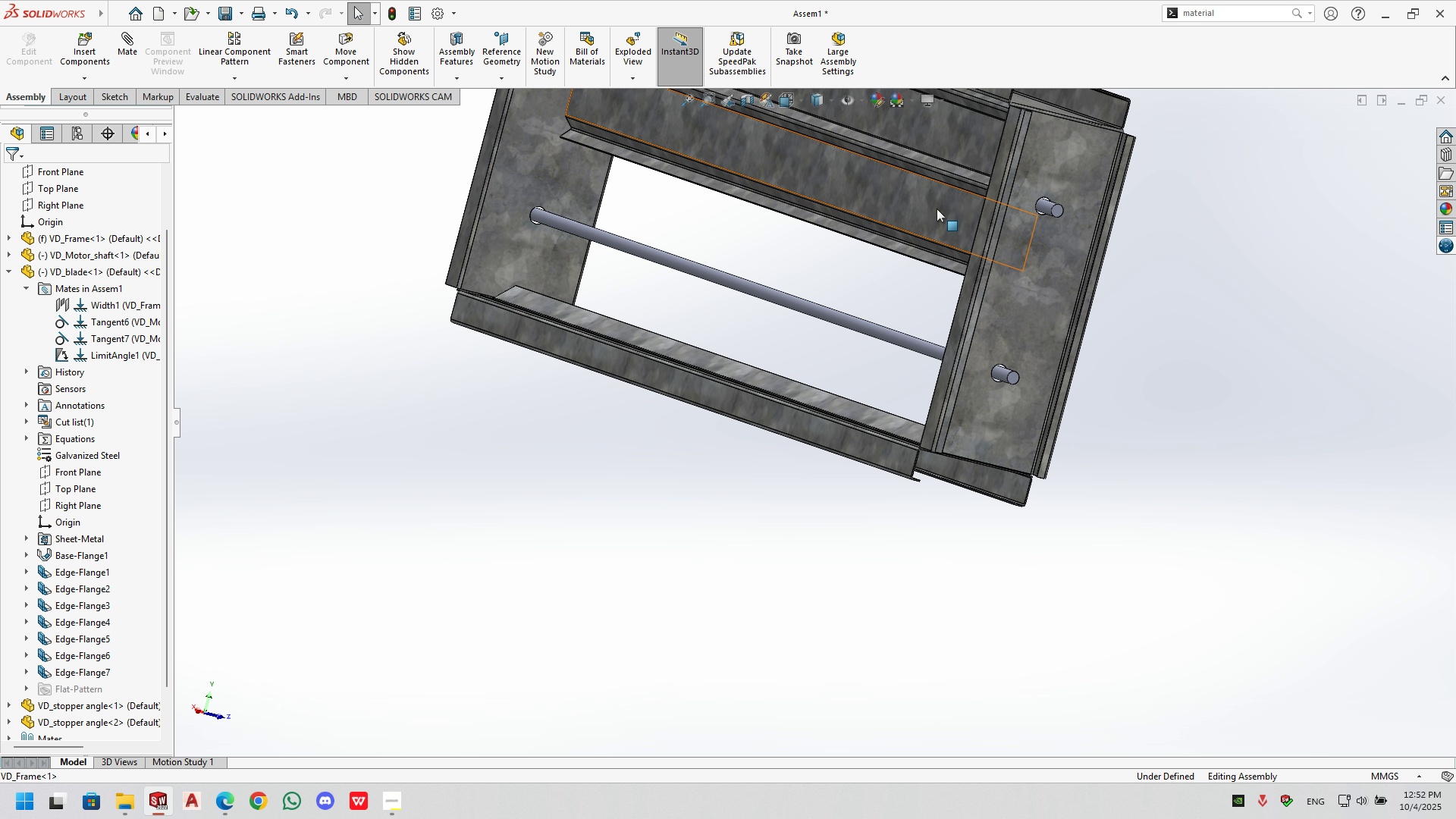 
left_click([918, 209])
 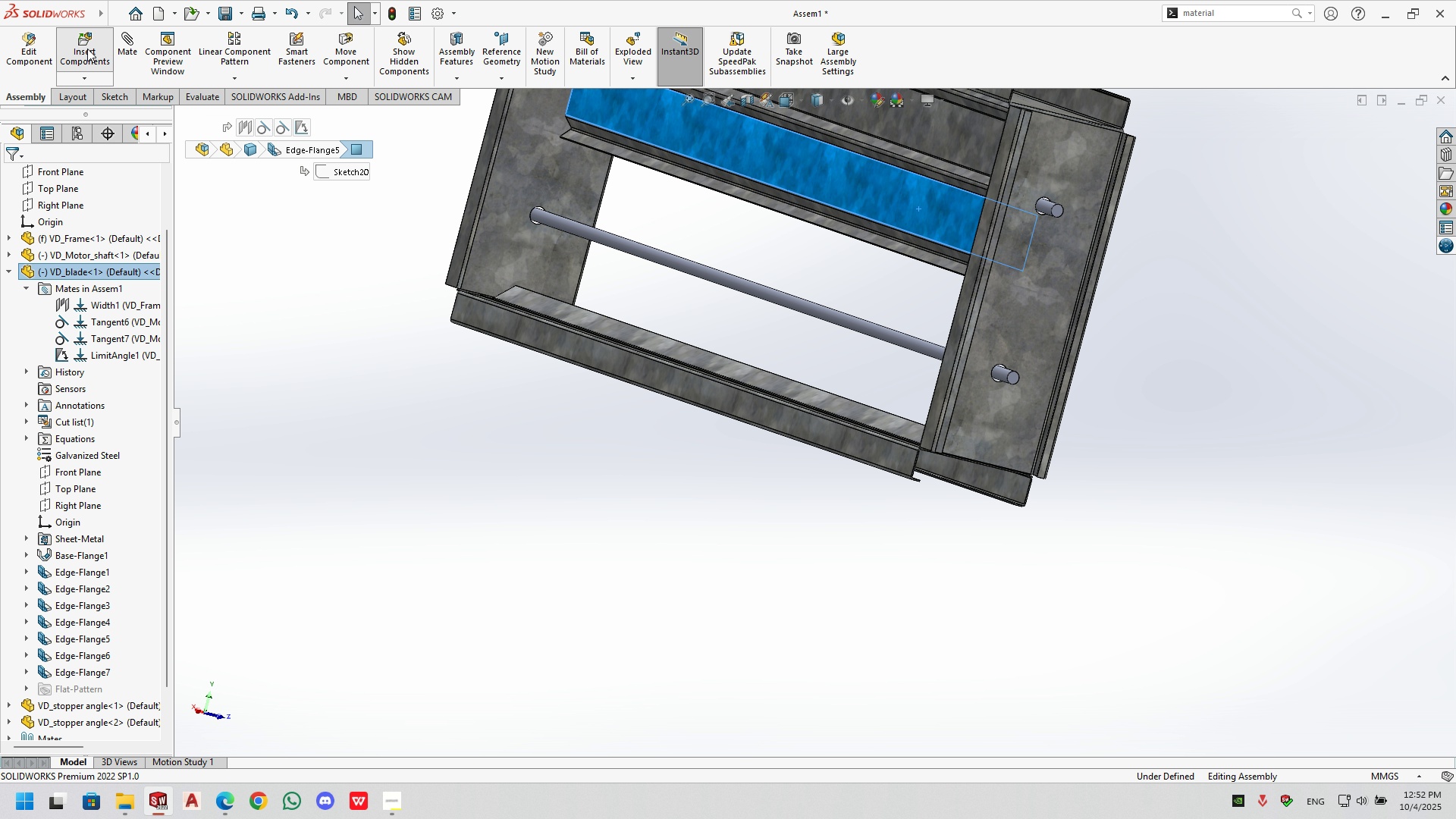 
left_click([87, 49])
 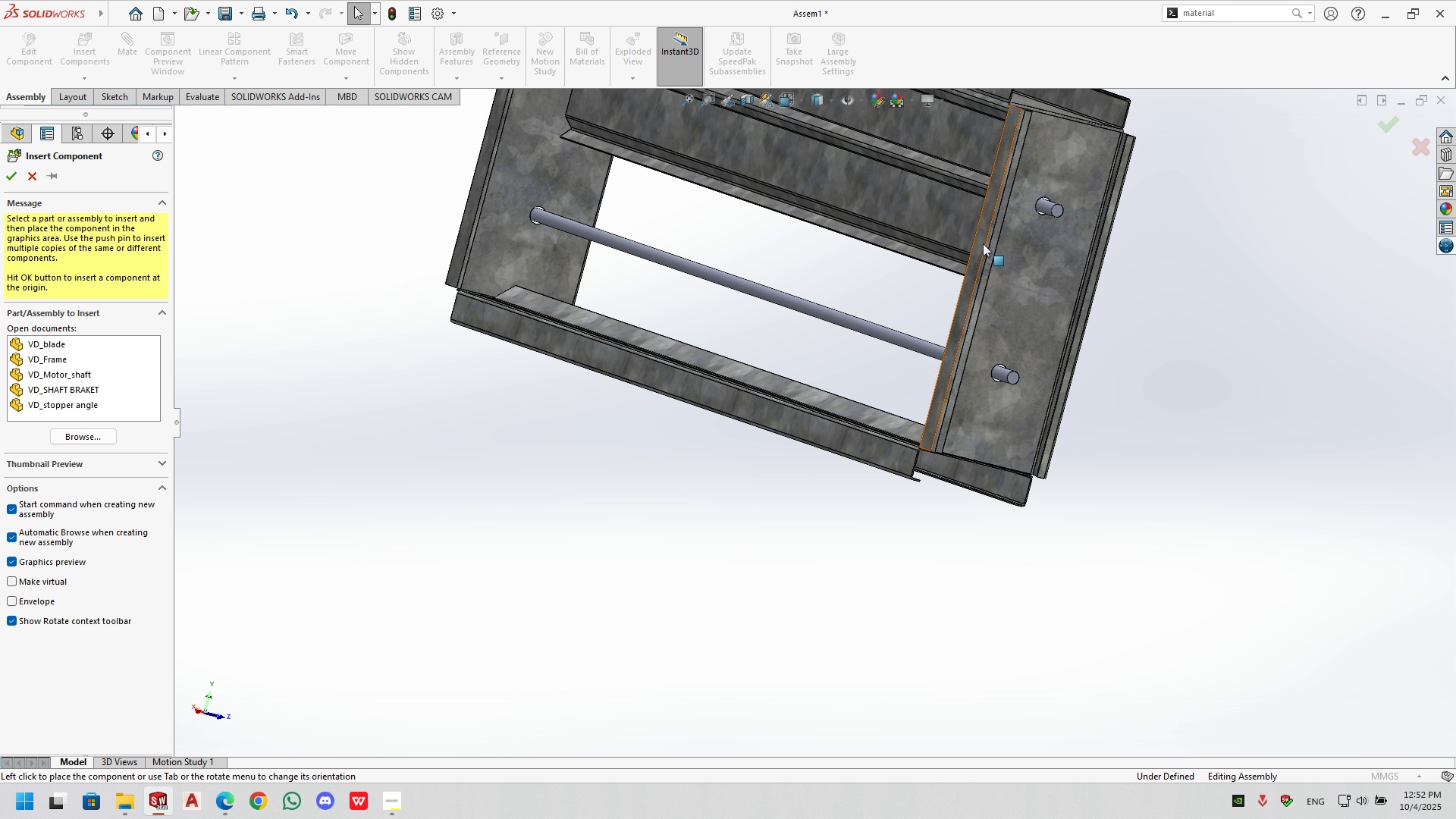 
scroll: coordinate [943, 259], scroll_direction: up, amount: 3.0
 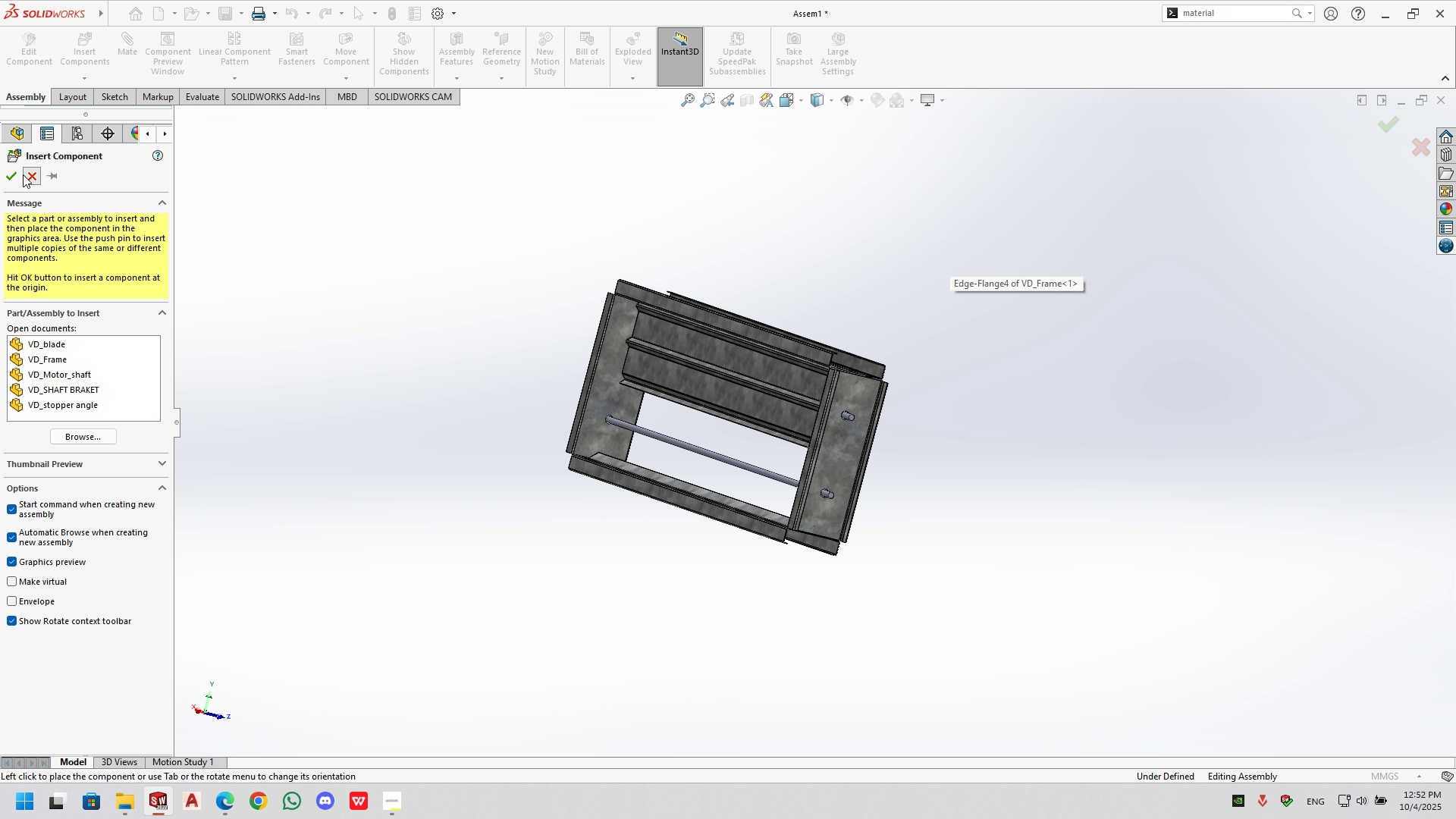 
left_click([23, 174])
 